 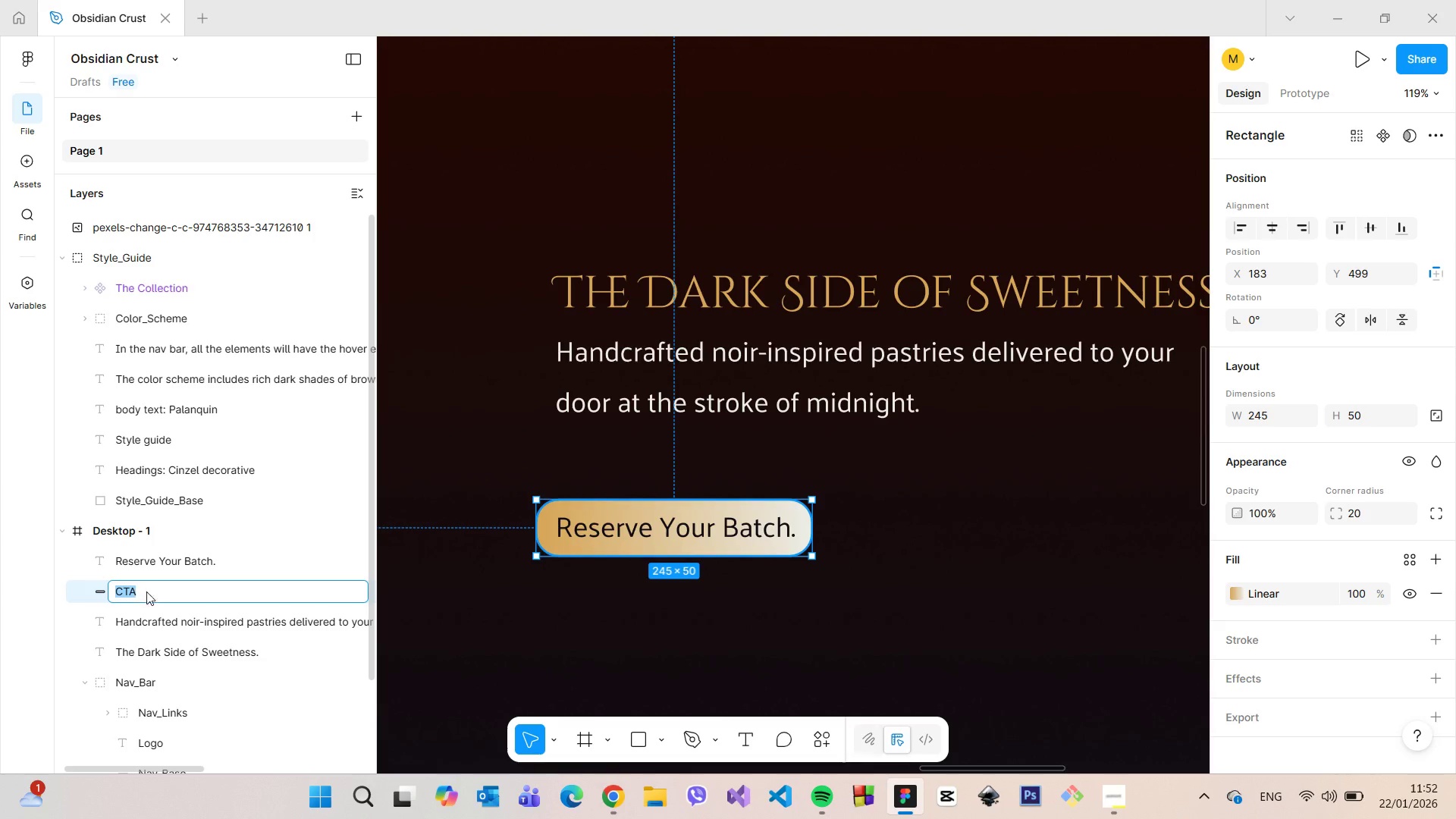 
left_click([152, 592])
 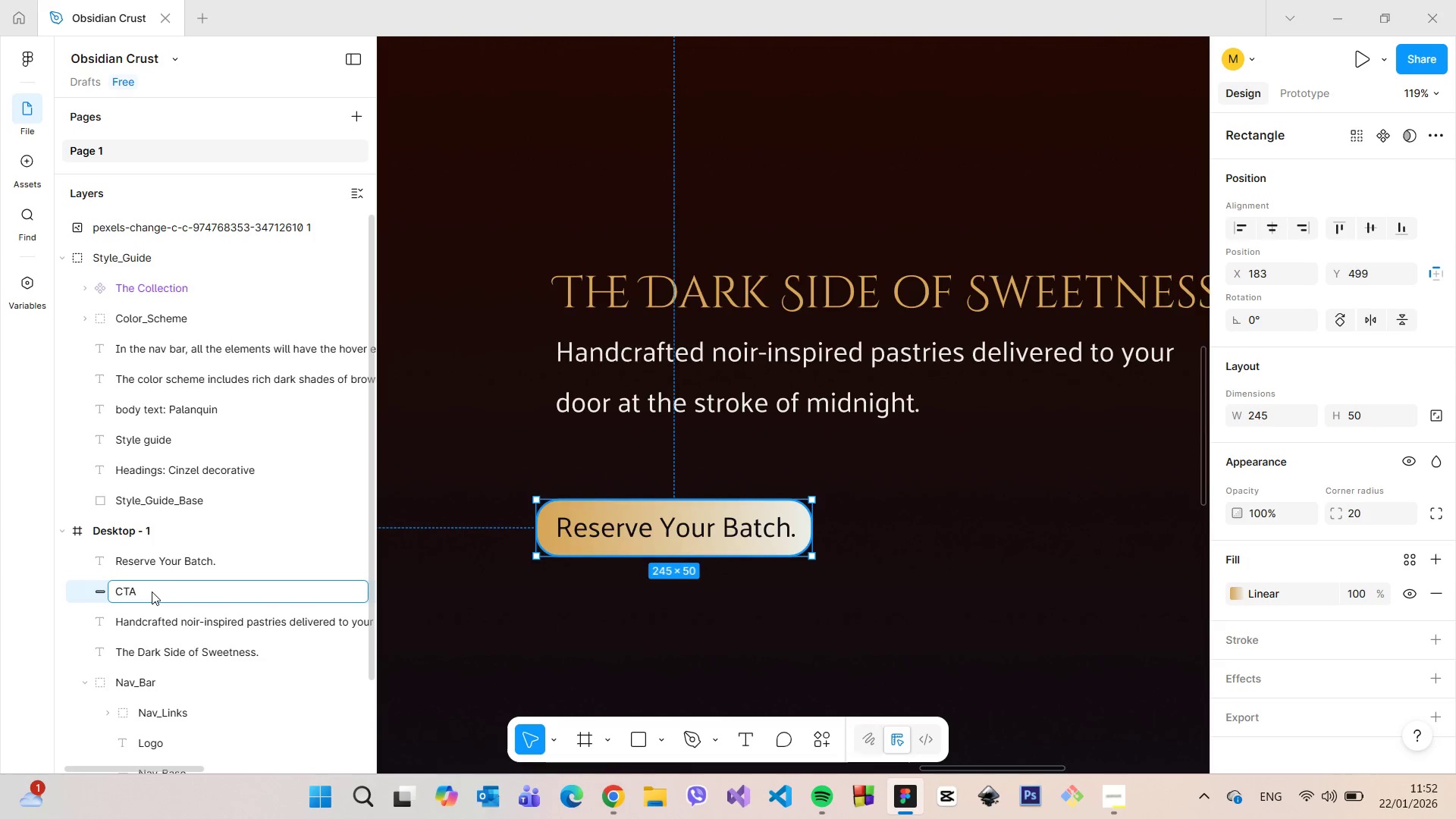 
type(_Base)
 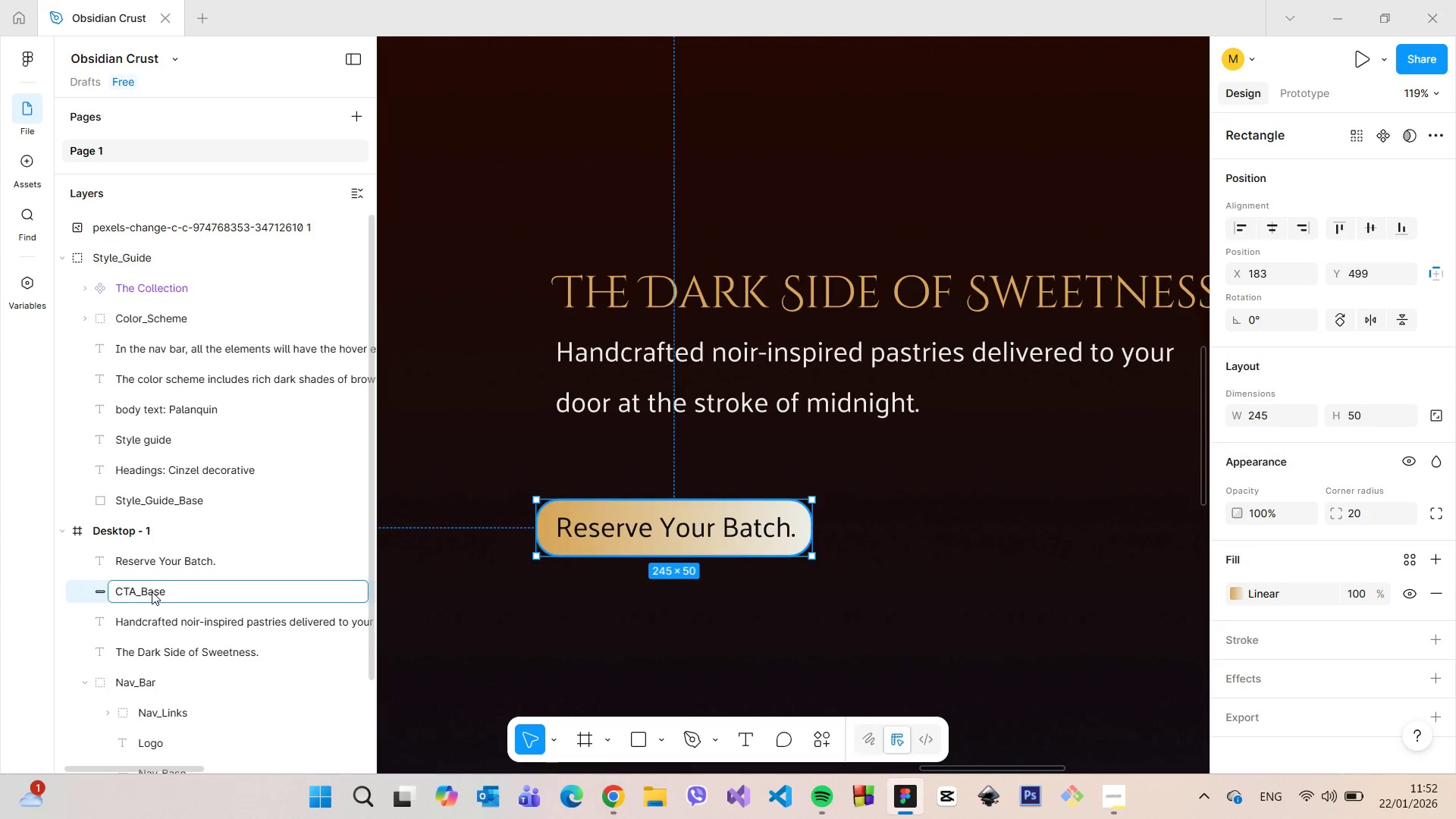 
left_click([211, 561])
 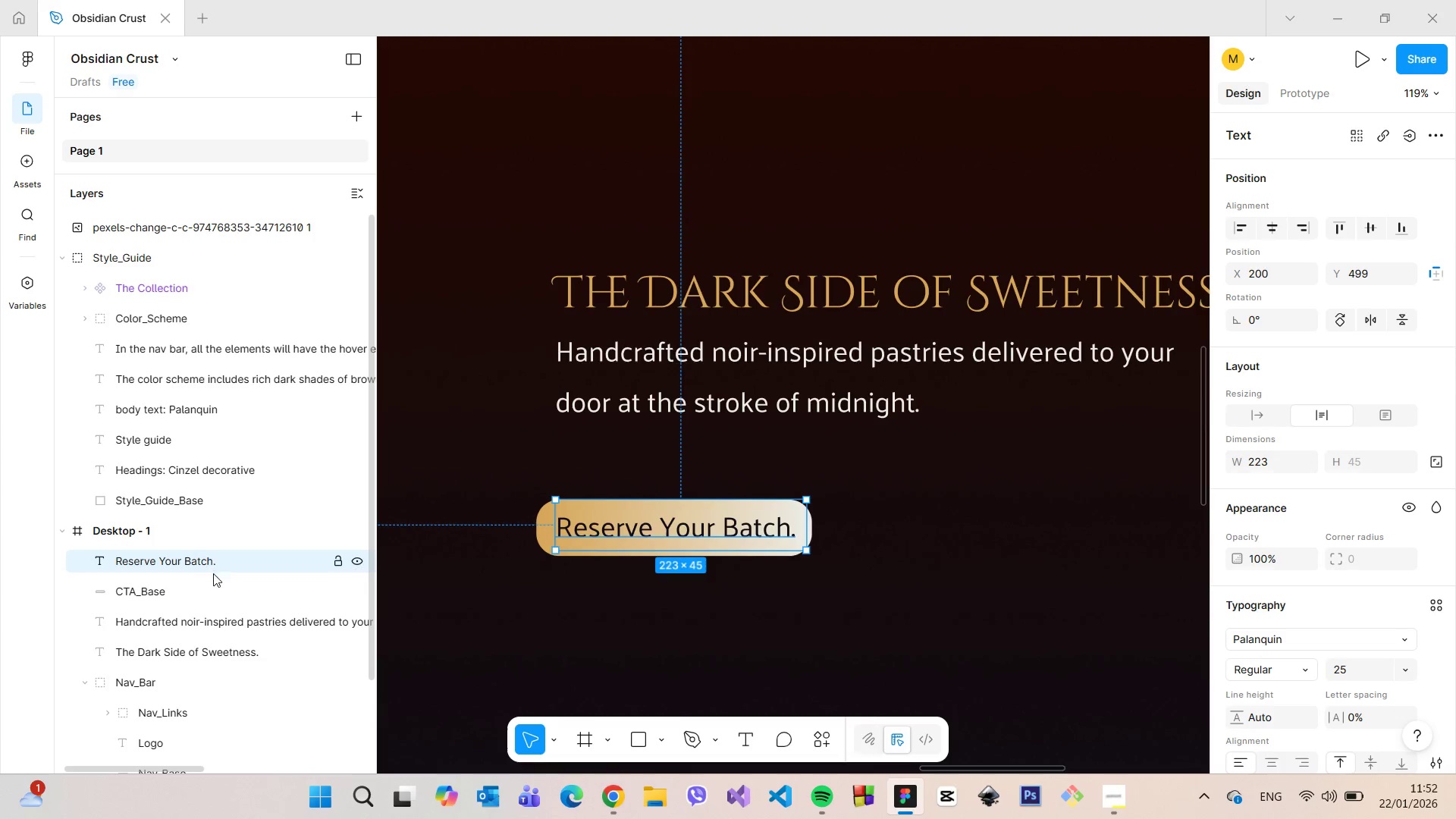 
hold_key(key=CapsLock, duration=0.86)
 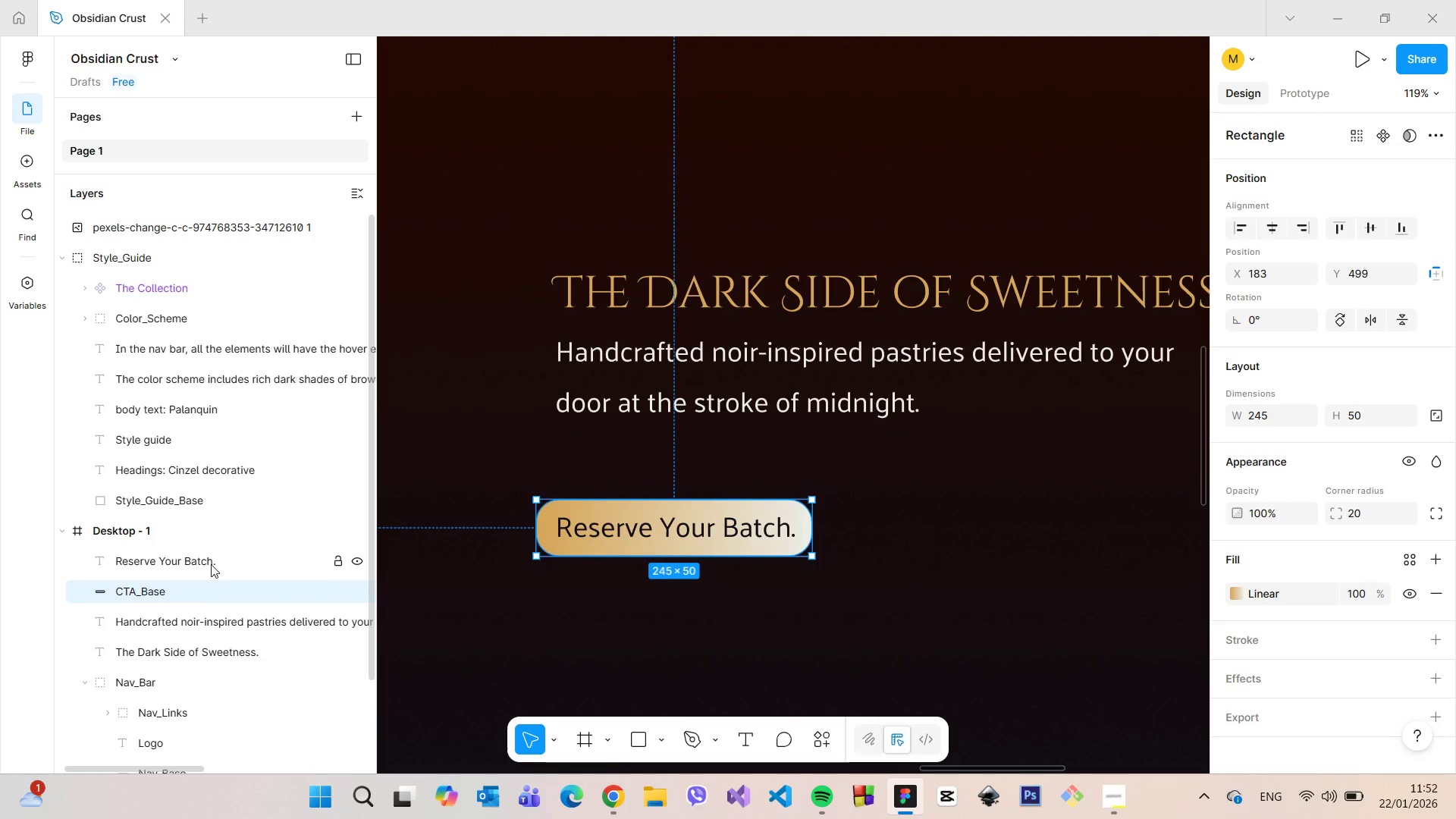 
left_click([214, 583])
 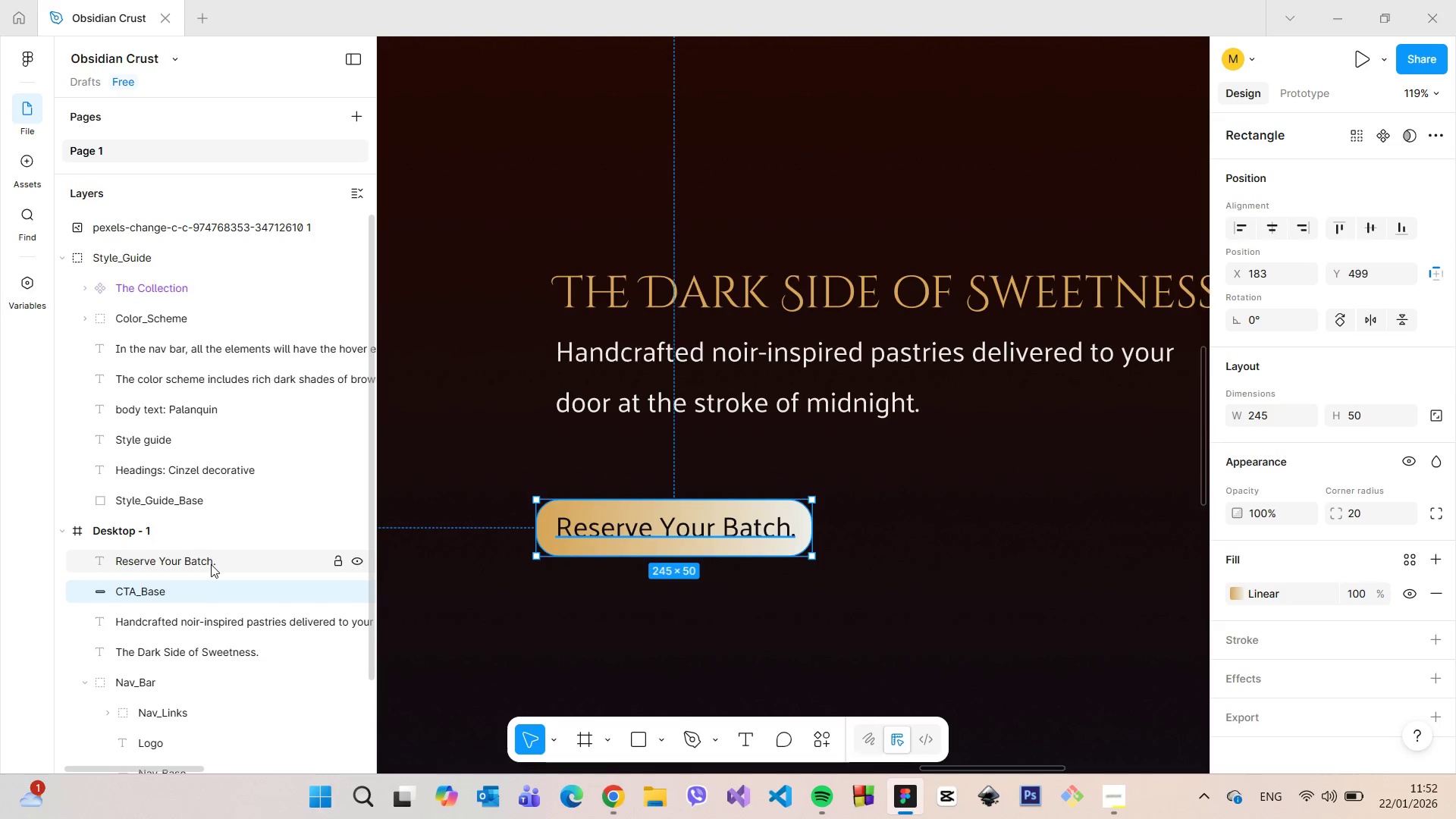 
hold_key(key=CapsLock, duration=0.95)
 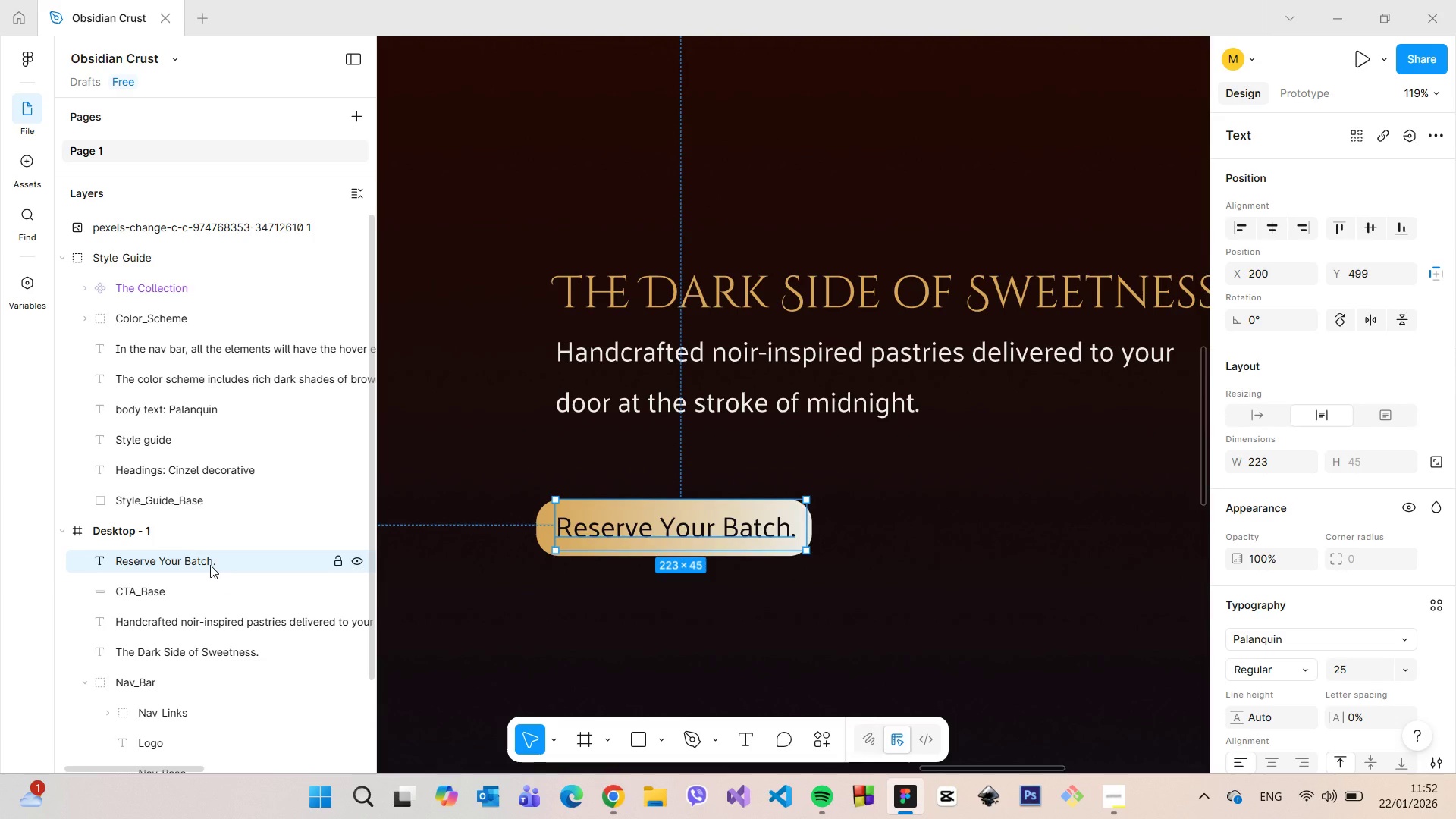 
left_click([211, 564])
 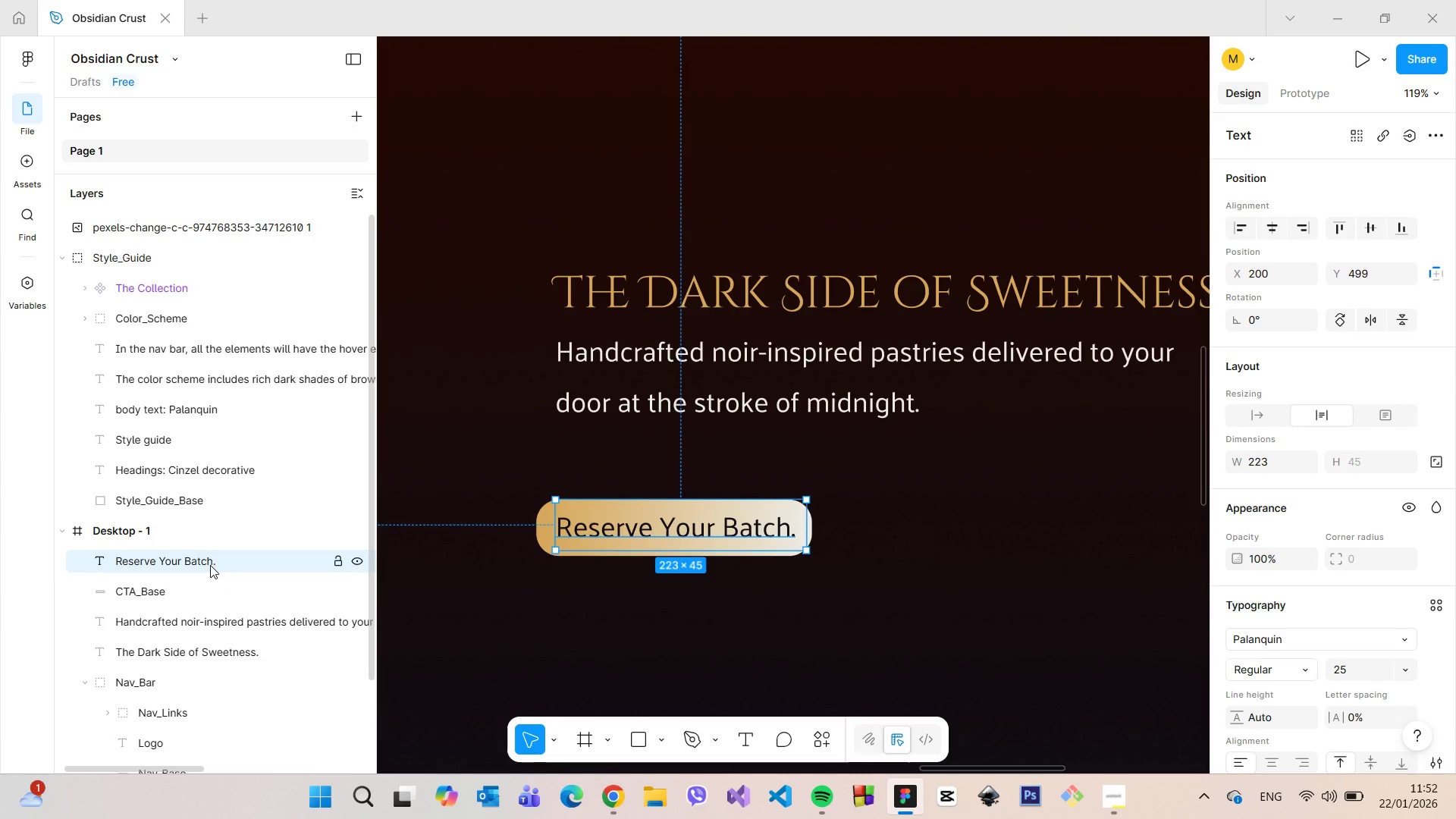 
hold_key(key=ShiftLeft, duration=0.98)
left_click([210, 584])
 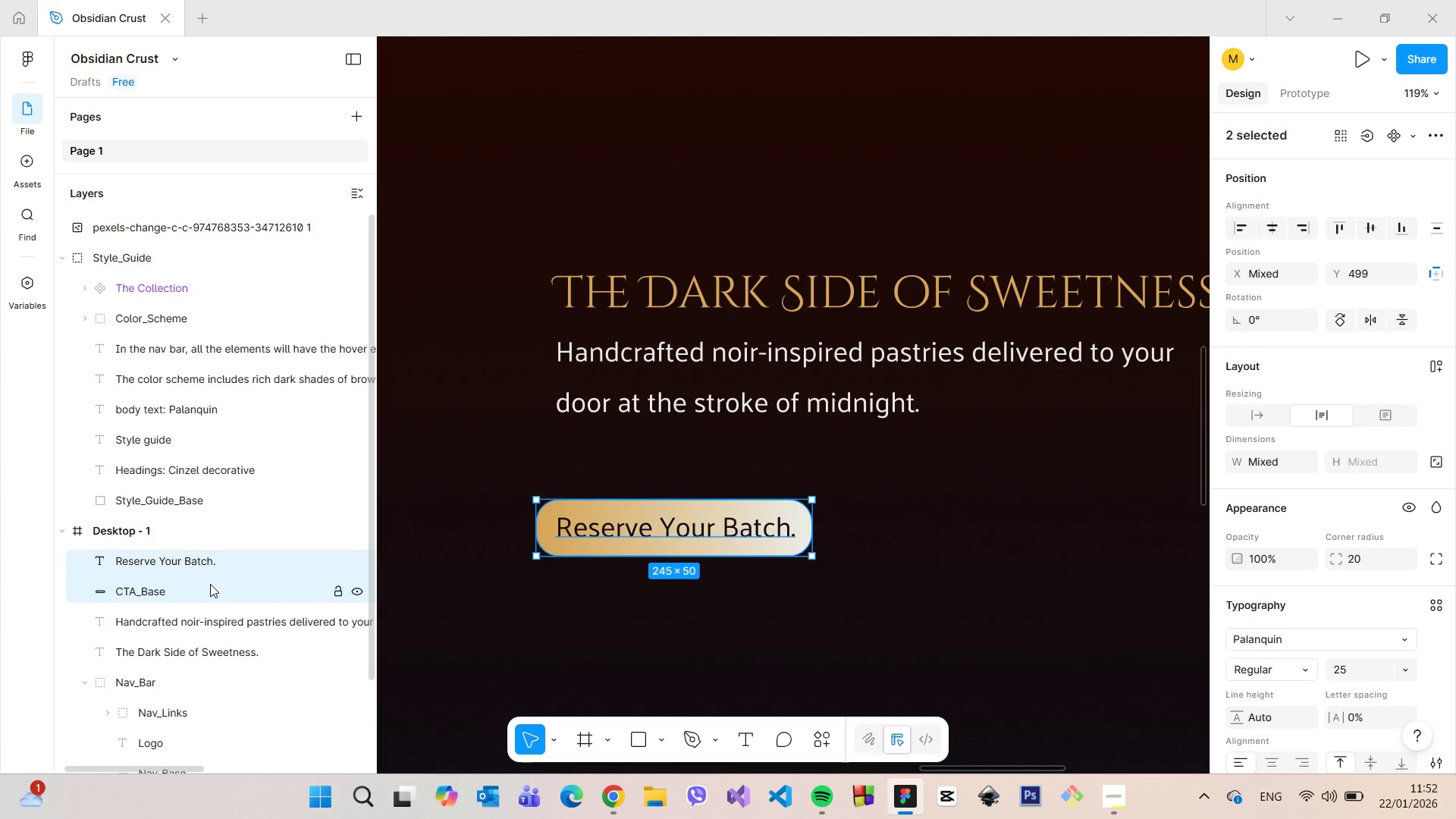 
right_click([210, 584])
 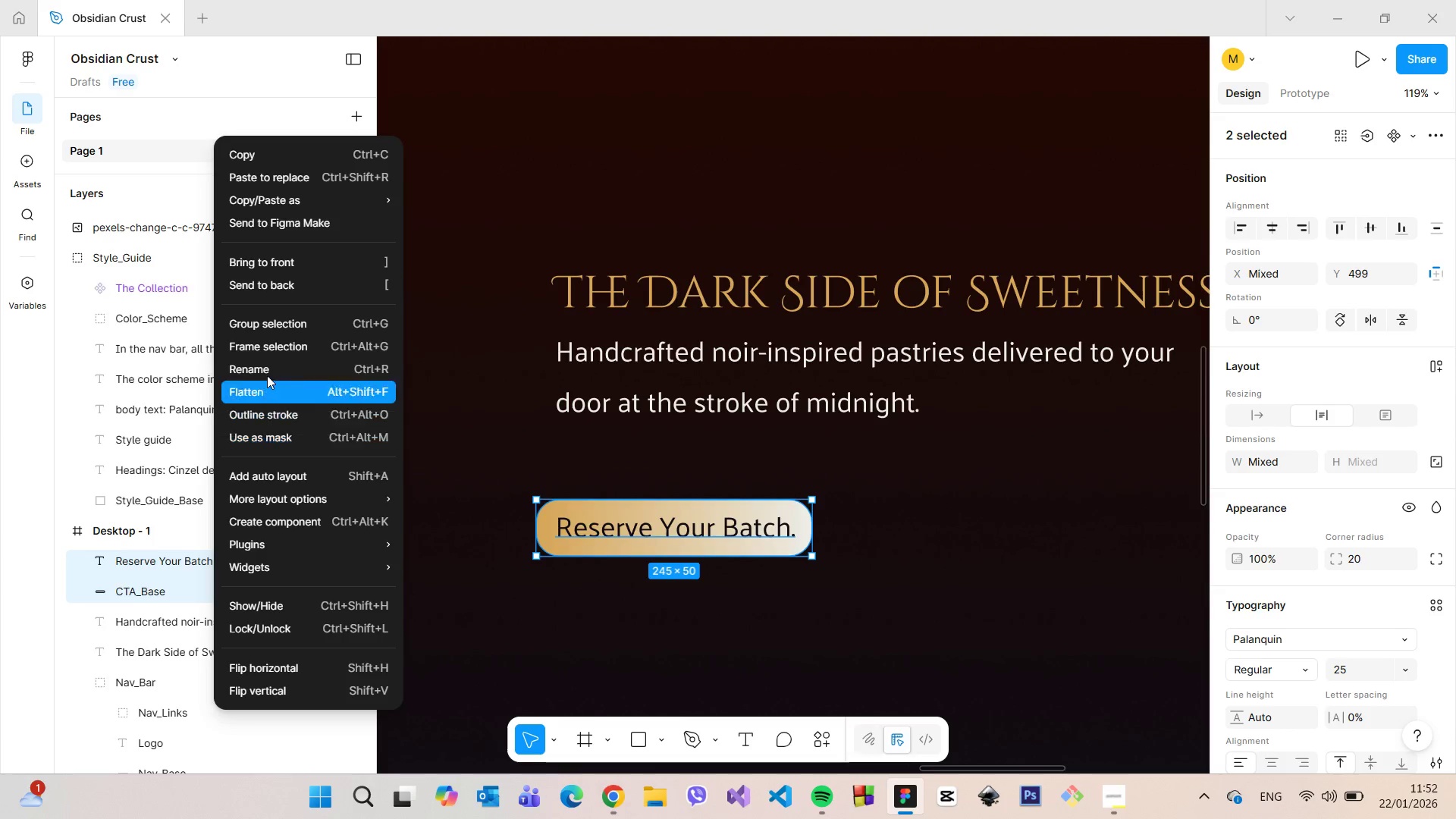 
left_click([267, 333])
 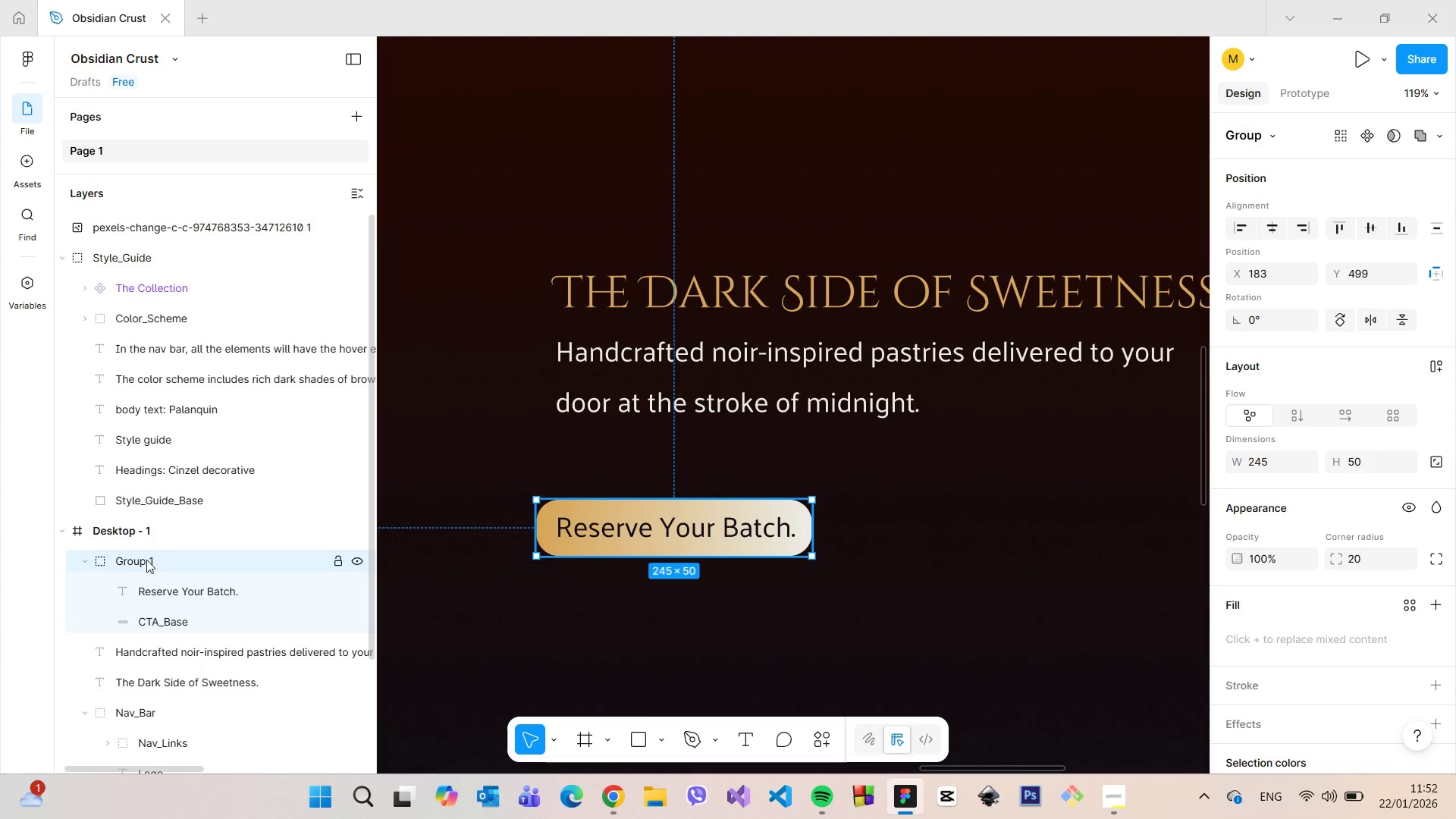 
double_click([144, 558])
 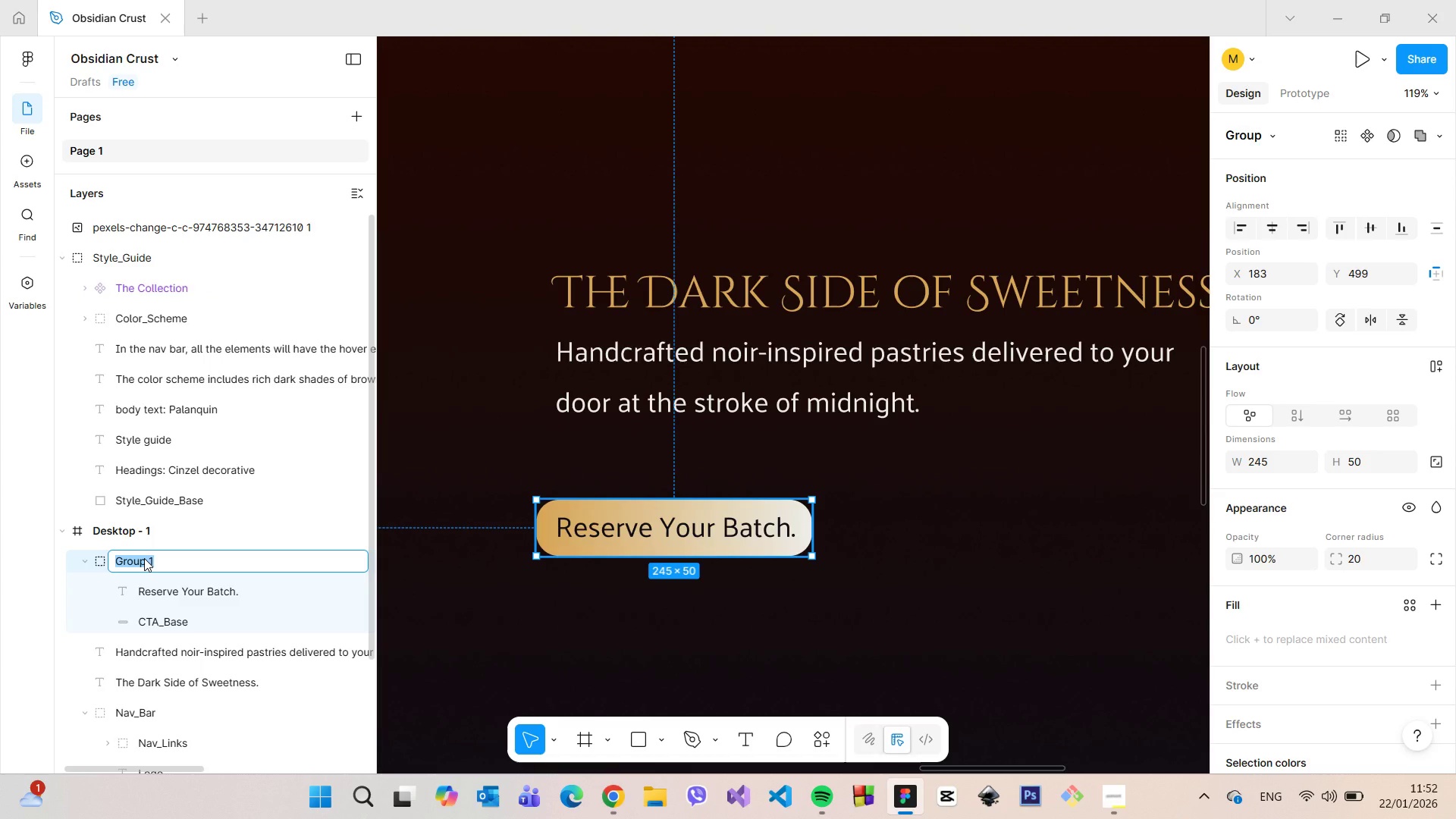 
type(CTA_Button)
 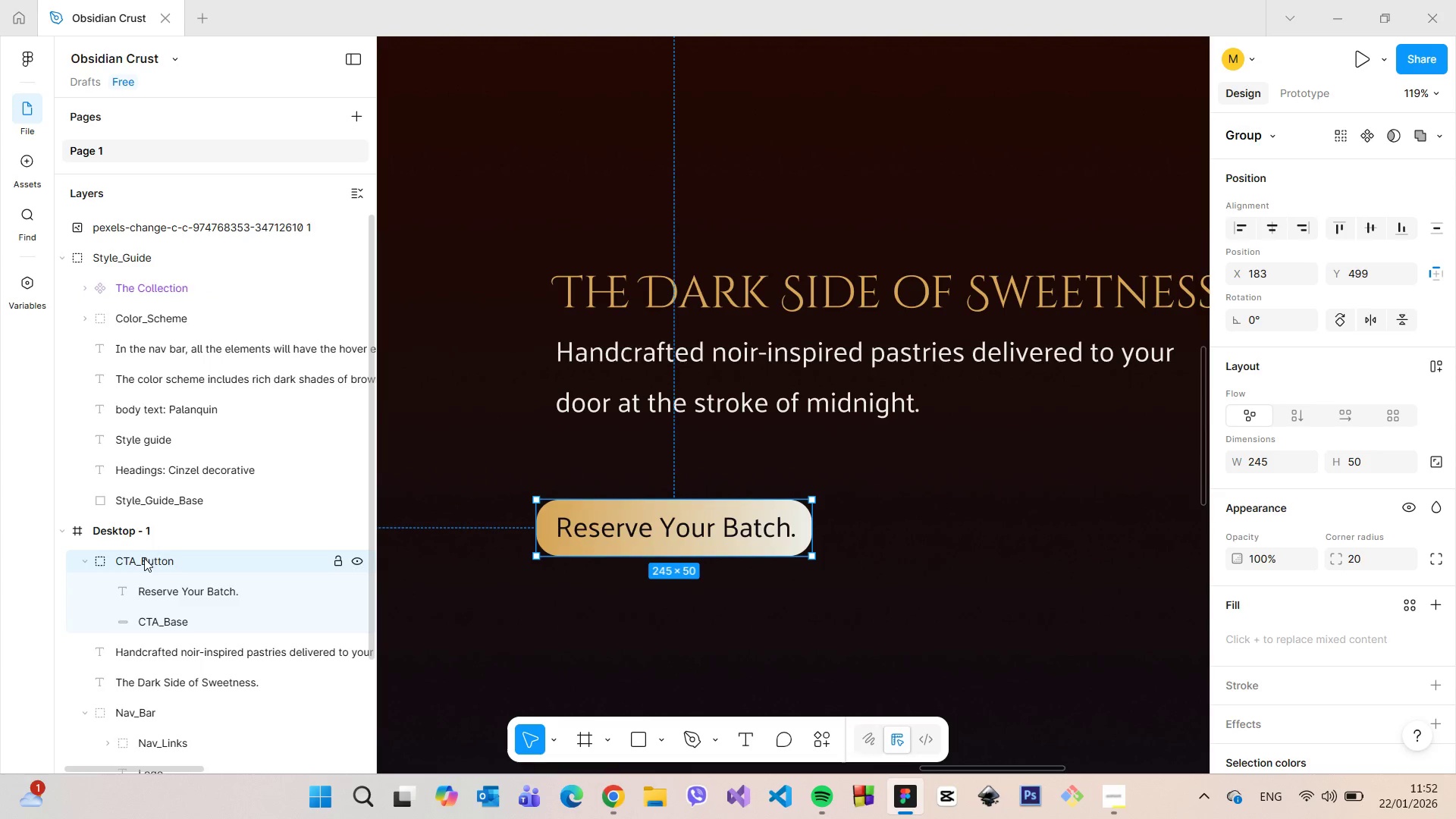 
 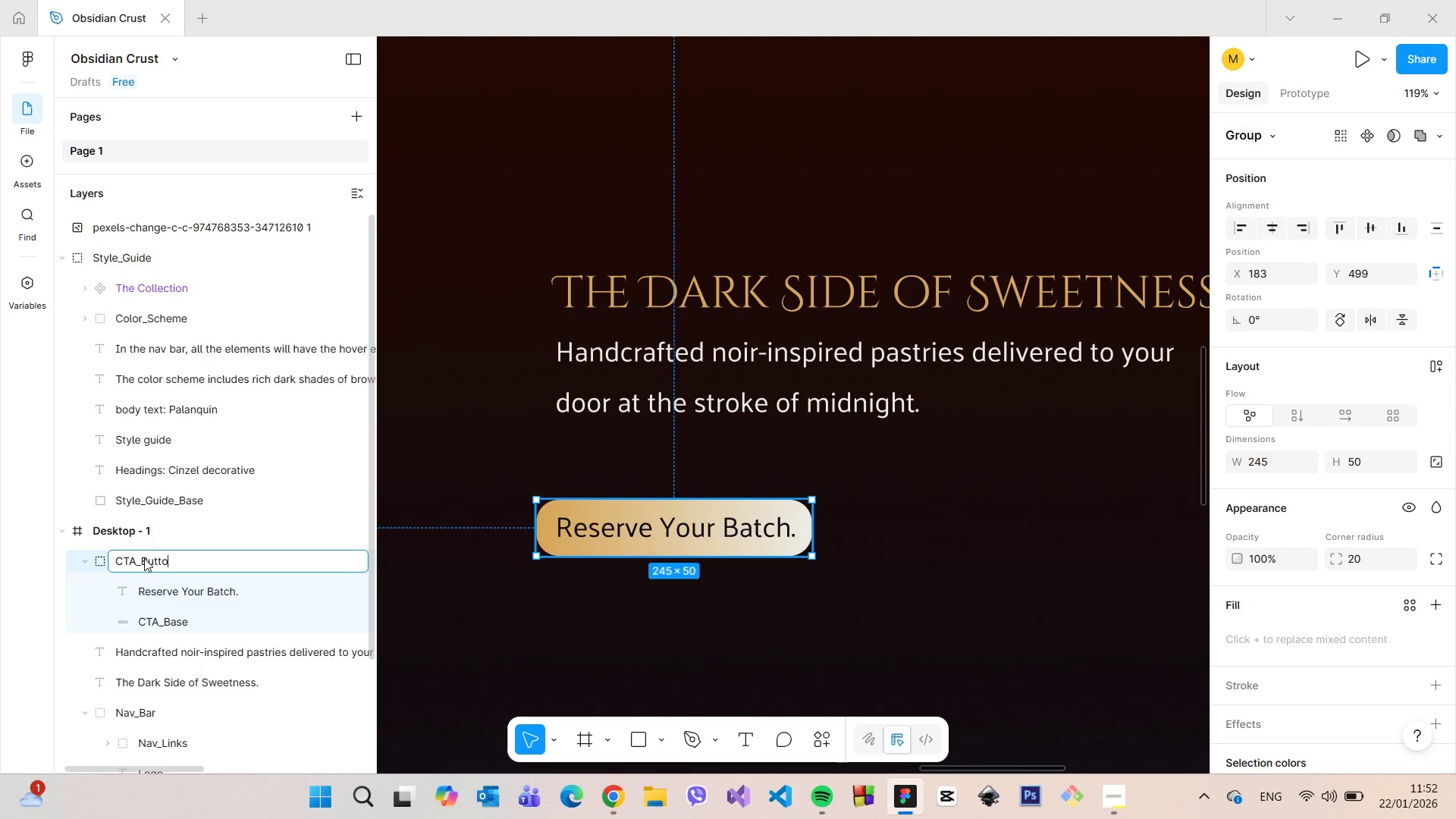 
key(Enter)
 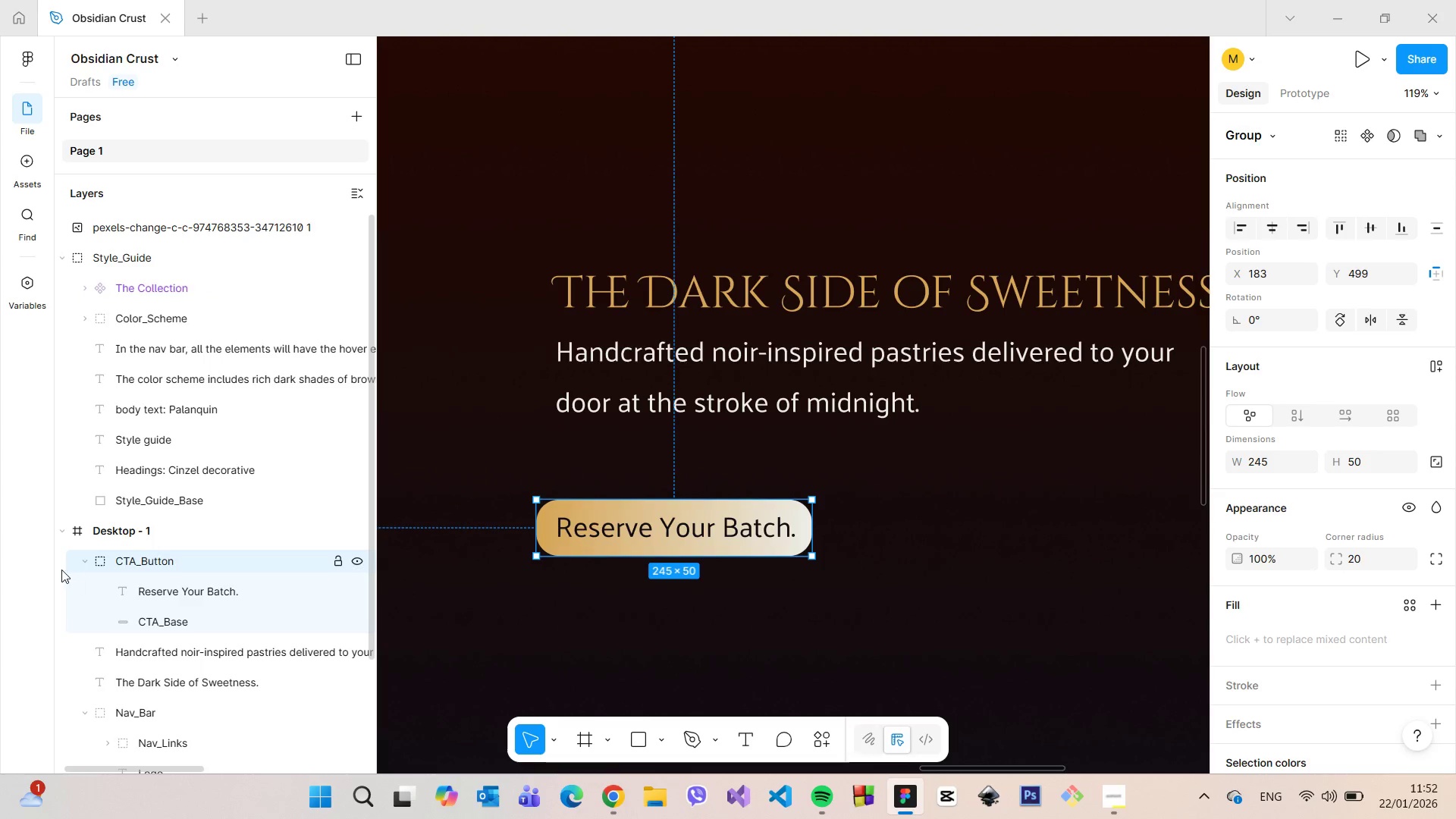 
left_click([82, 557])
 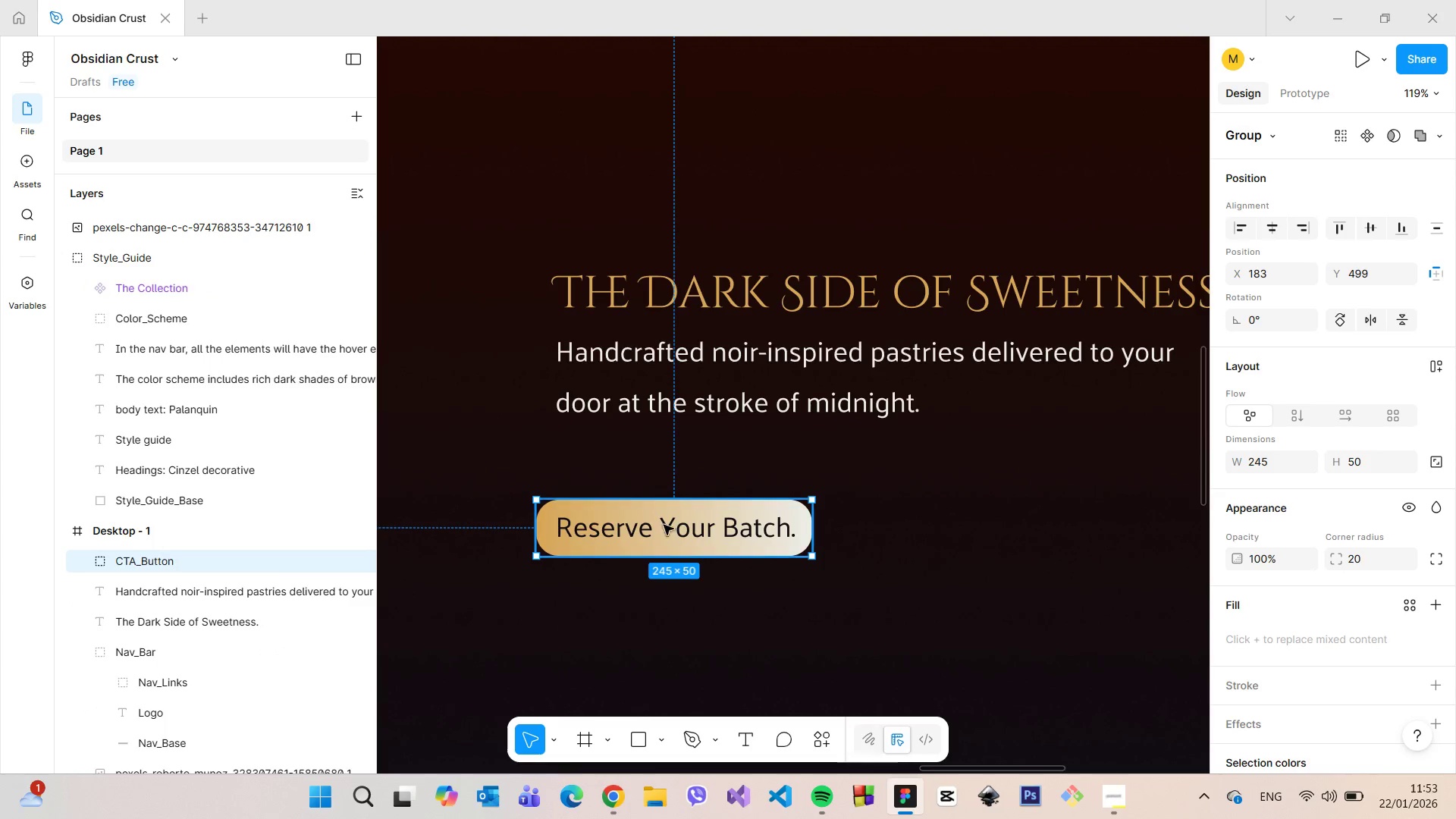 
left_click_drag(start_coordinate=[620, 532], to_coordinate=[636, 536])
 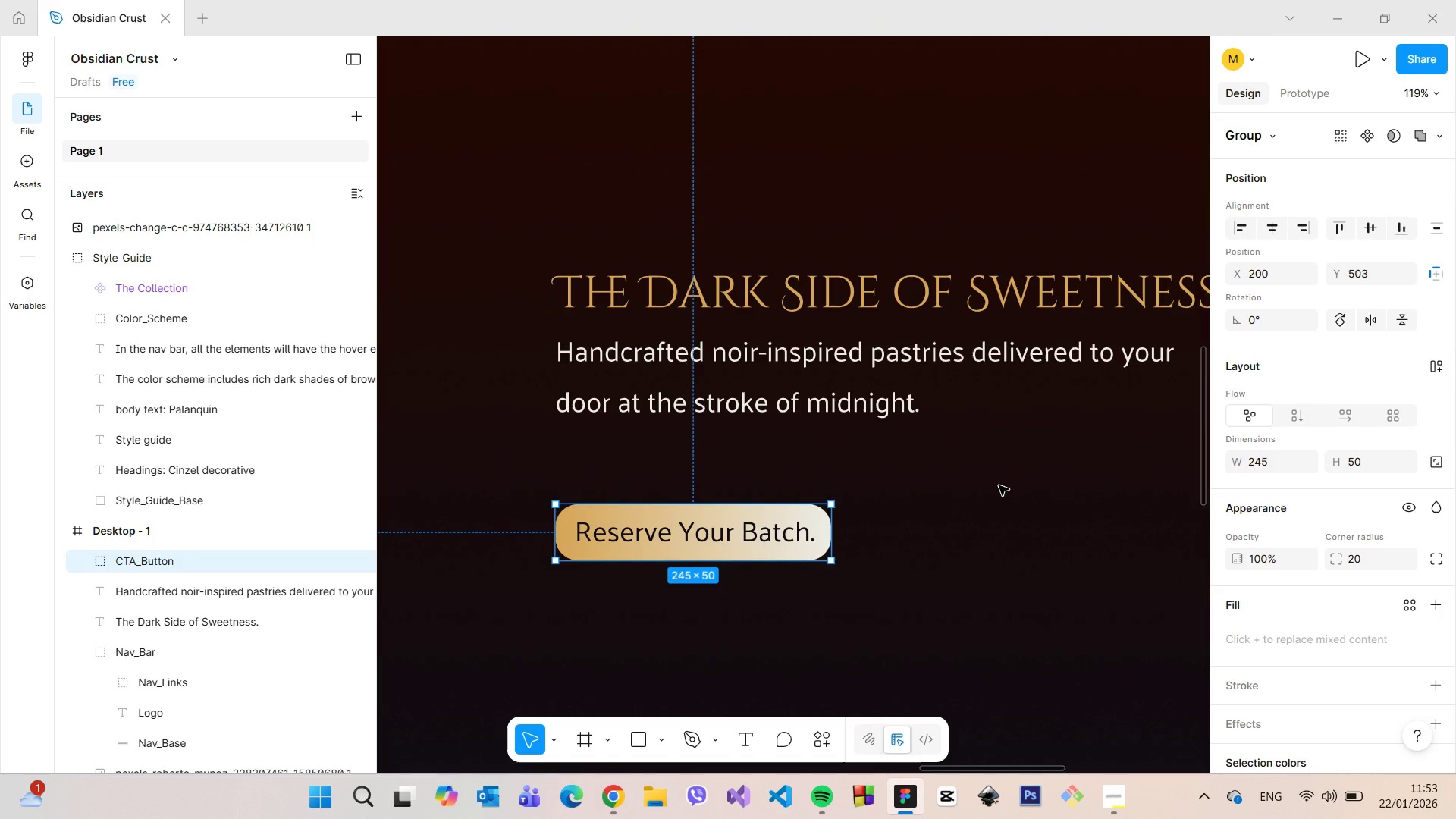 
left_click([999, 485])
 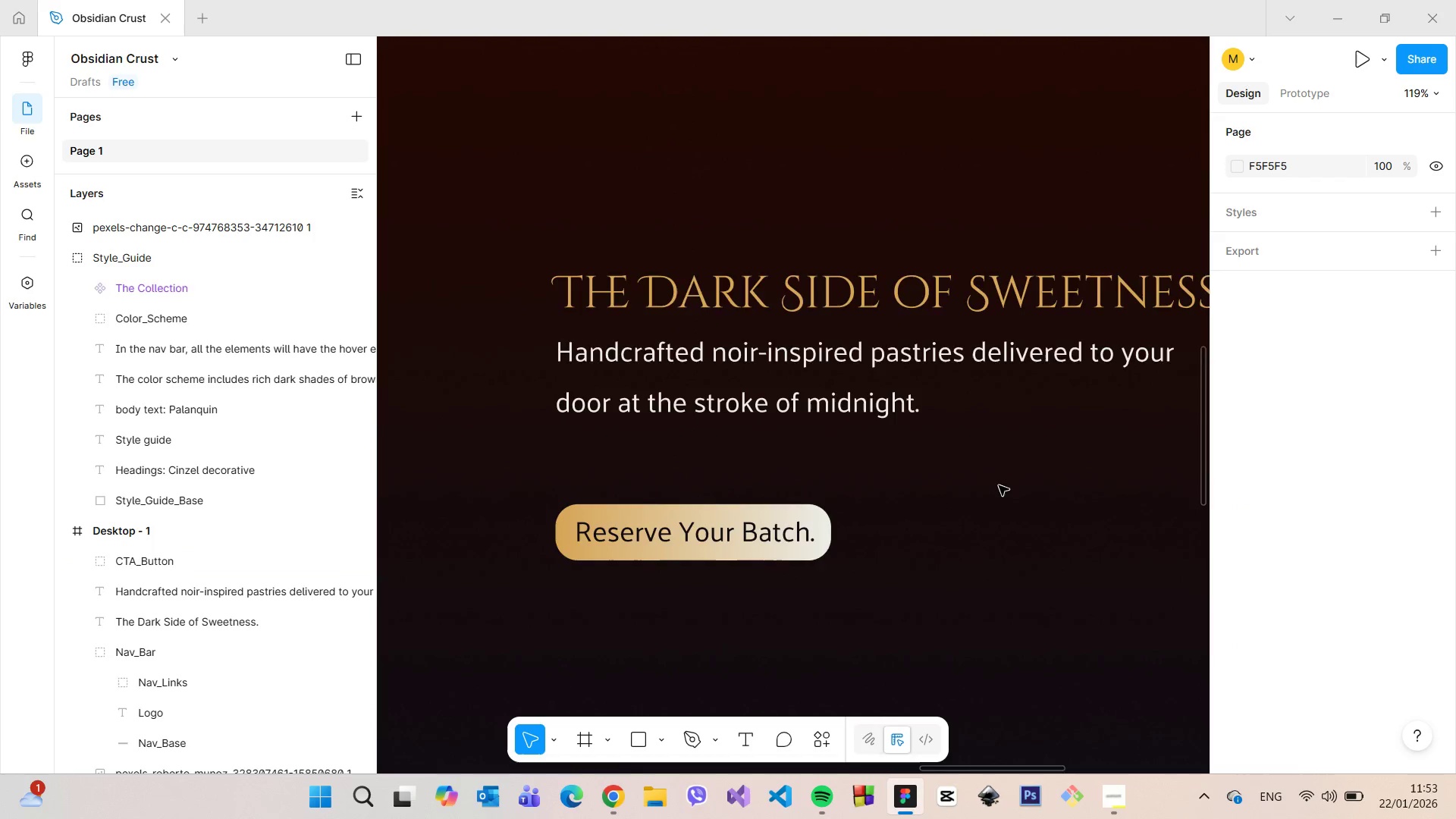 
scroll: coordinate [999, 485], scroll_direction: down, amount: 5.0
 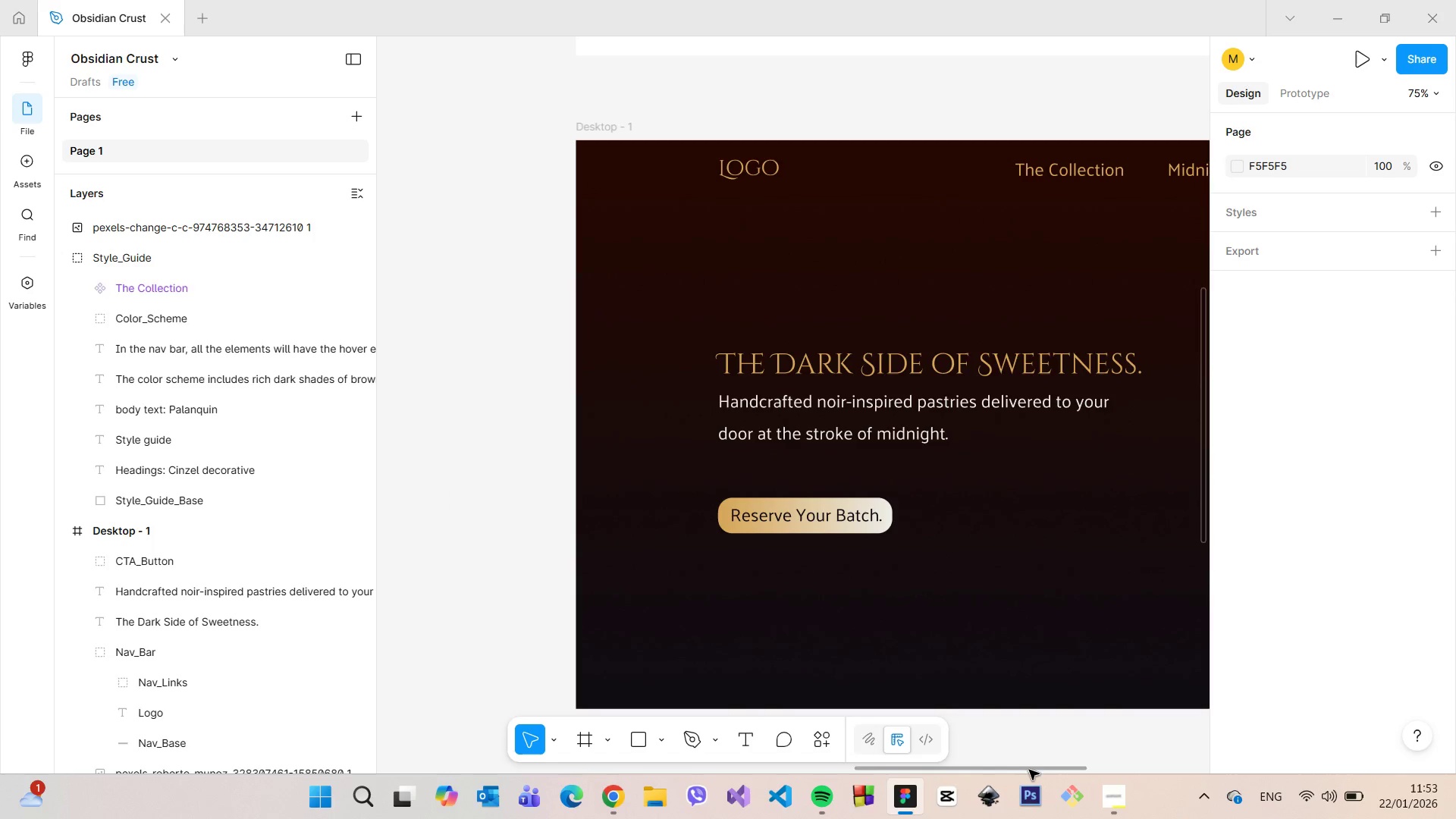 
left_click_drag(start_coordinate=[1029, 770], to_coordinate=[1096, 766])
 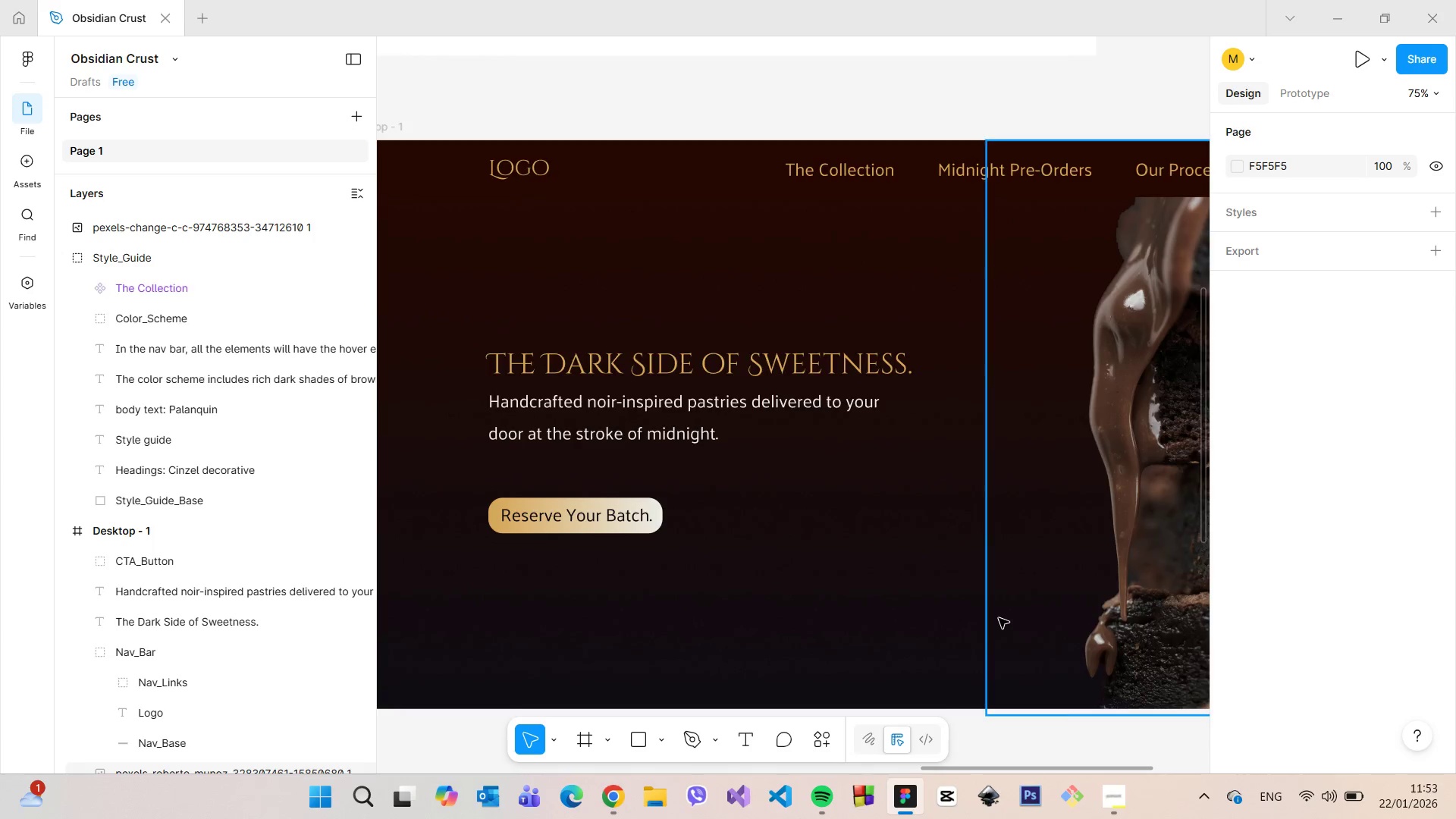 
scroll: coordinate [999, 618], scroll_direction: down, amount: 4.0
 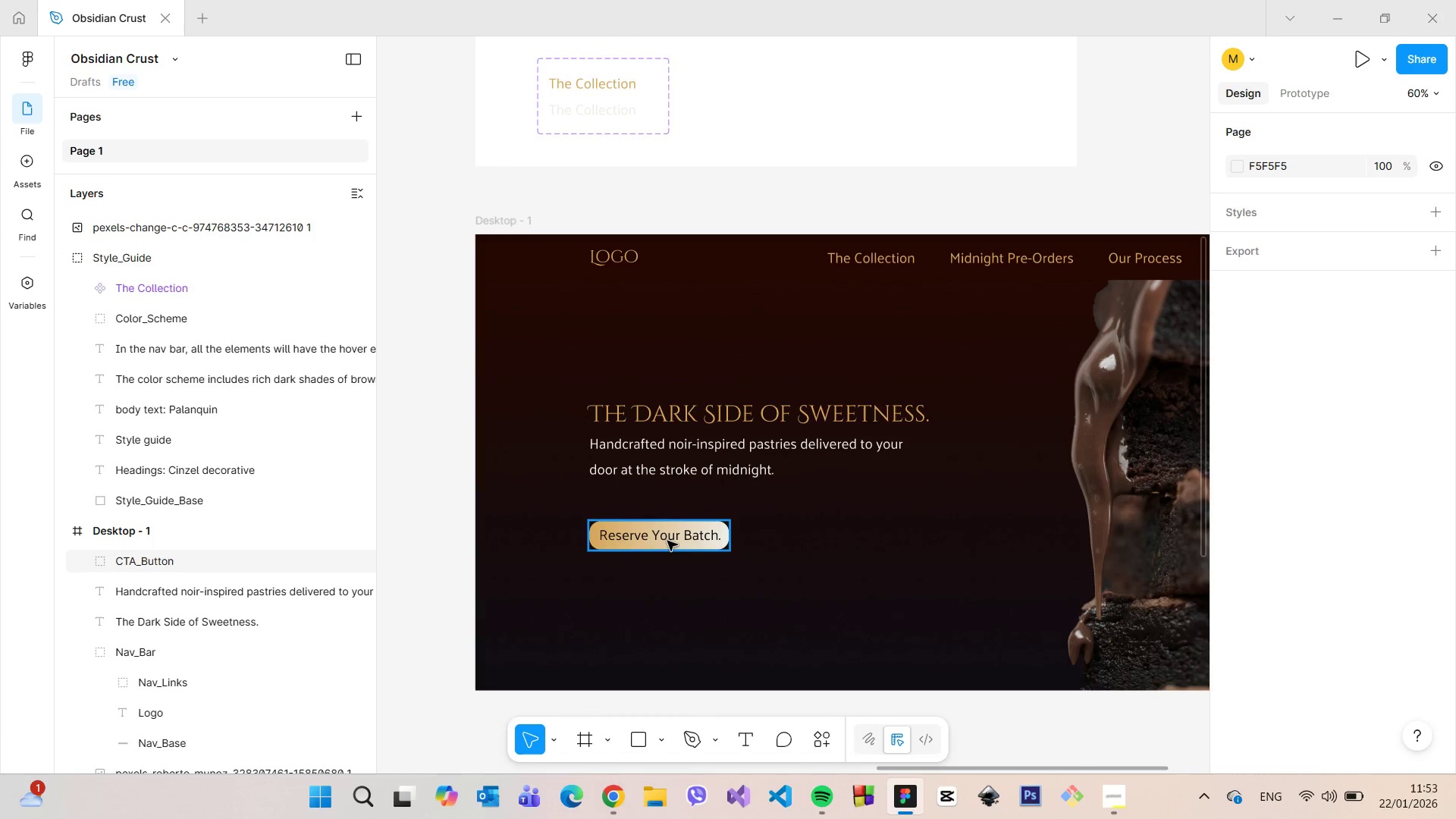 
left_click([667, 541])
 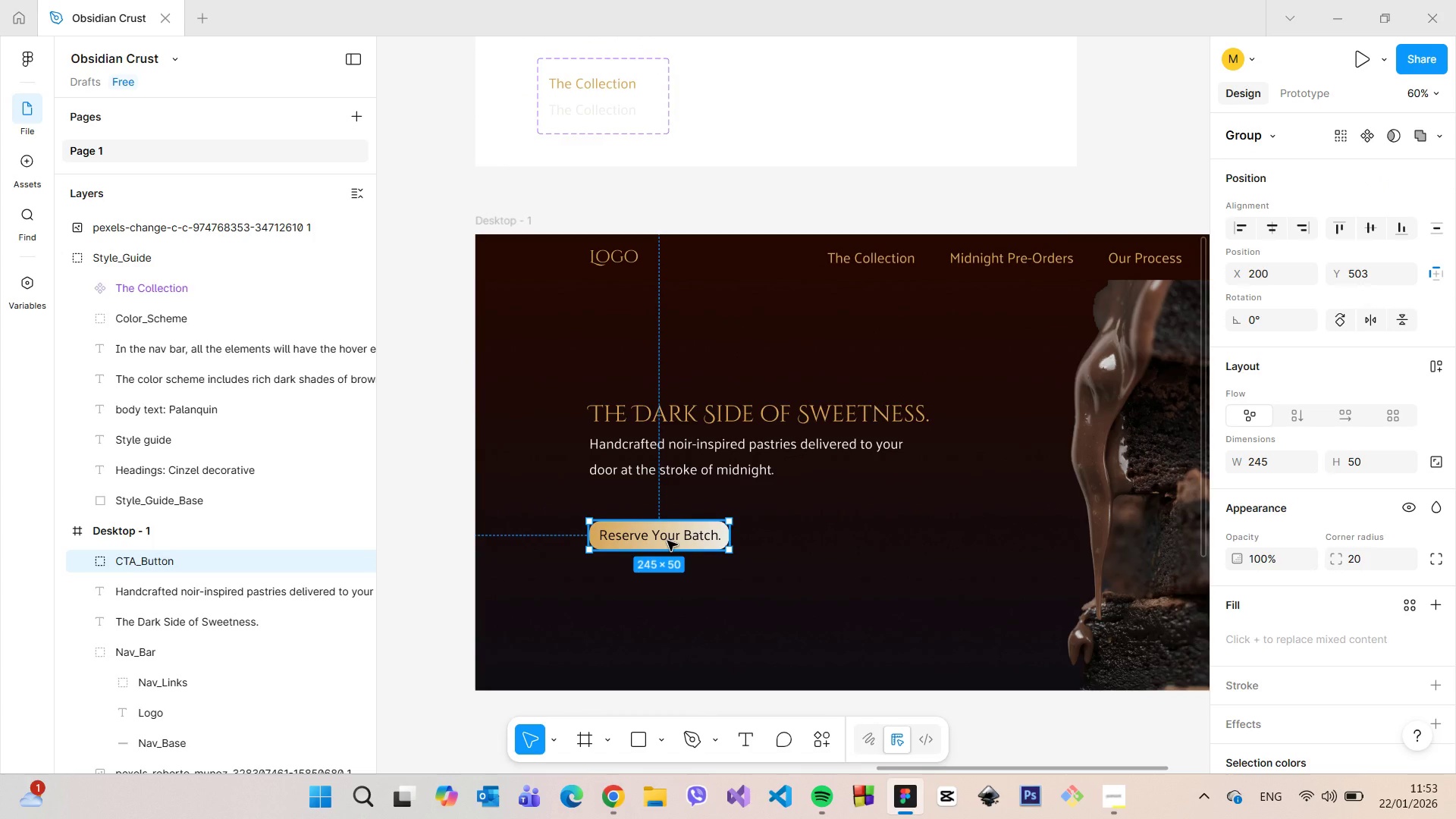 
left_click_drag(start_coordinate=[667, 541], to_coordinate=[668, 522])
 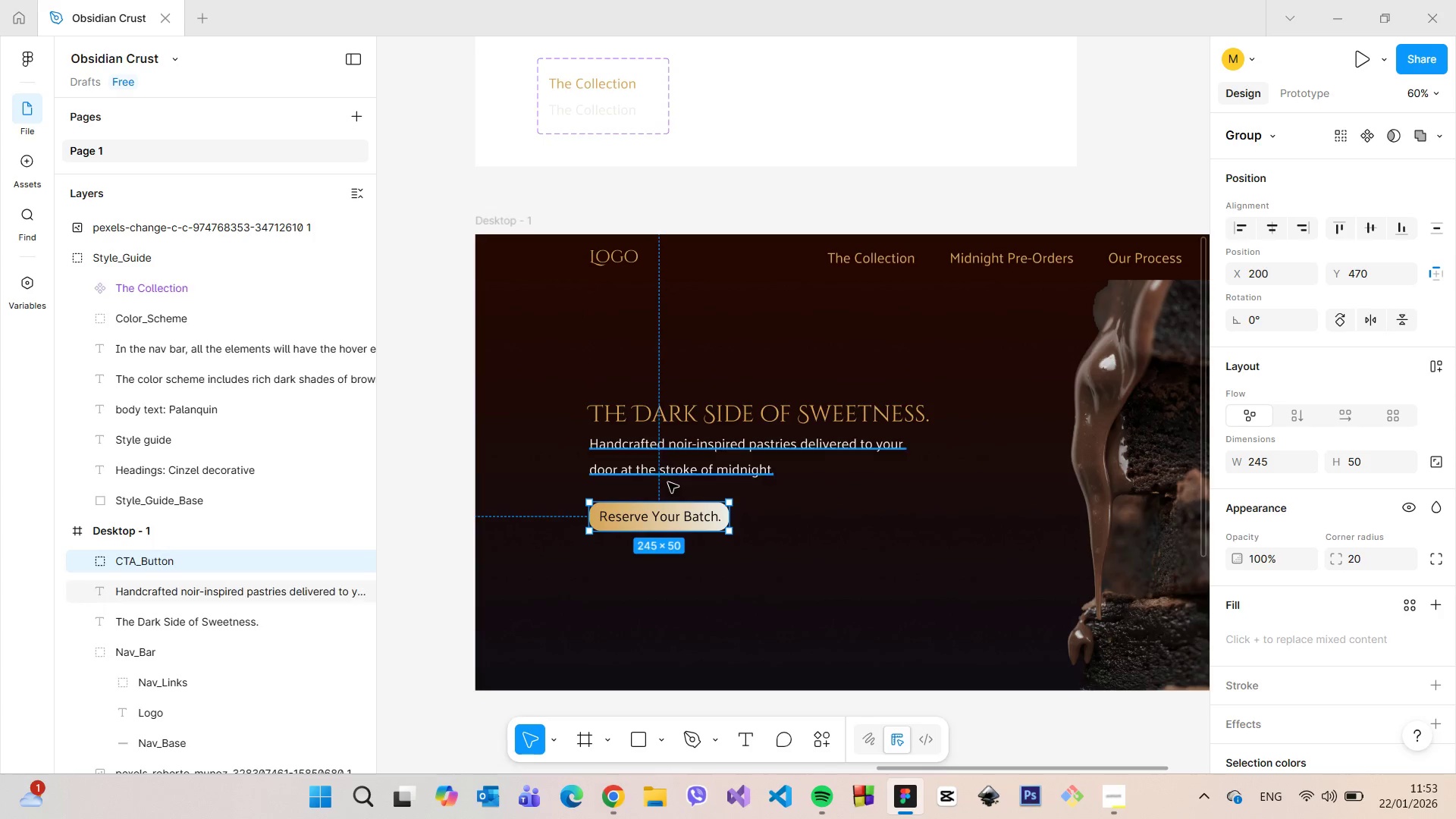 
hold_key(key=AltLeft, duration=0.73)
 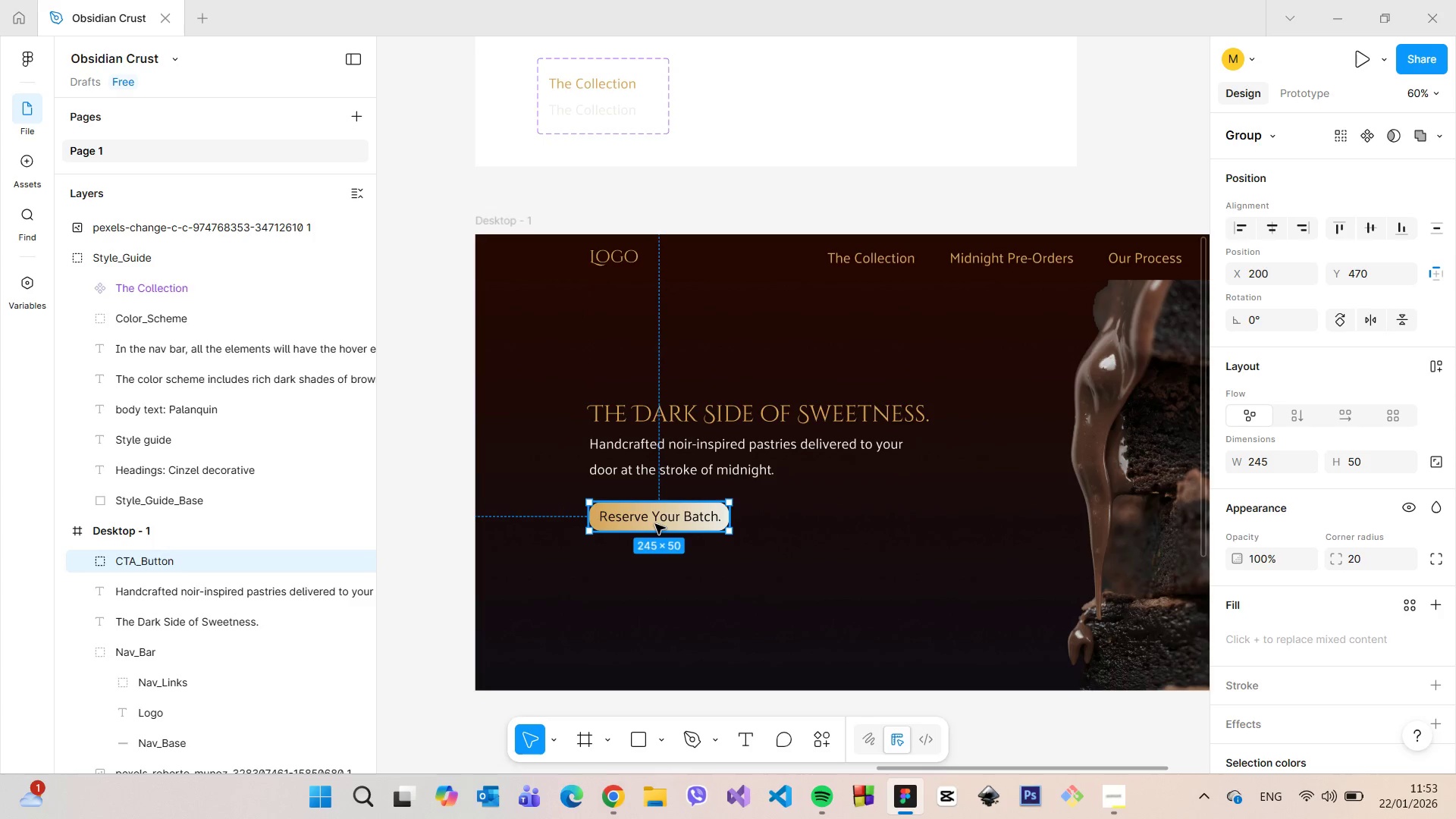 
hold_key(key=AltLeft, duration=1.77)
left_click_drag(start_coordinate=[655, 519], to_coordinate=[655, 526])
 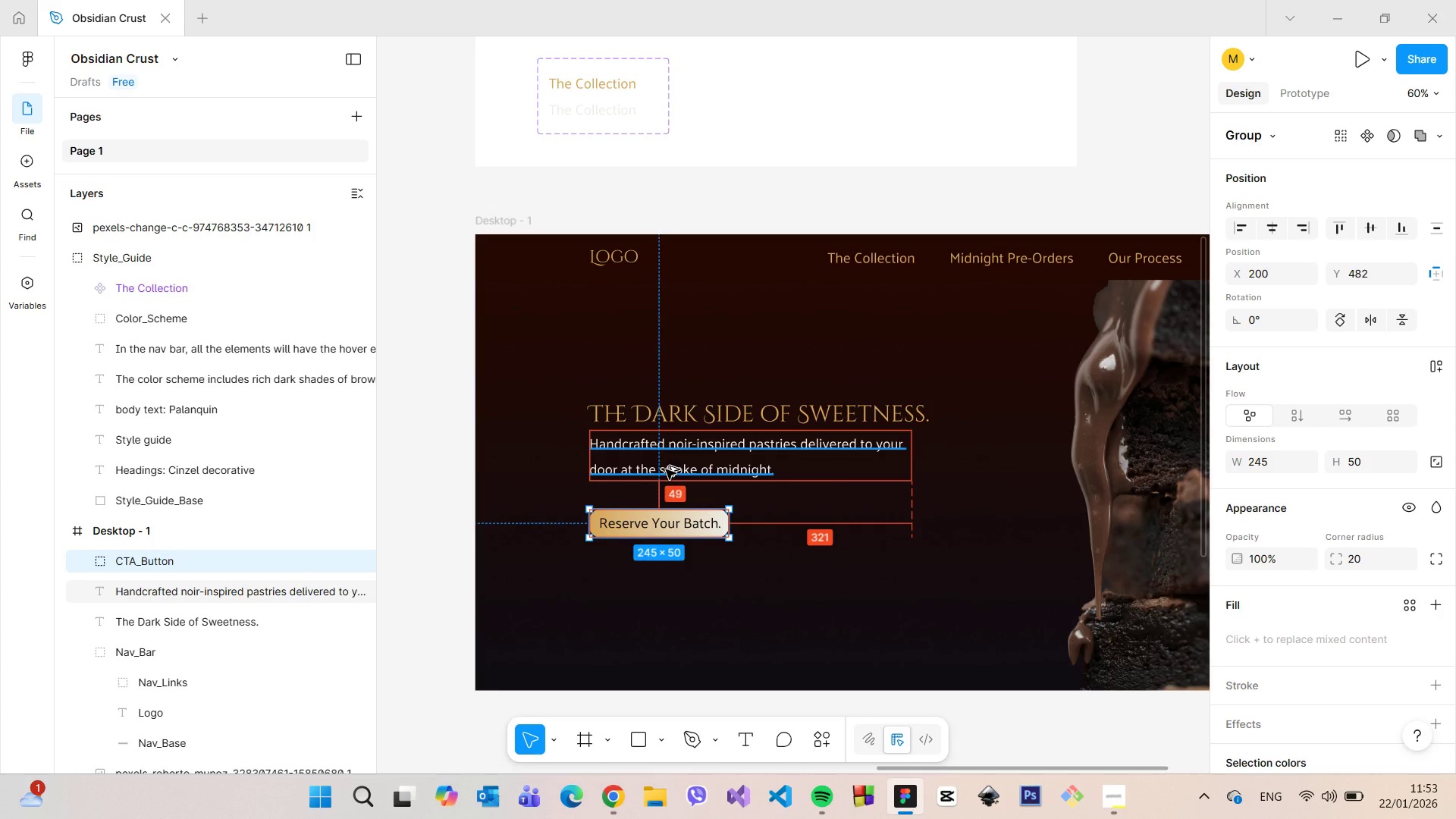 
hold_key(key=AltLeft, duration=0.36)
 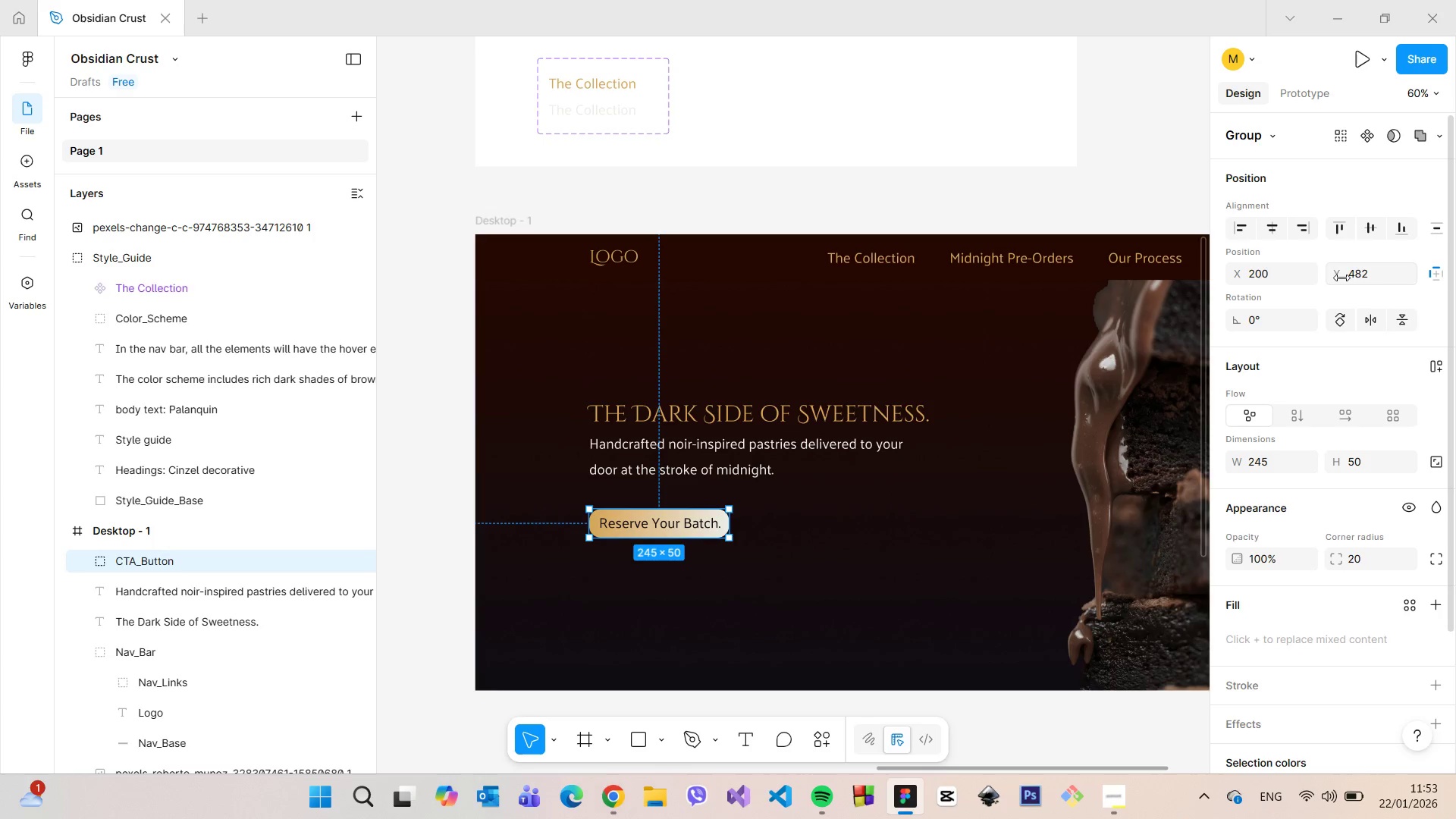 
left_click([1389, 278])
 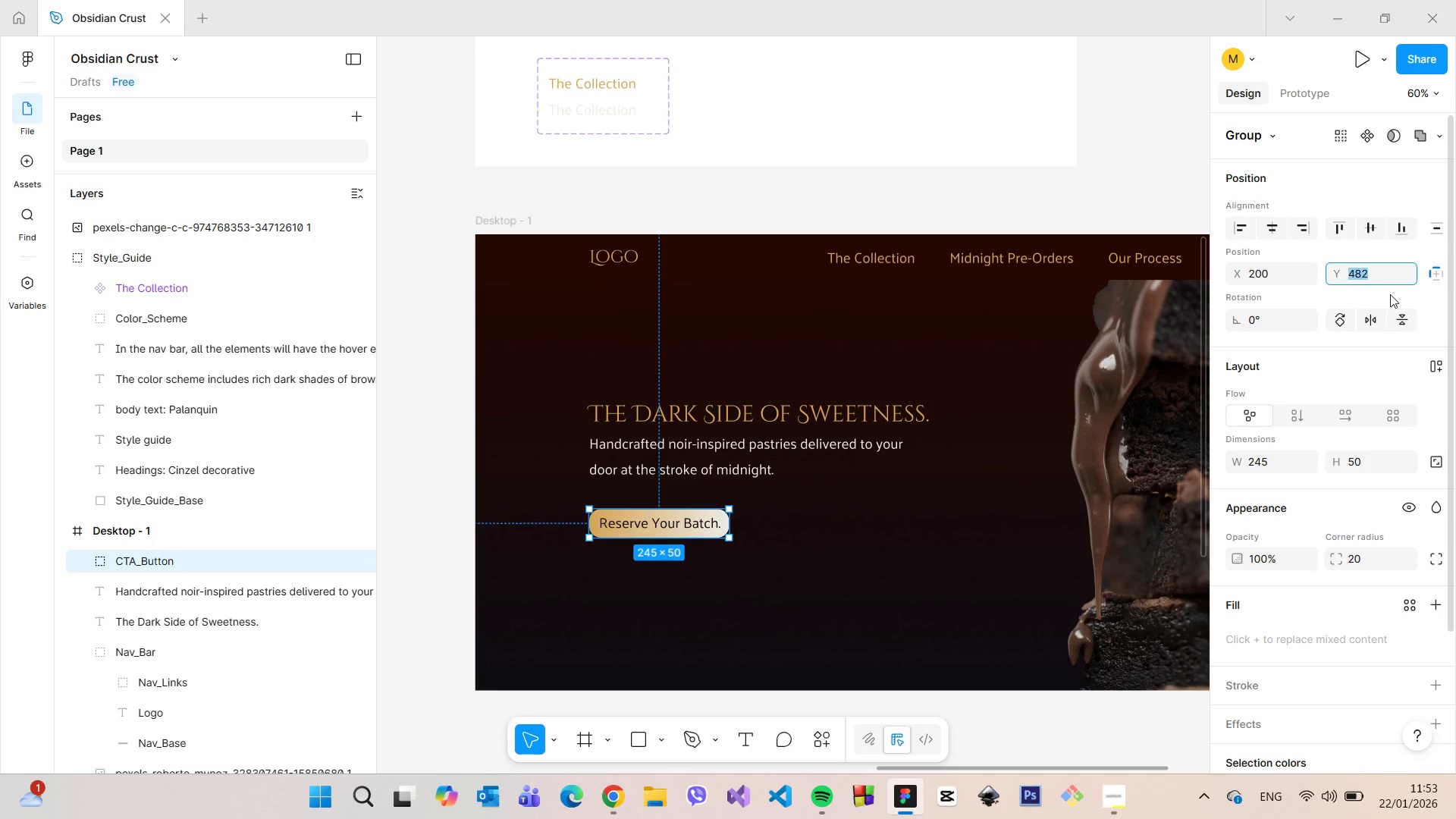 
key(ArrowUp)
 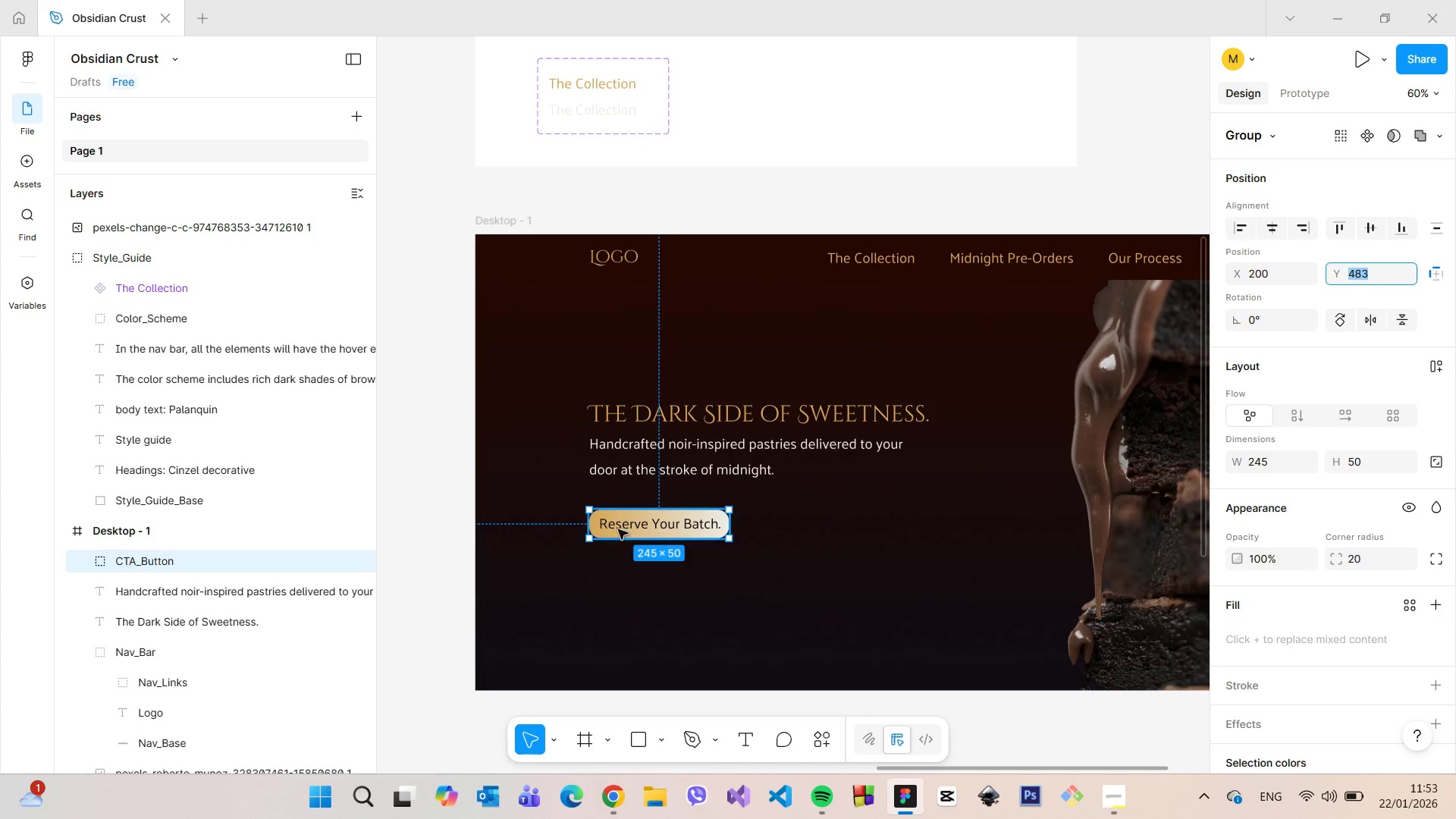 
hold_key(key=AltLeft, duration=1.09)
 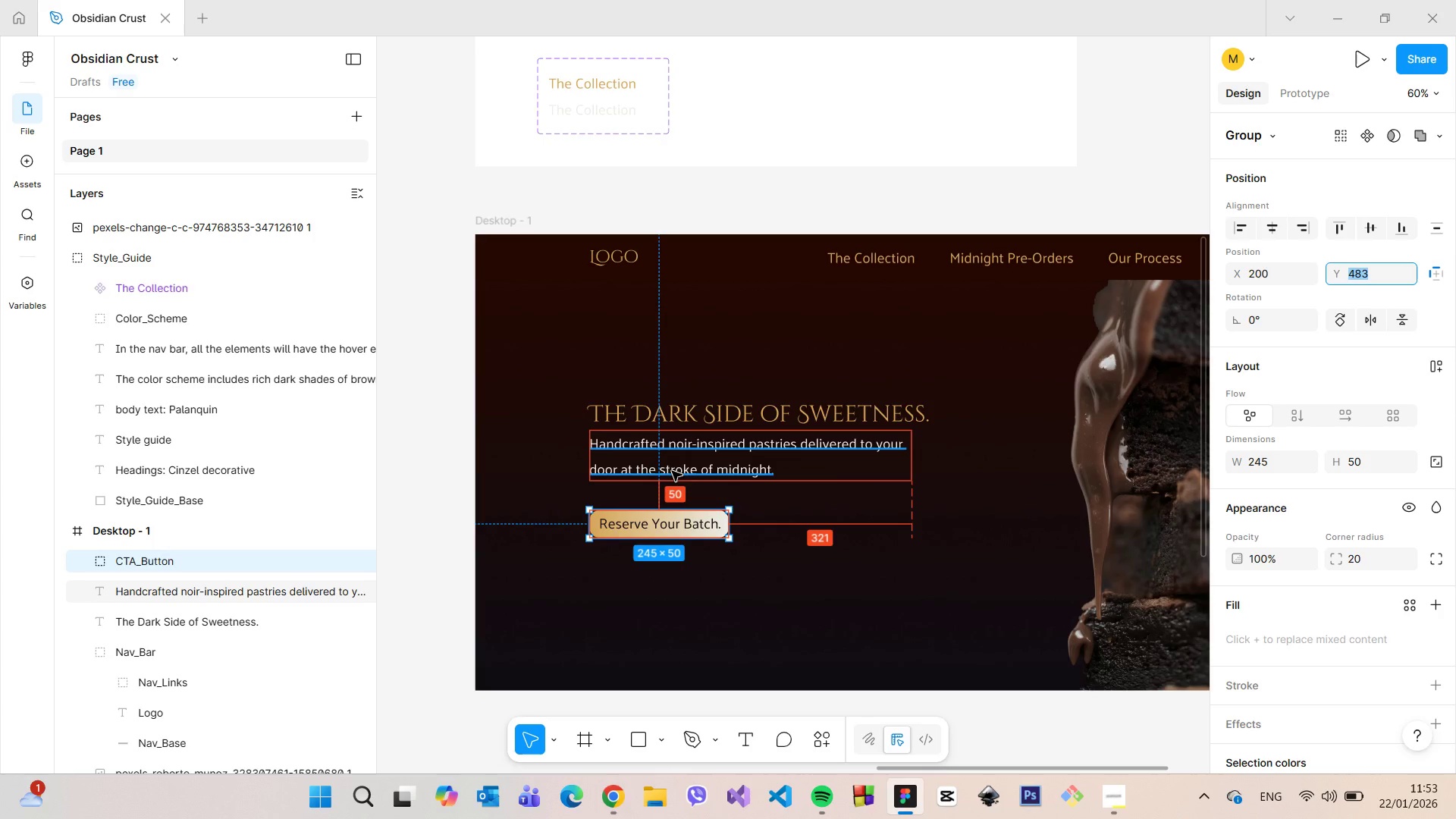 
left_click([672, 471])
 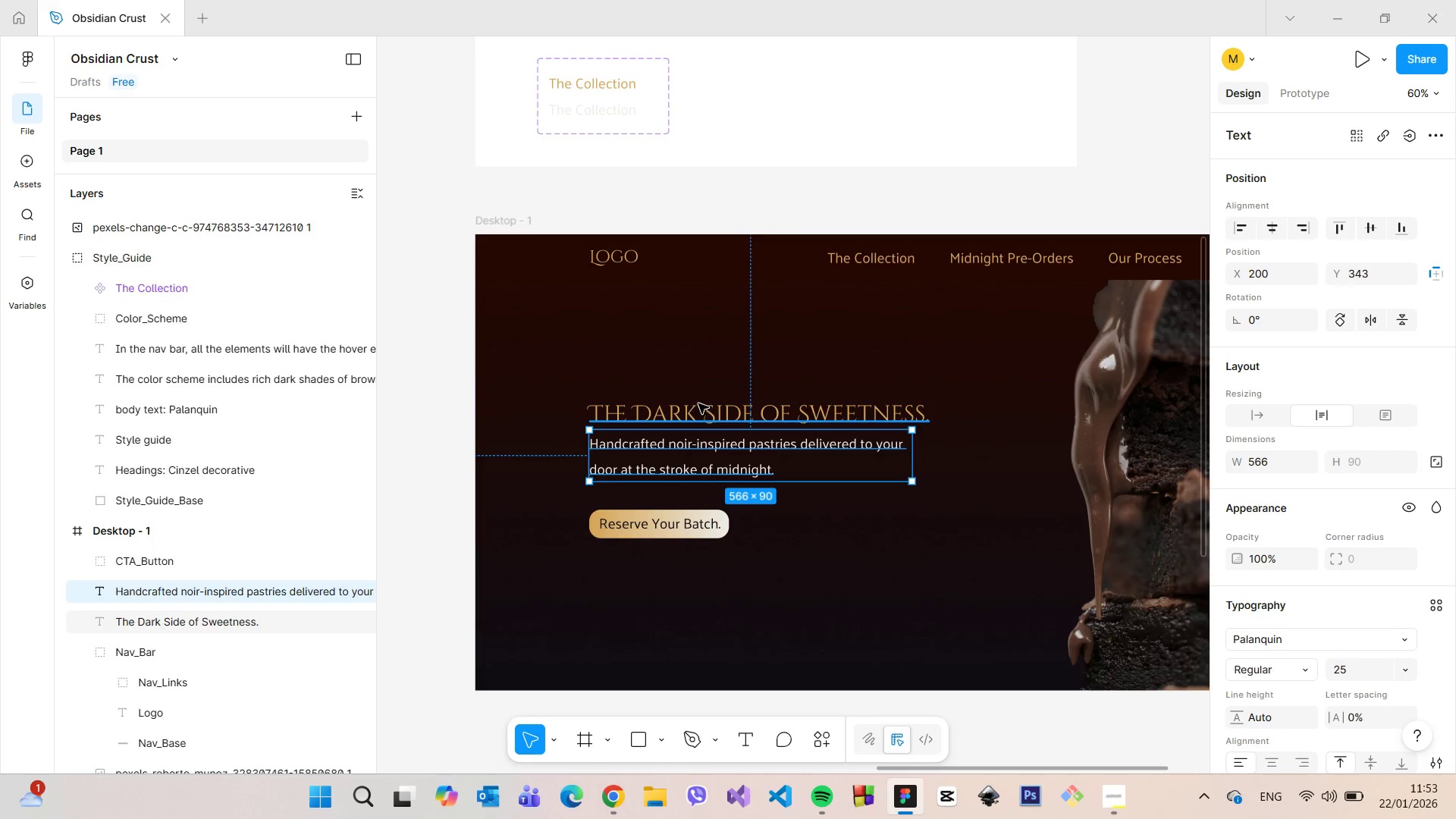 
hold_key(key=AltLeft, duration=0.66)
 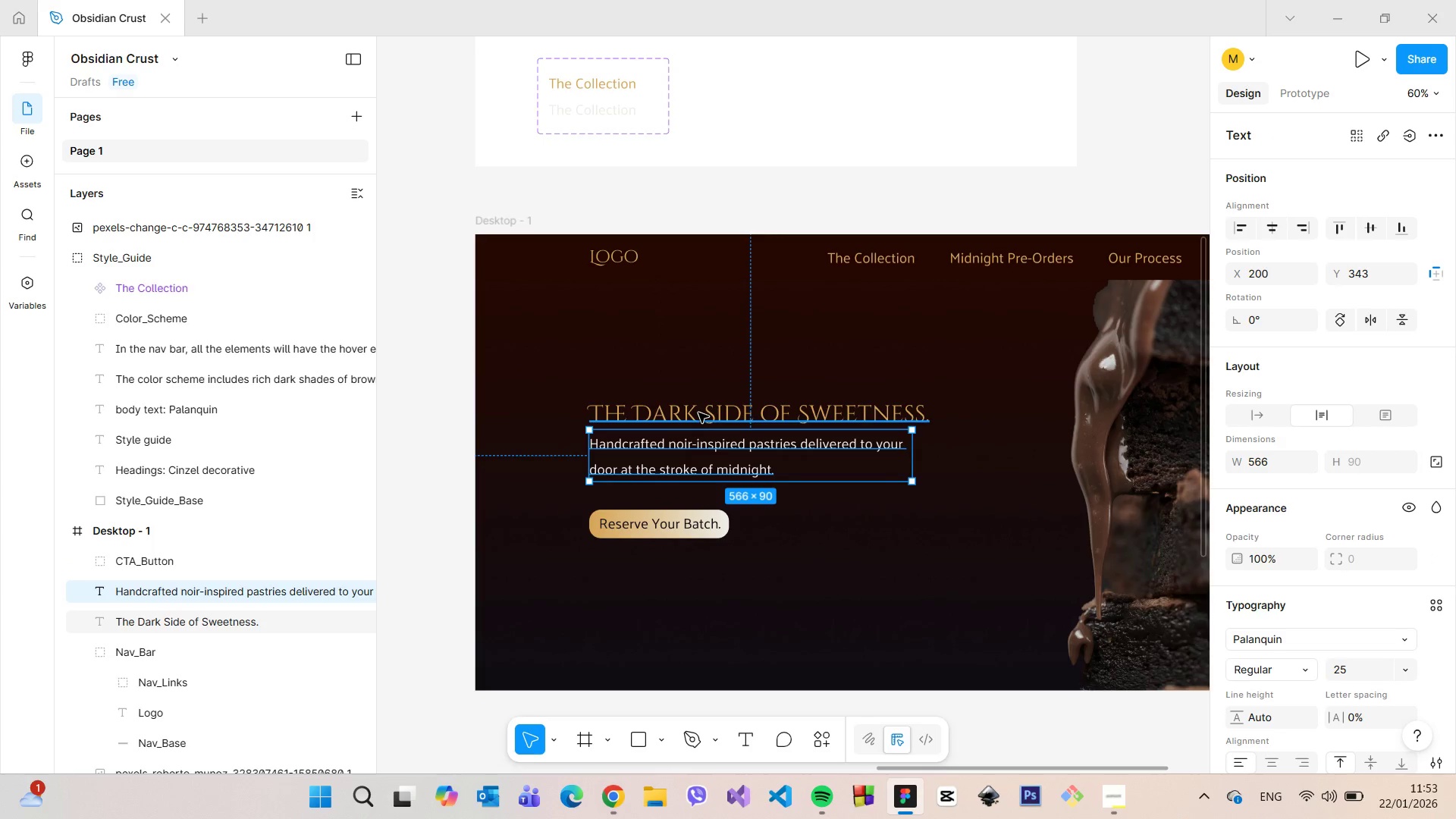 
left_click([698, 413])
 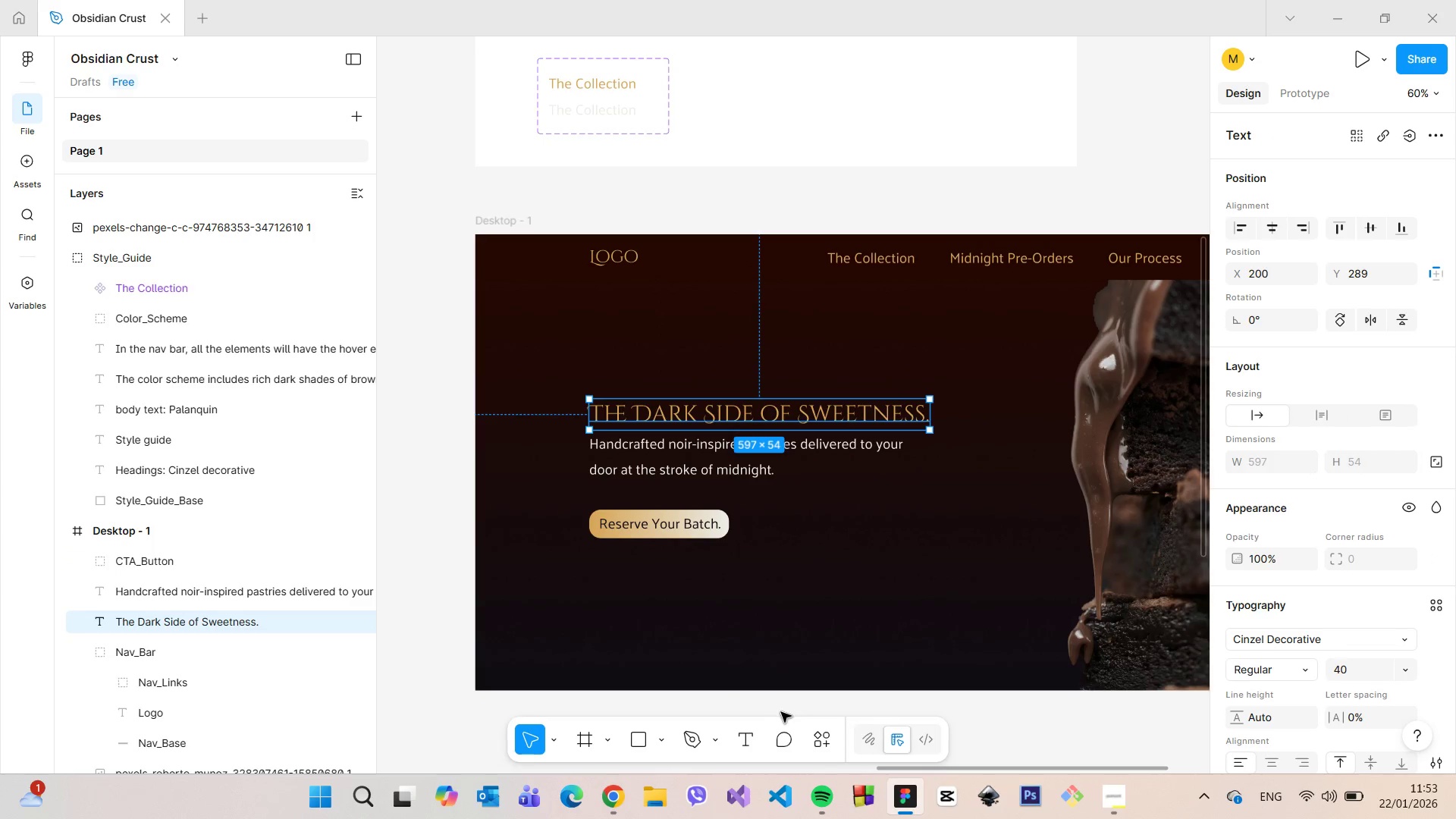 
left_click([776, 703])
 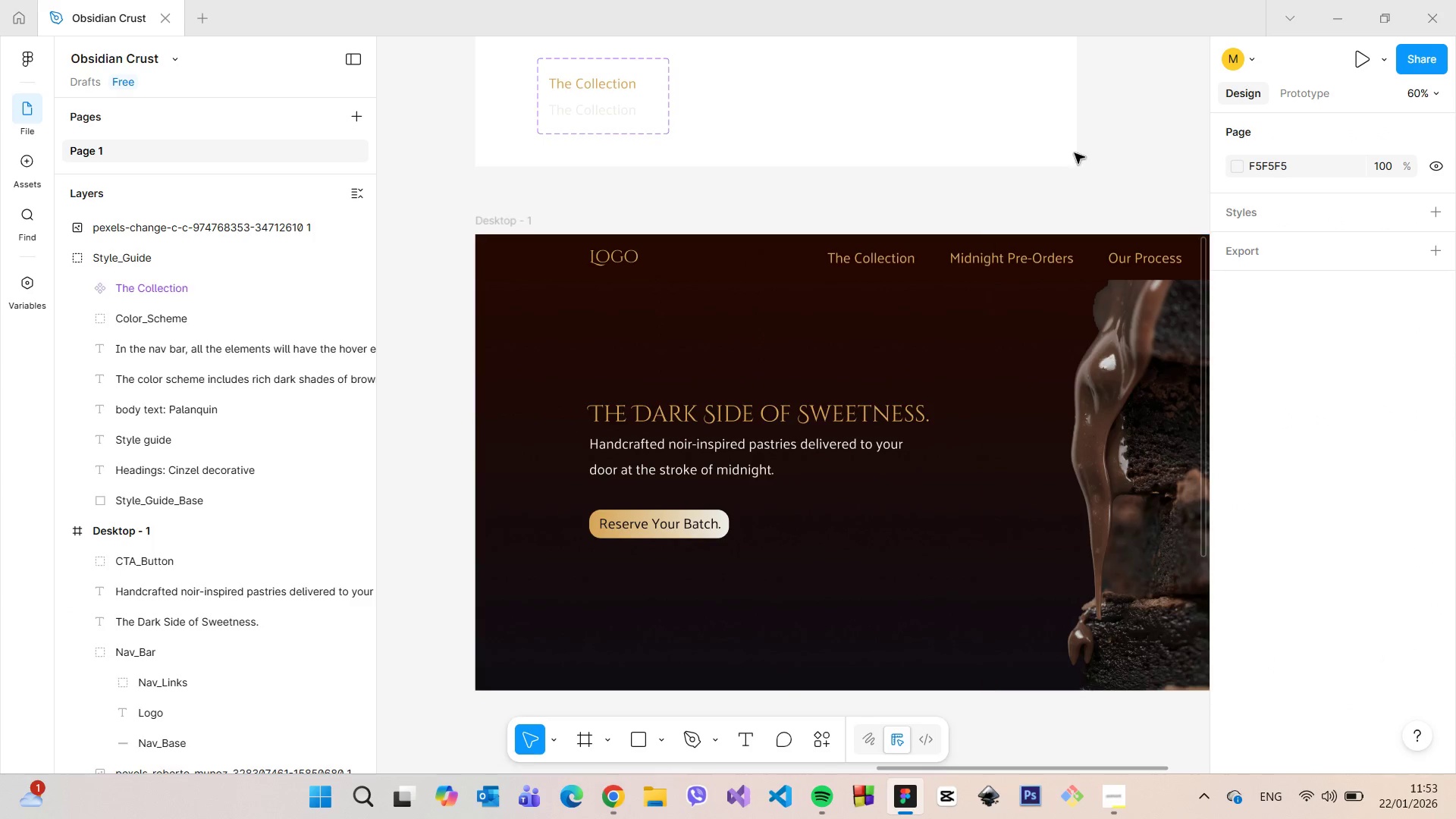 
scroll: coordinate [1087, 216], scroll_direction: down, amount: 3.0
 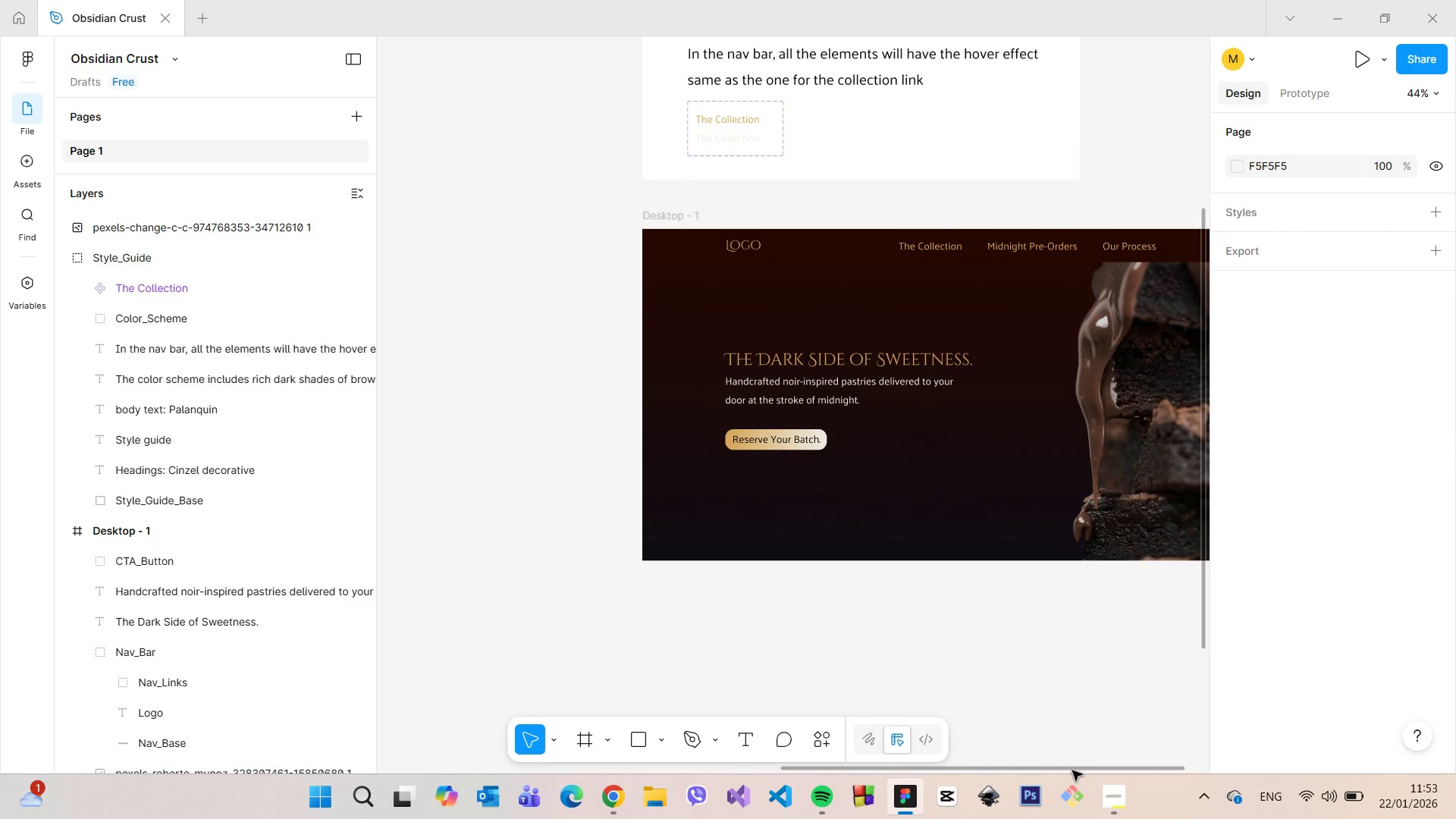 
left_click_drag(start_coordinate=[1070, 770], to_coordinate=[1112, 766])
 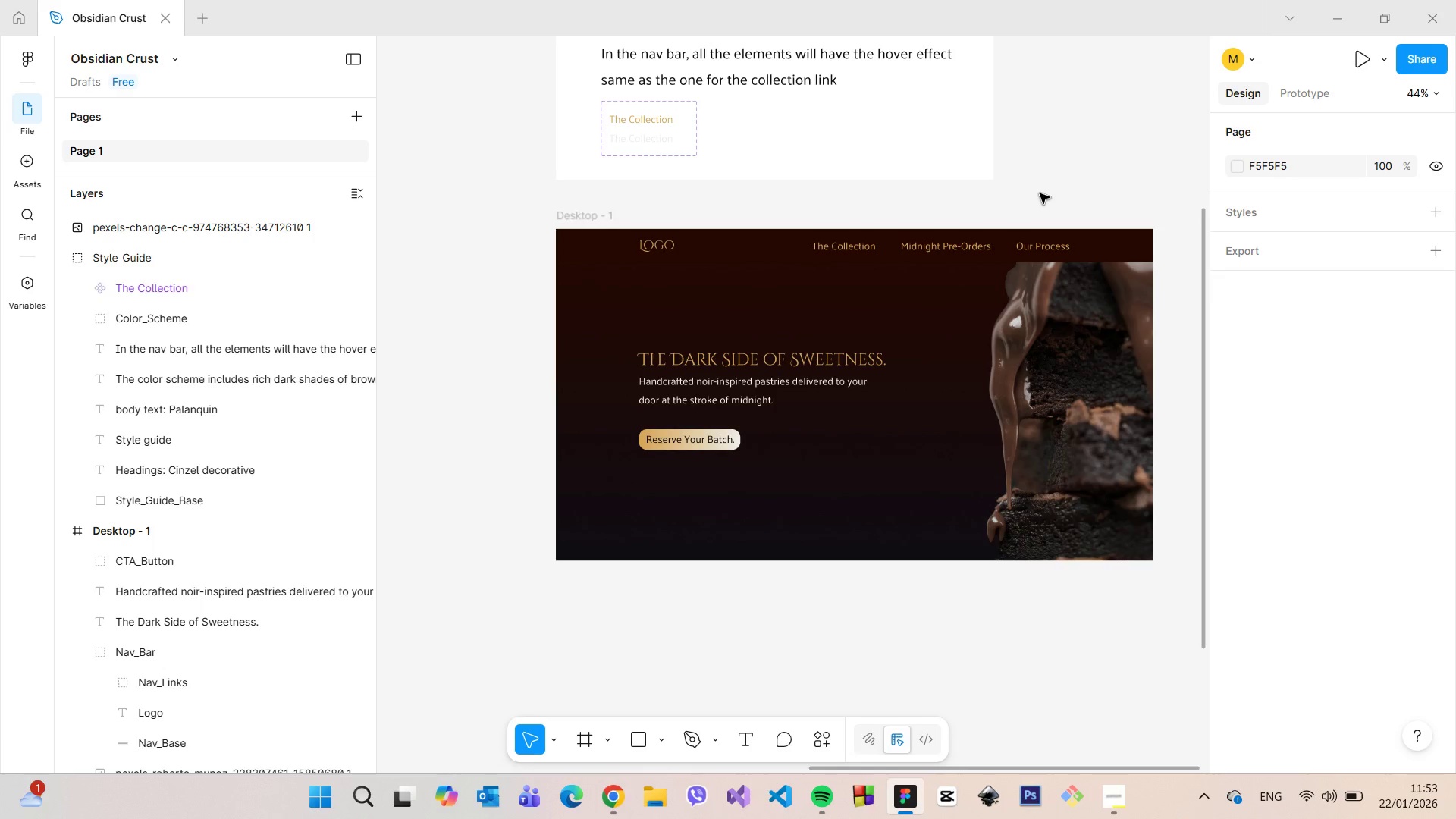 
scroll: coordinate [1039, 195], scroll_direction: up, amount: 2.0
 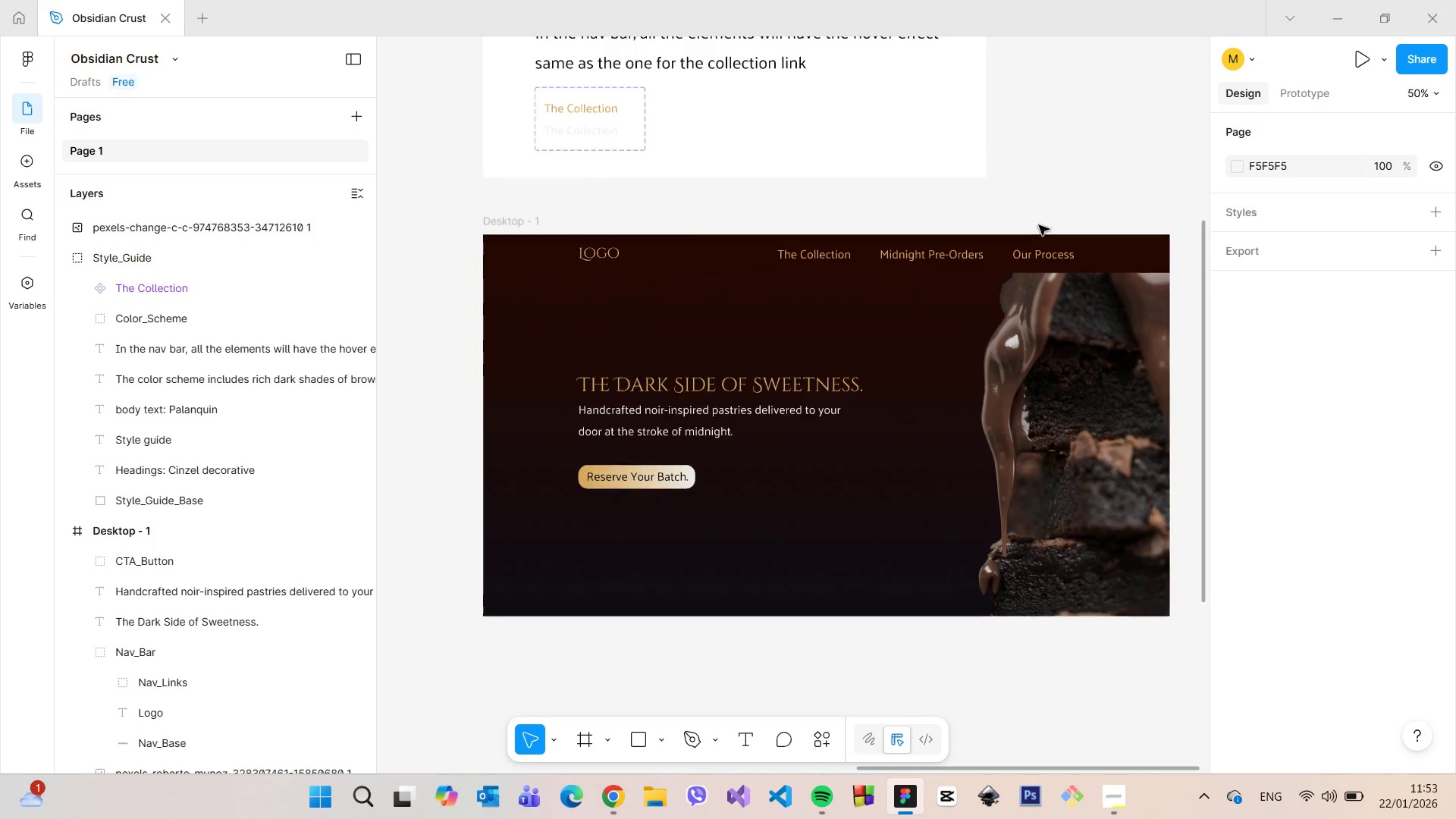 
scroll: coordinate [1039, 225], scroll_direction: down, amount: 6.0
 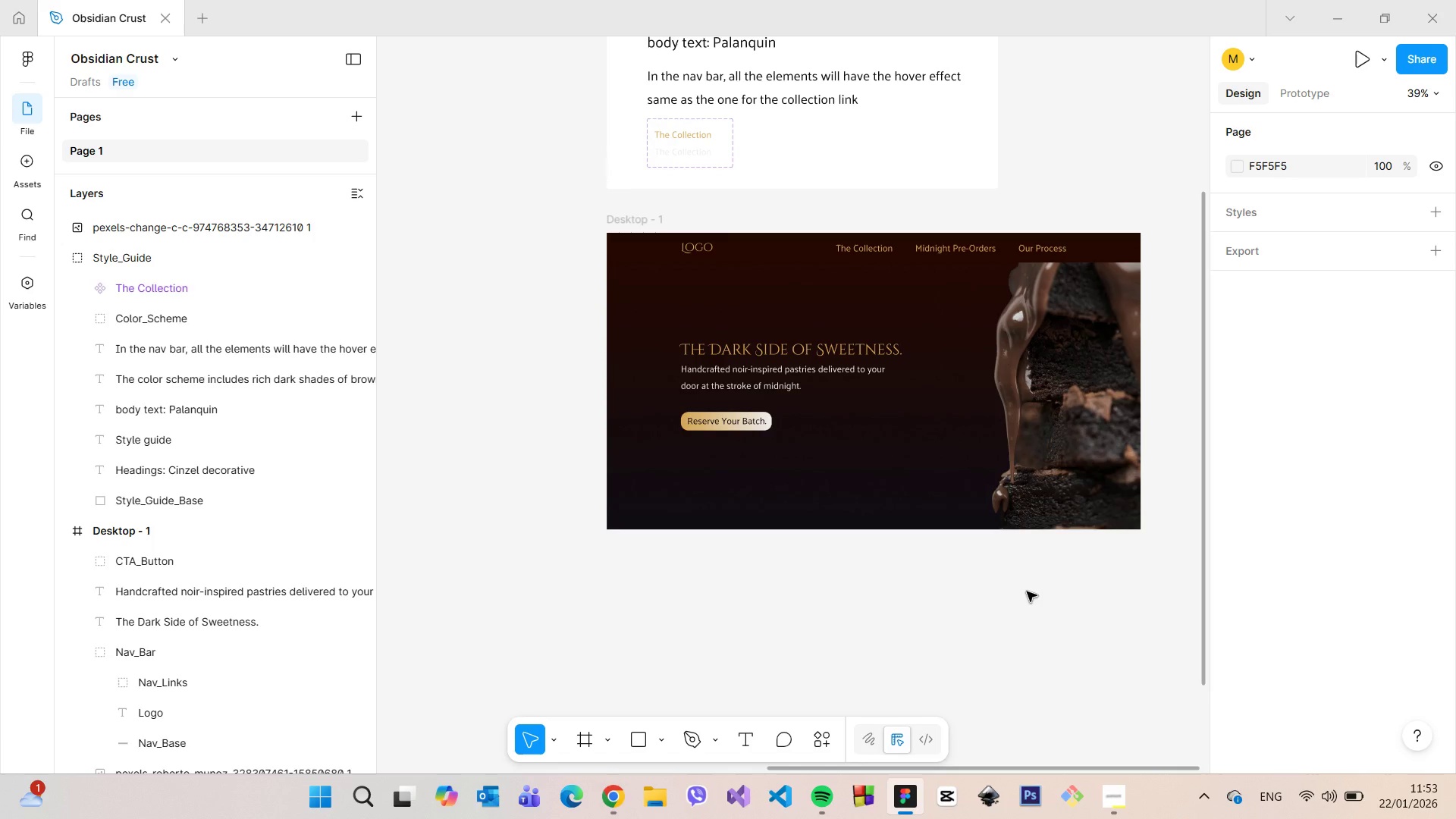 
wait(11.27)
 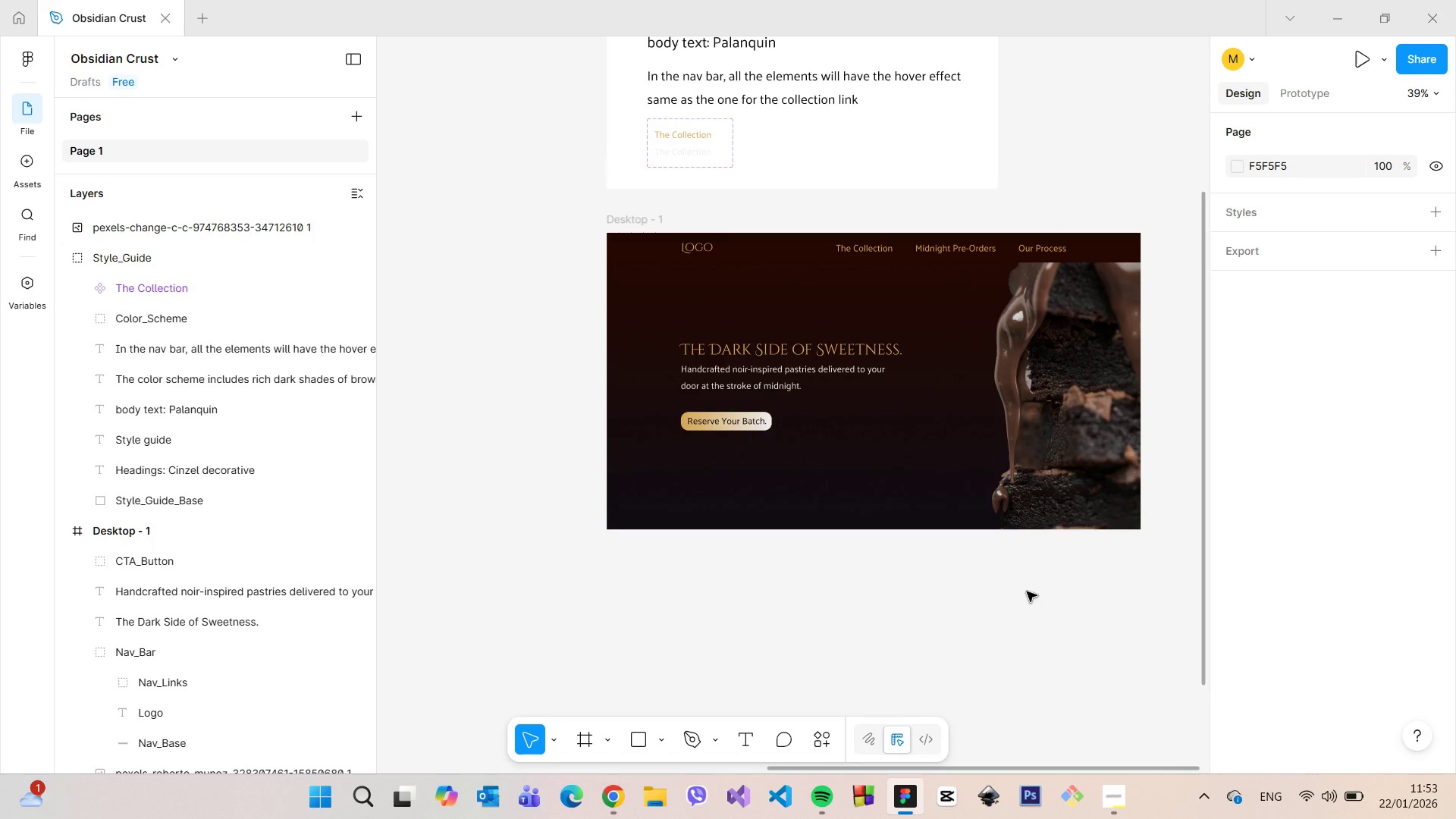 
scroll: coordinate [1057, 296], scroll_direction: up, amount: 5.0
 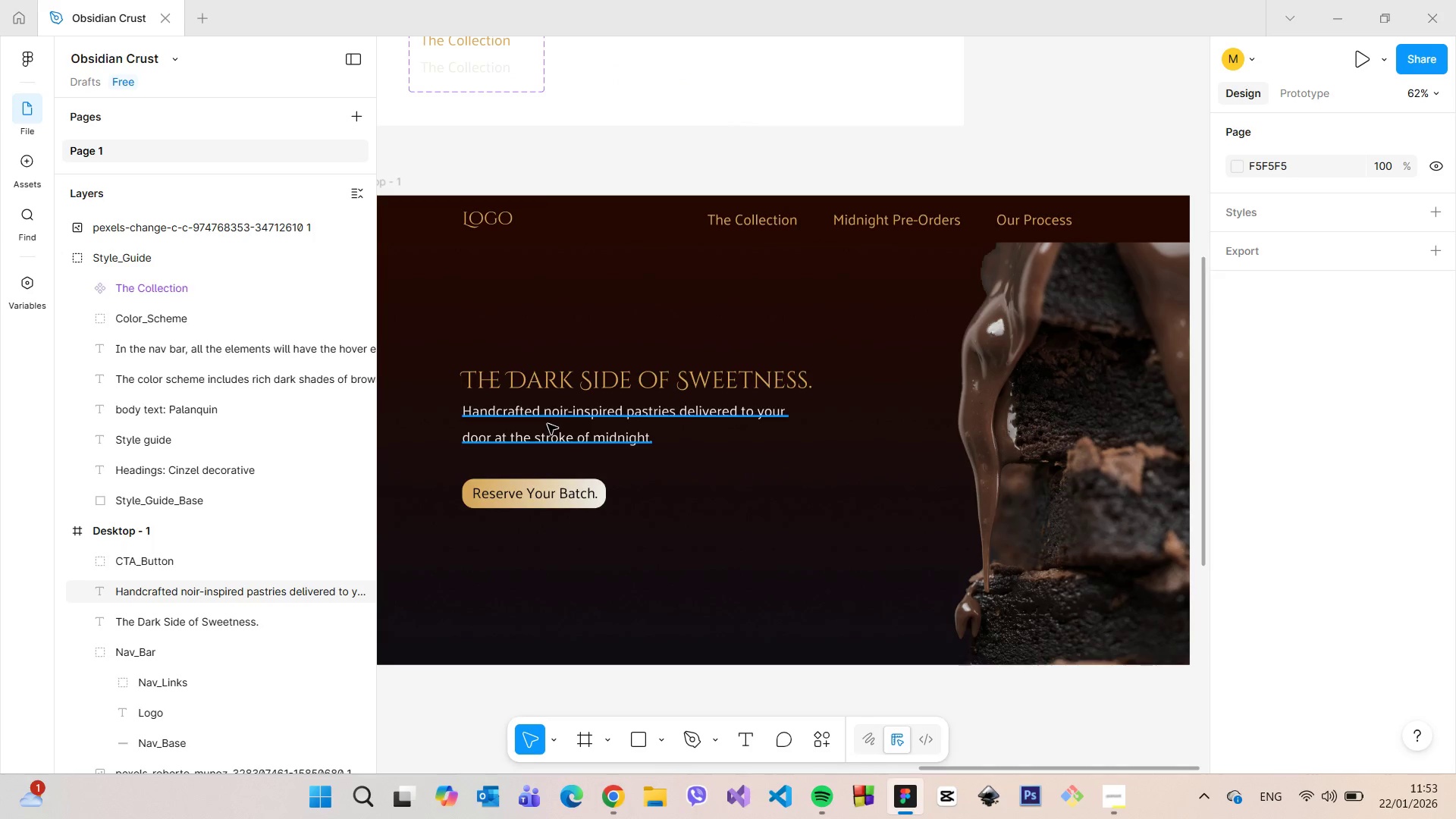 
left_click([548, 424])
 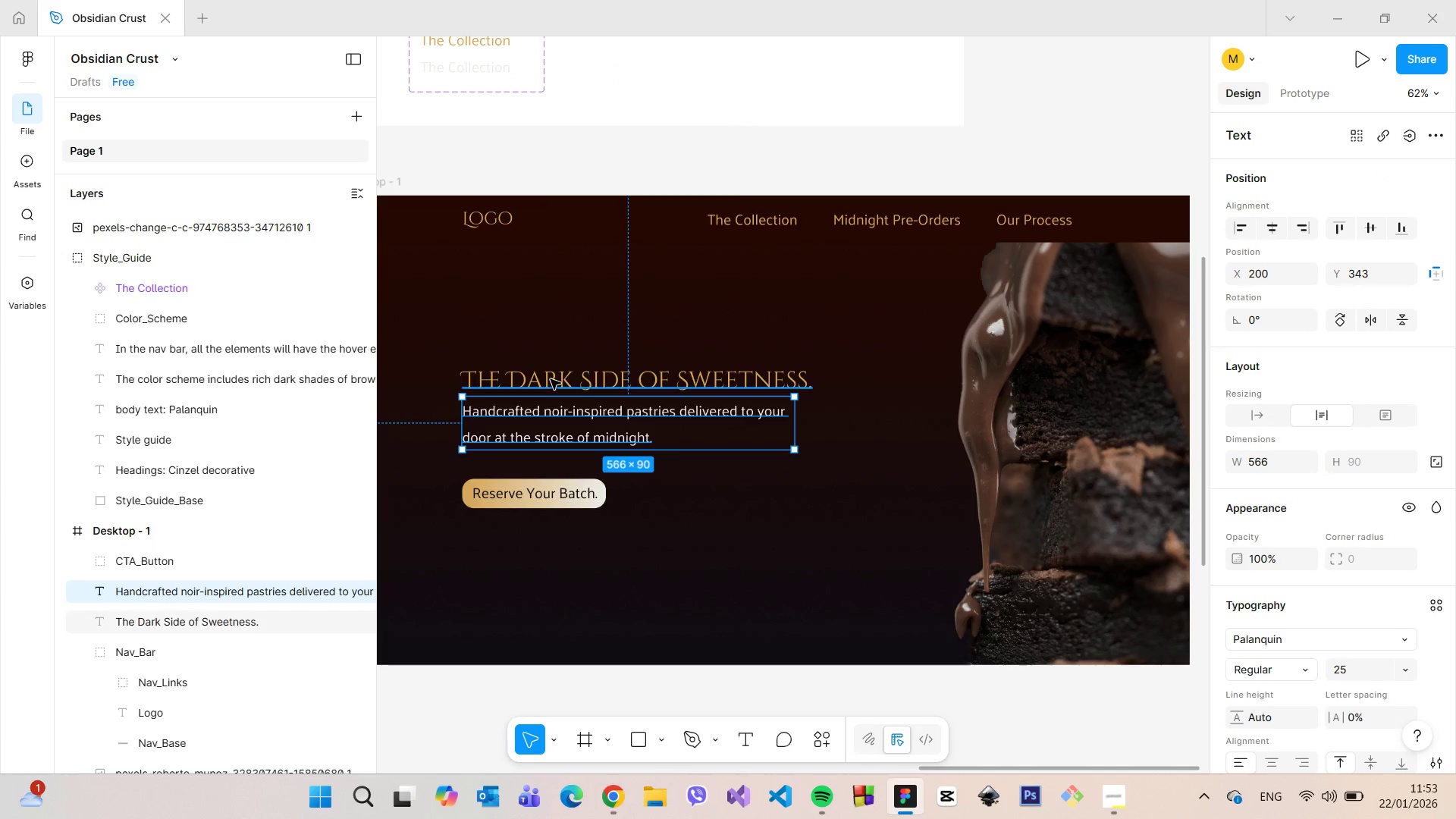 
hold_key(key=ShiftLeft, duration=1.33)
left_click([551, 379])
 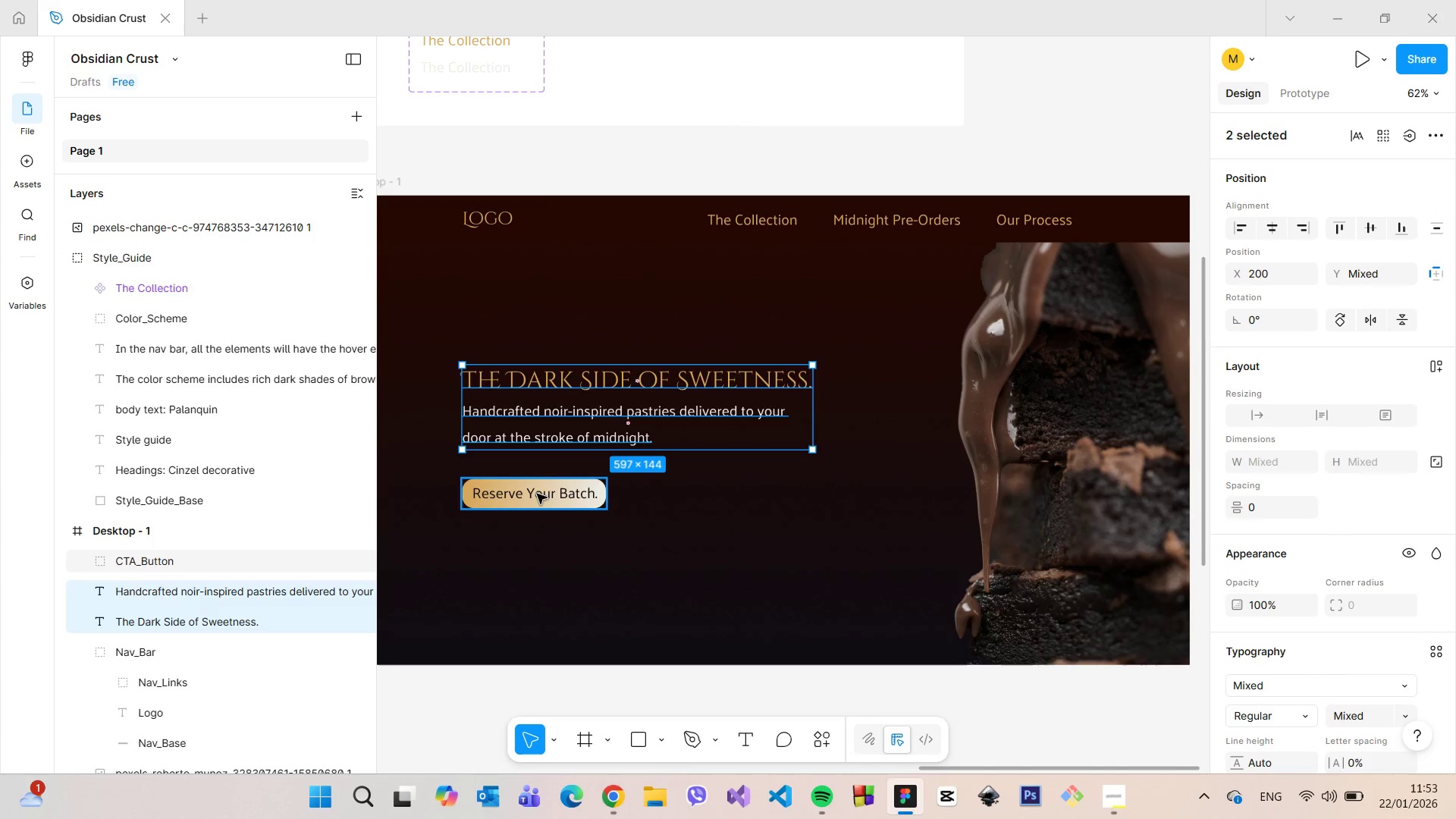 
left_click([537, 494])
 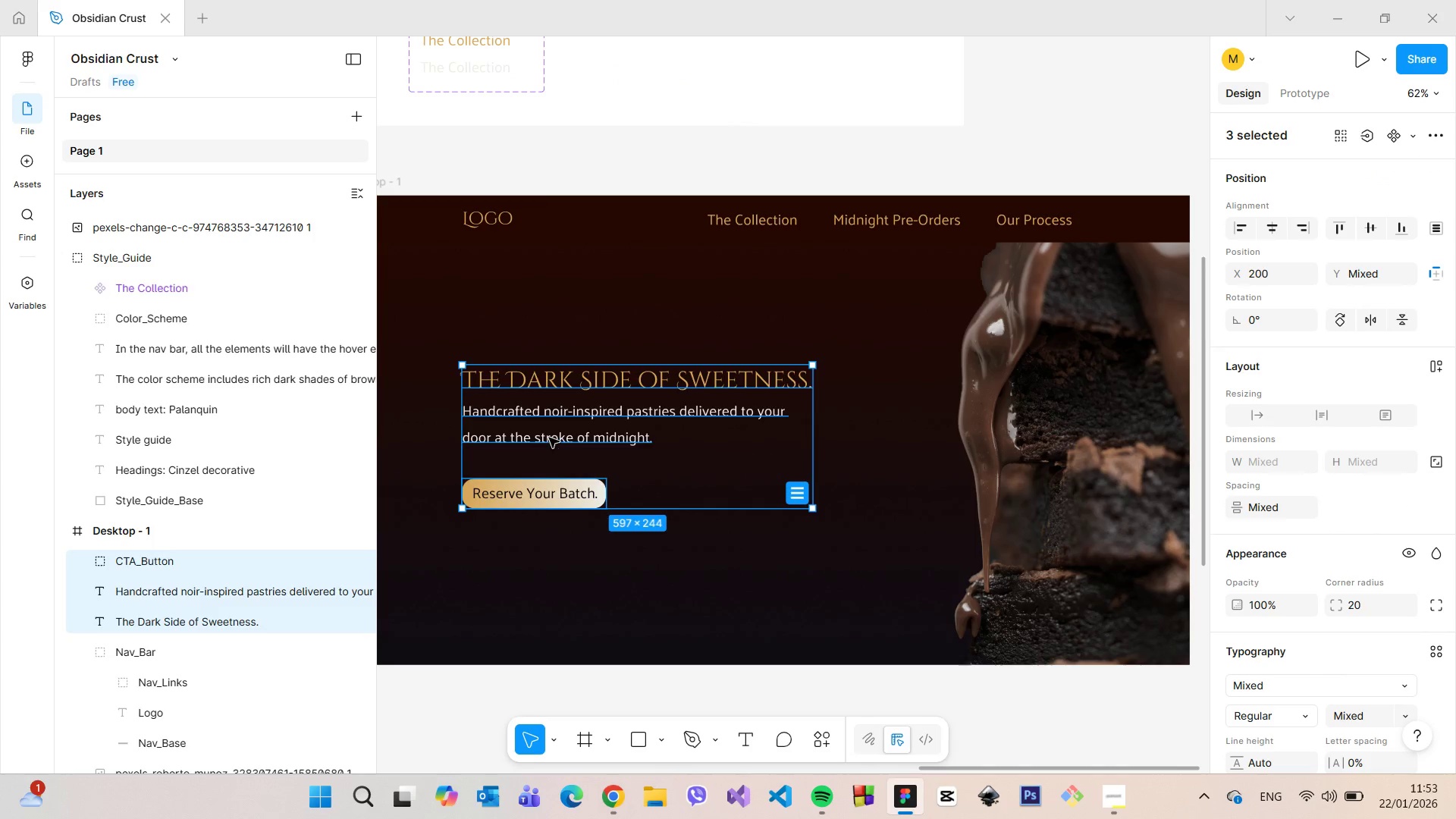 
right_click([553, 423])
 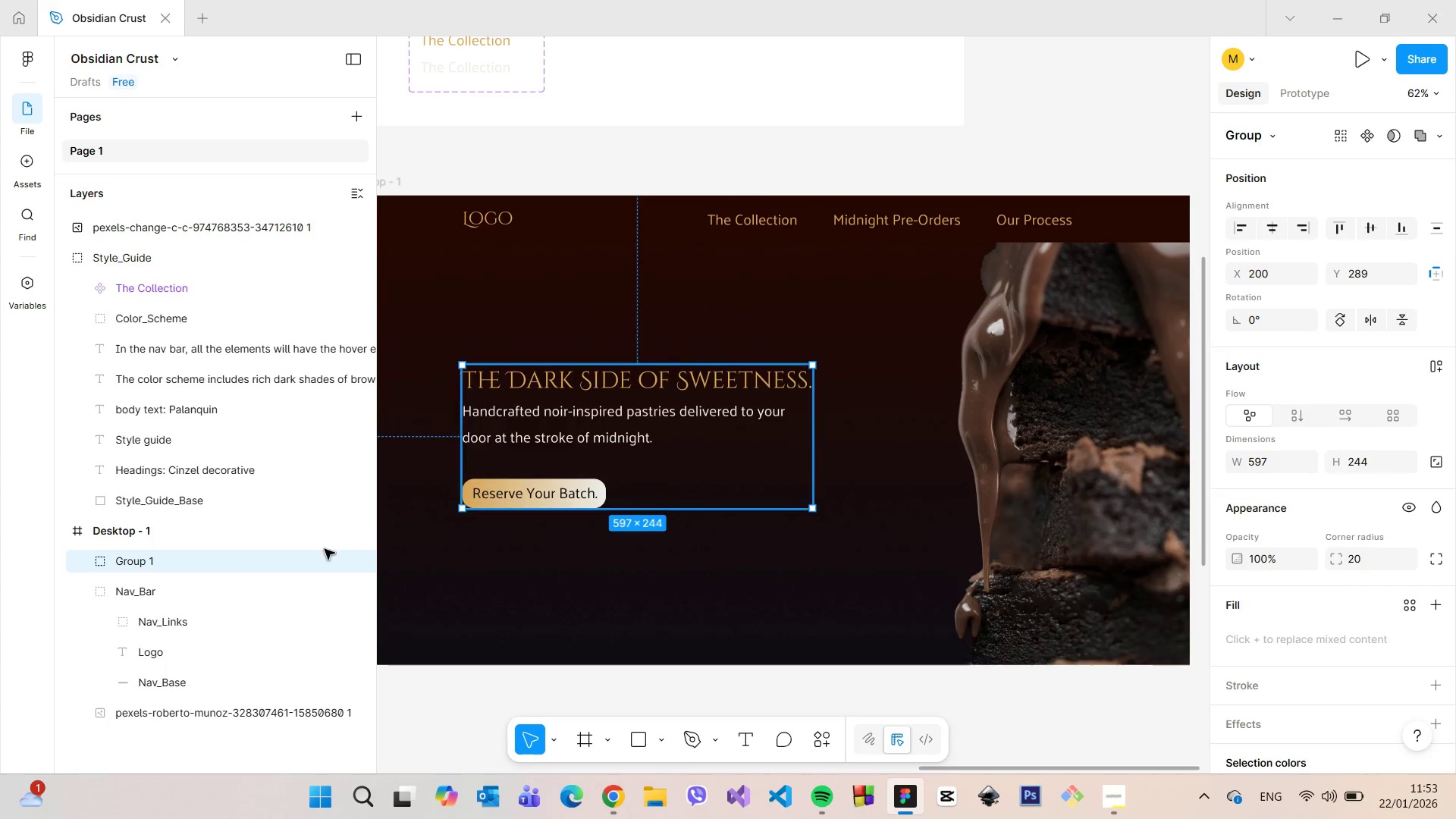 
double_click([151, 557])
 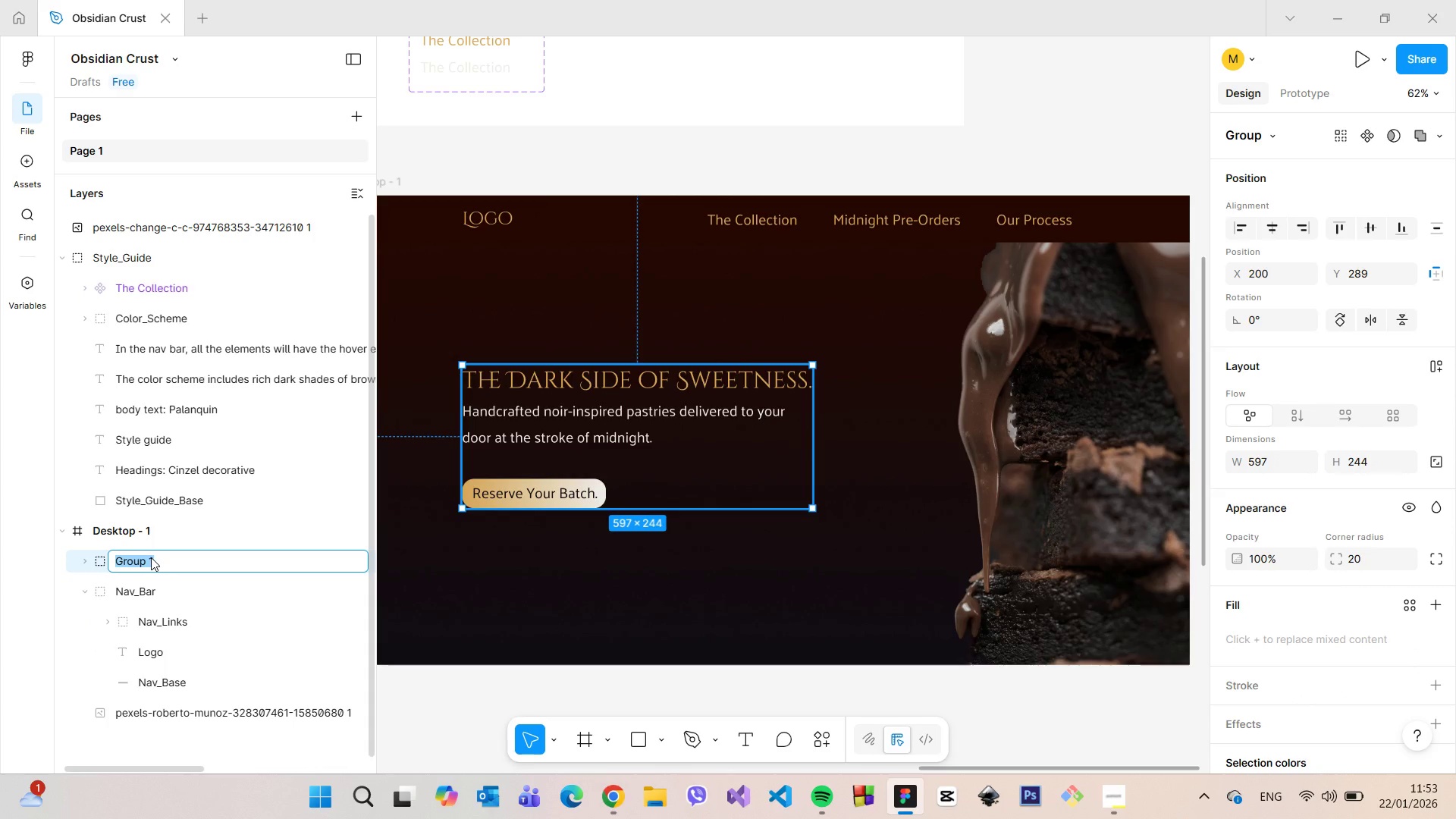 
type(Heading_)
key(Backspace)
key(Backspace)
key(Backspace)
key(Backspace)
key(Backspace)
key(Backspace)
key(Backspace)
type(ero_Content)
 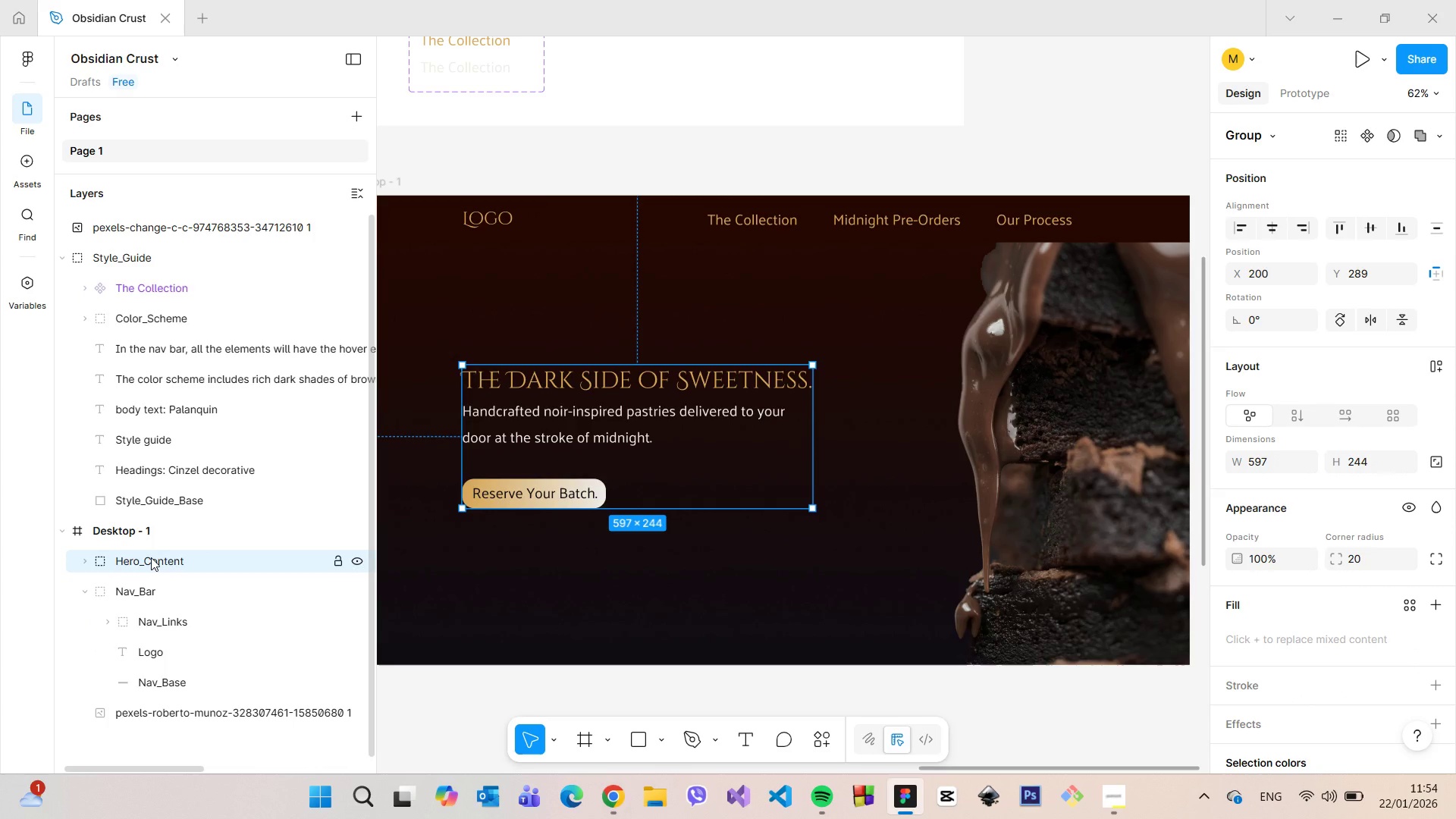 
 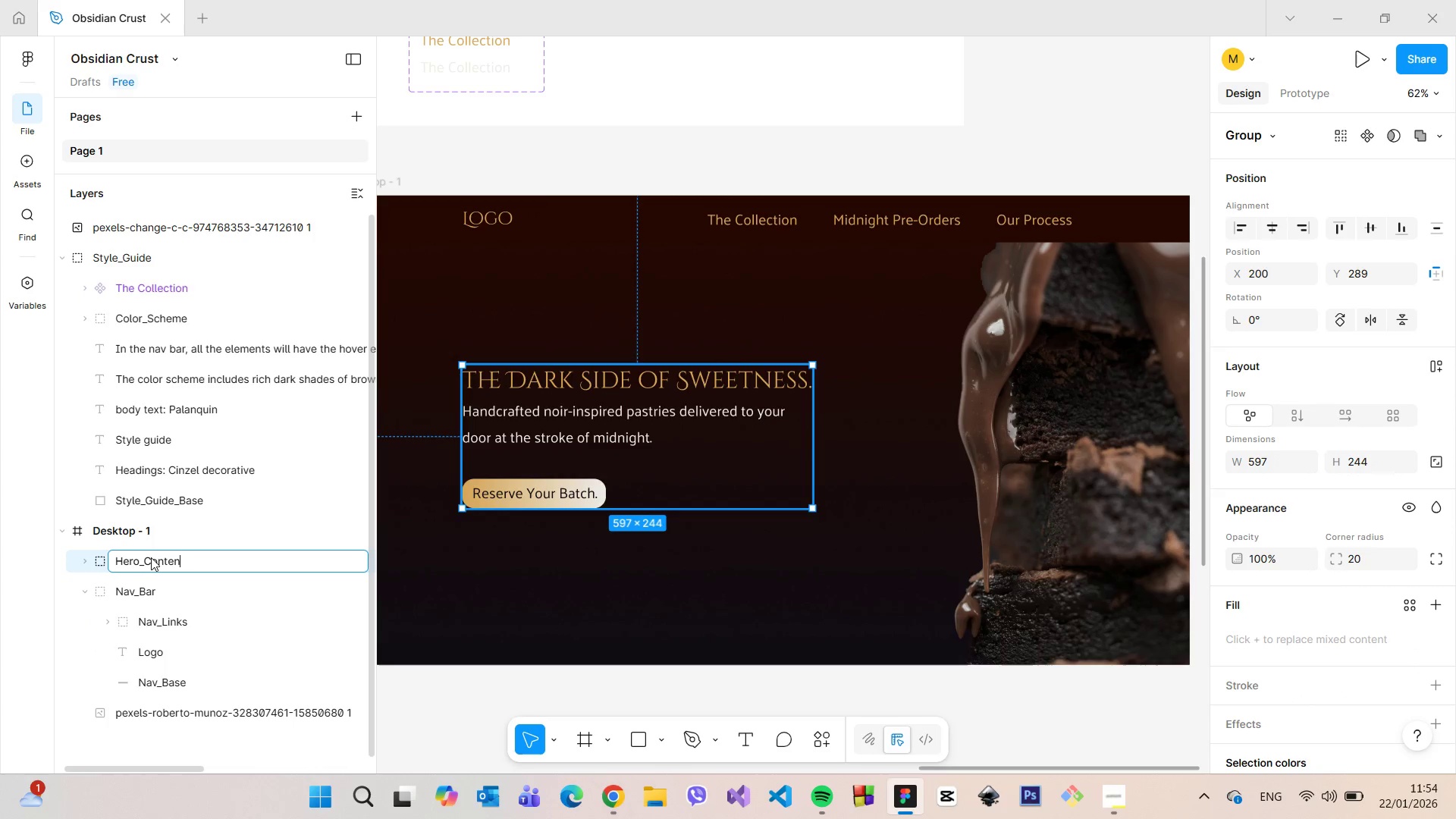 
key(Enter)
 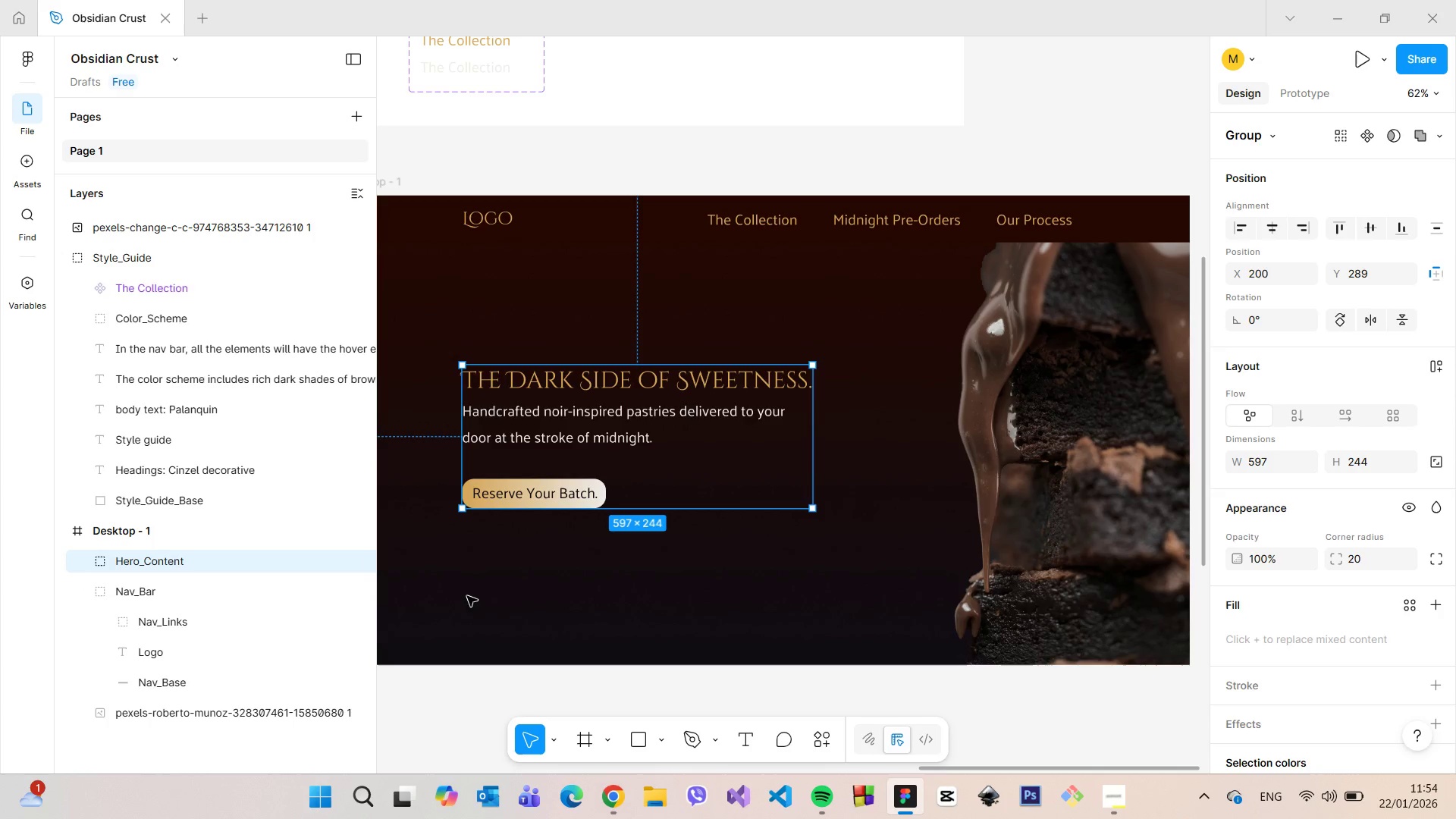 
hold_key(key=ControlLeft, duration=0.88)
scroll: coordinate [892, 435], scroll_direction: down, amount: 8.0
 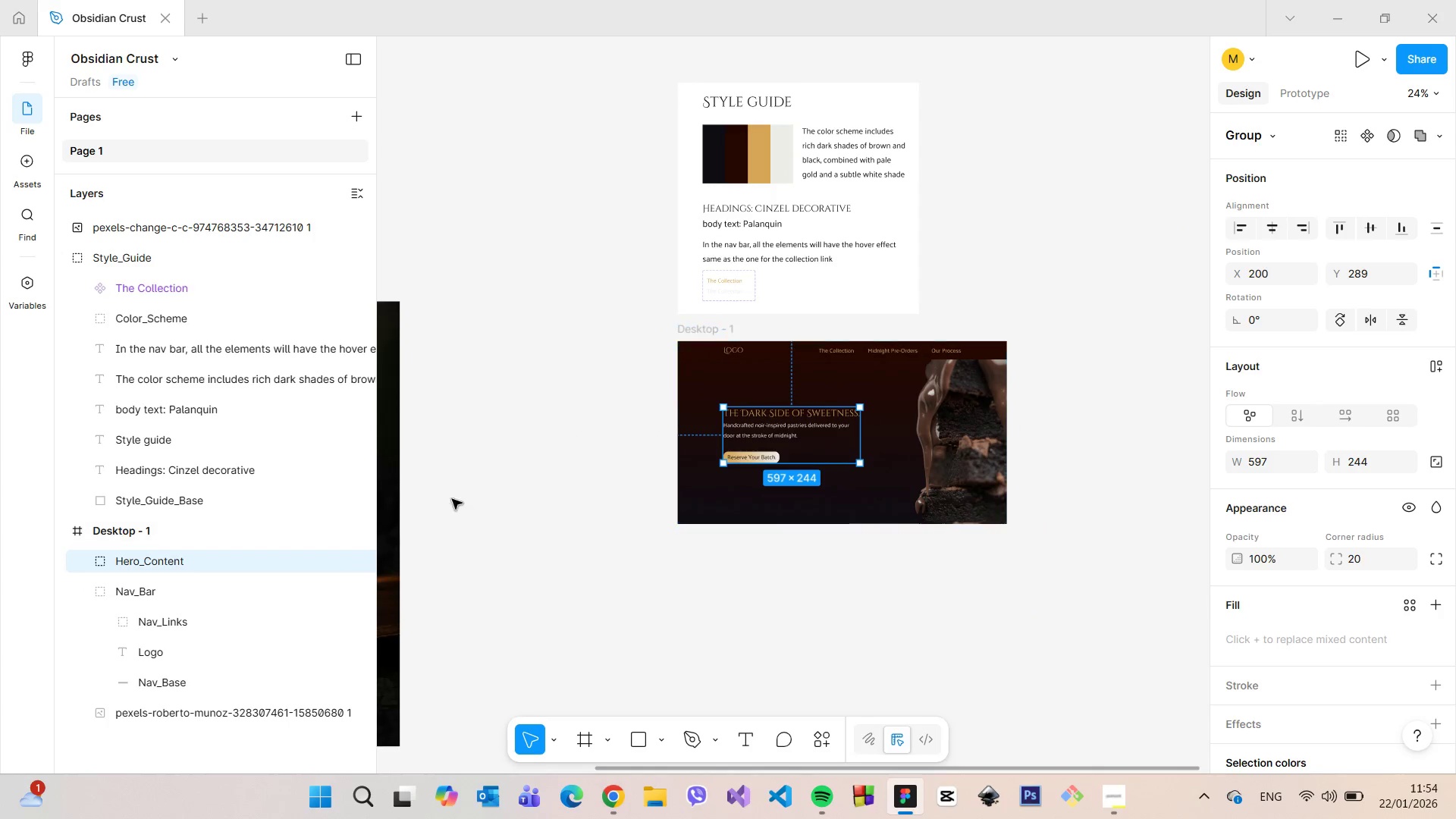 
hold_key(key=ControlLeft, duration=0.53)
 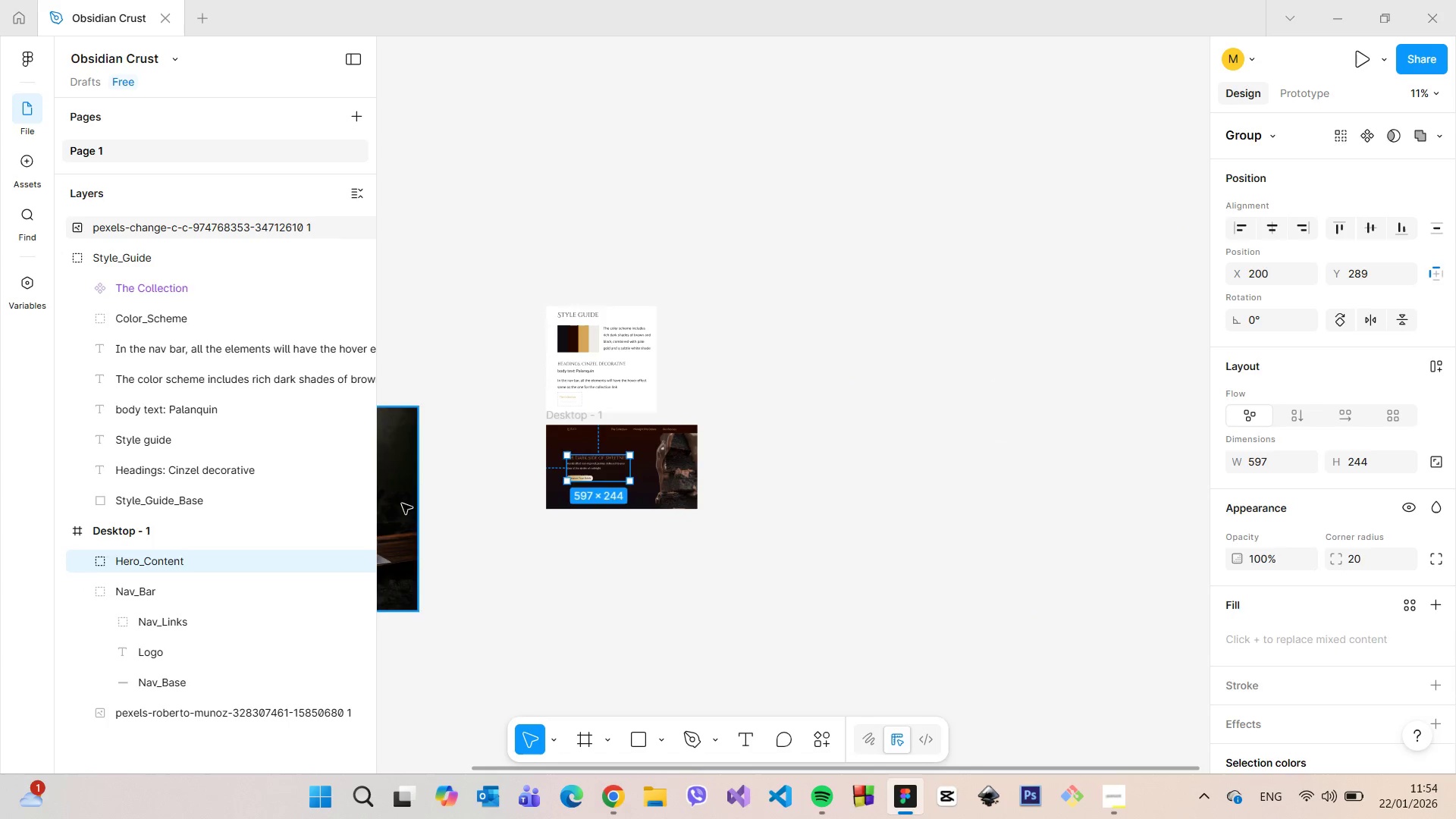 
left_click([409, 501])
 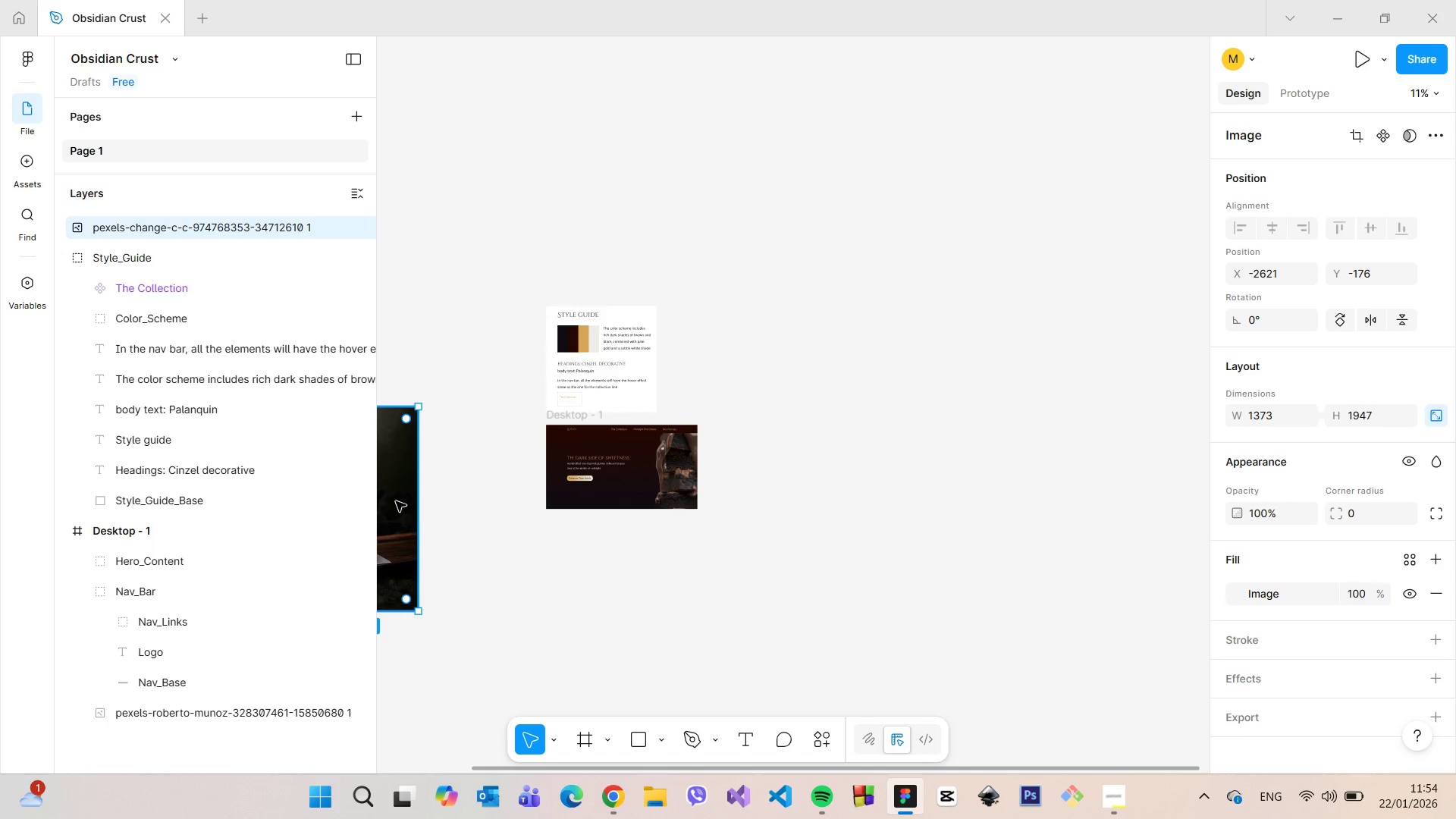 
scroll: coordinate [435, 496], scroll_direction: down, amount: 10.0
 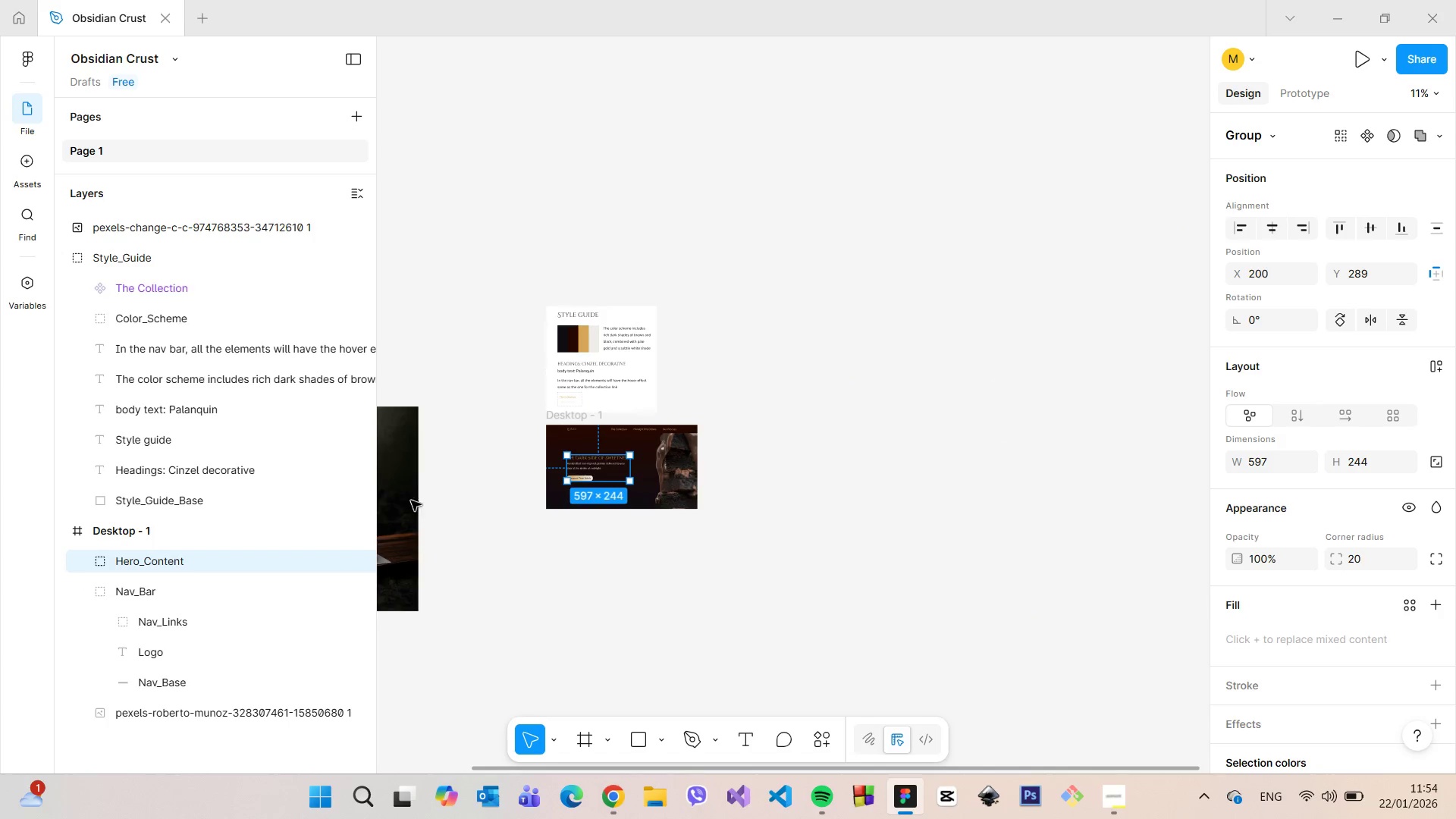 
left_click_drag(start_coordinate=[396, 501], to_coordinate=[695, 477])
 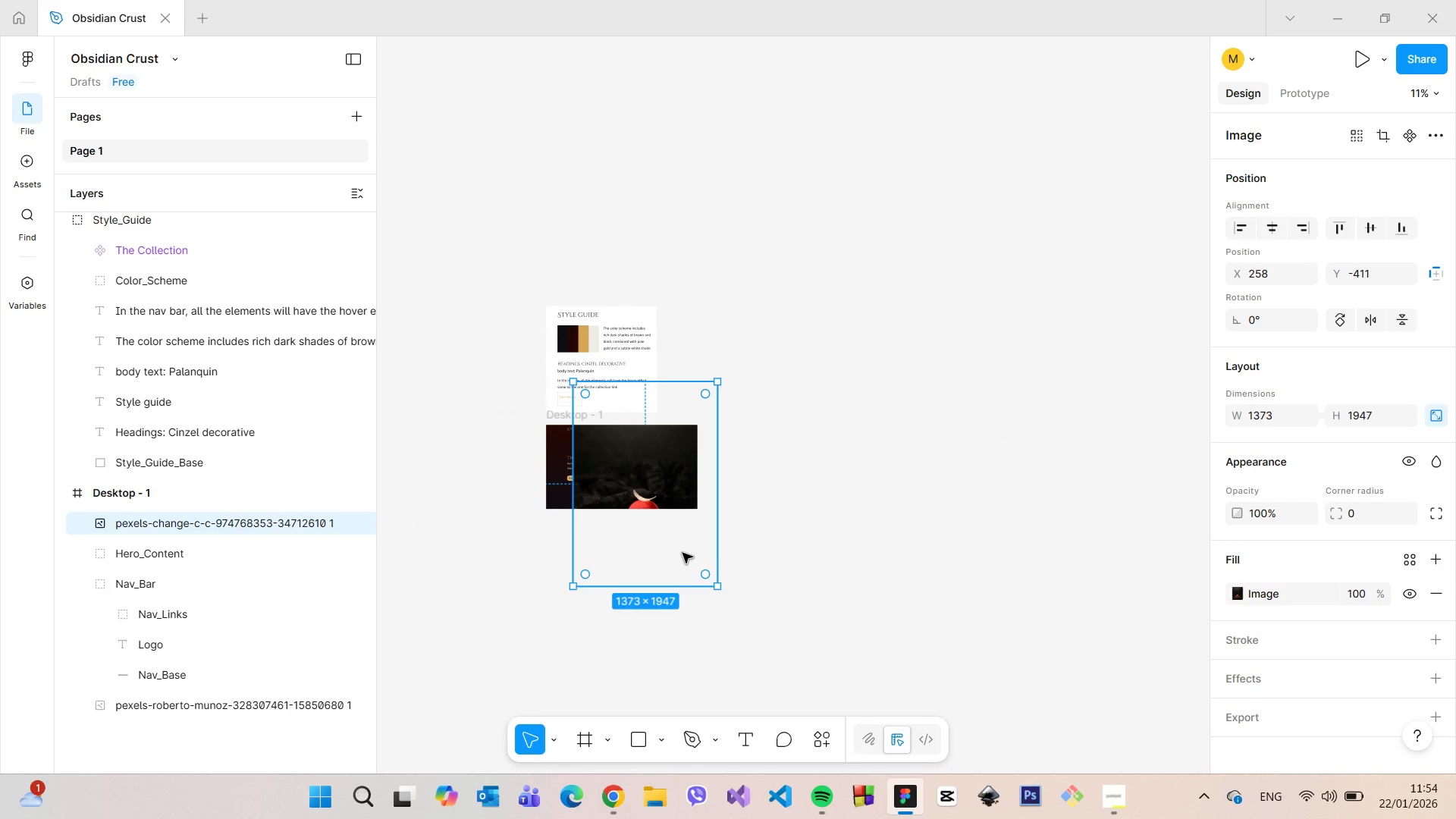 
left_click_drag(start_coordinate=[679, 558], to_coordinate=[819, 538])
 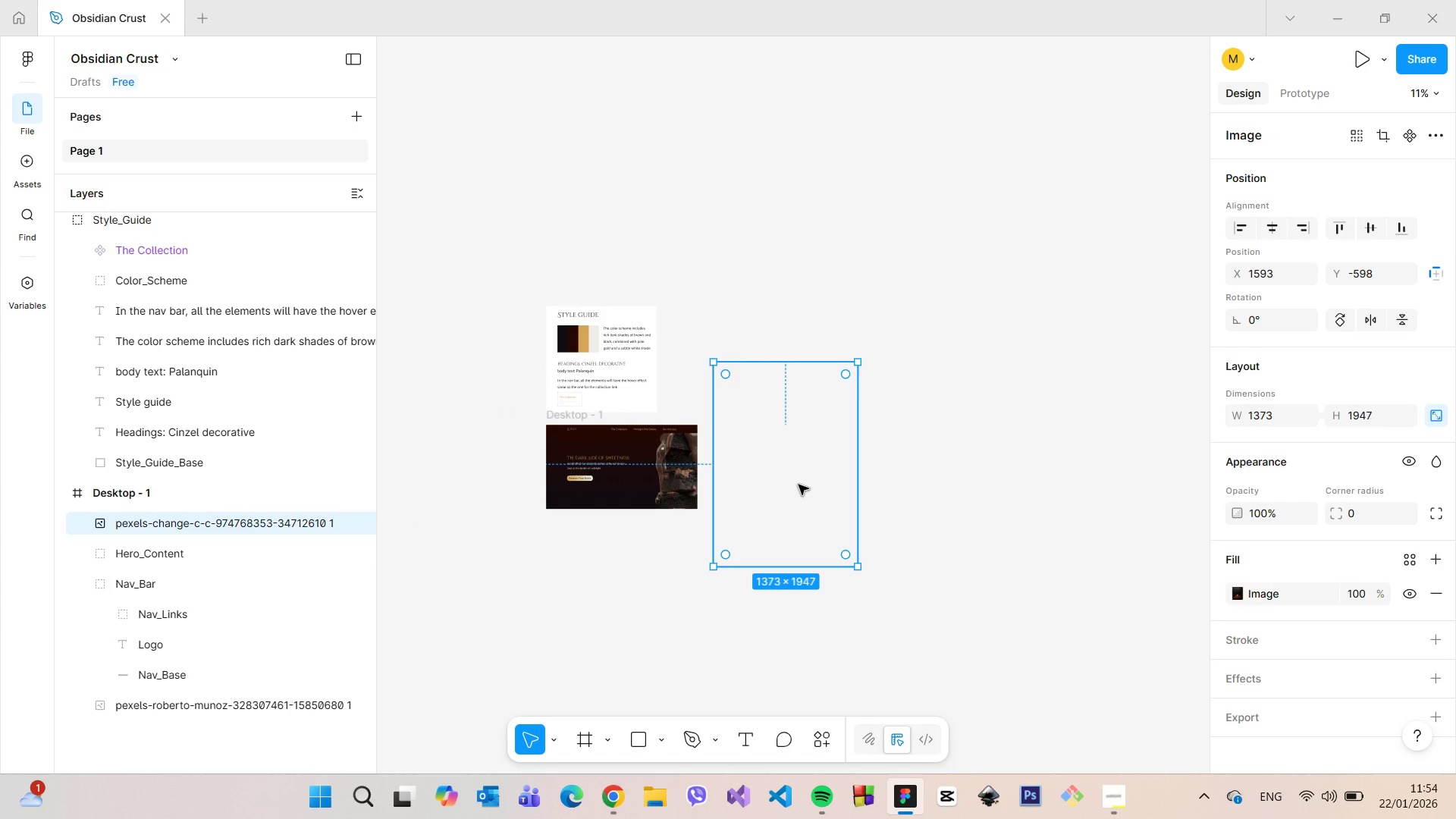 
left_click_drag(start_coordinate=[799, 484], to_coordinate=[835, 452])
 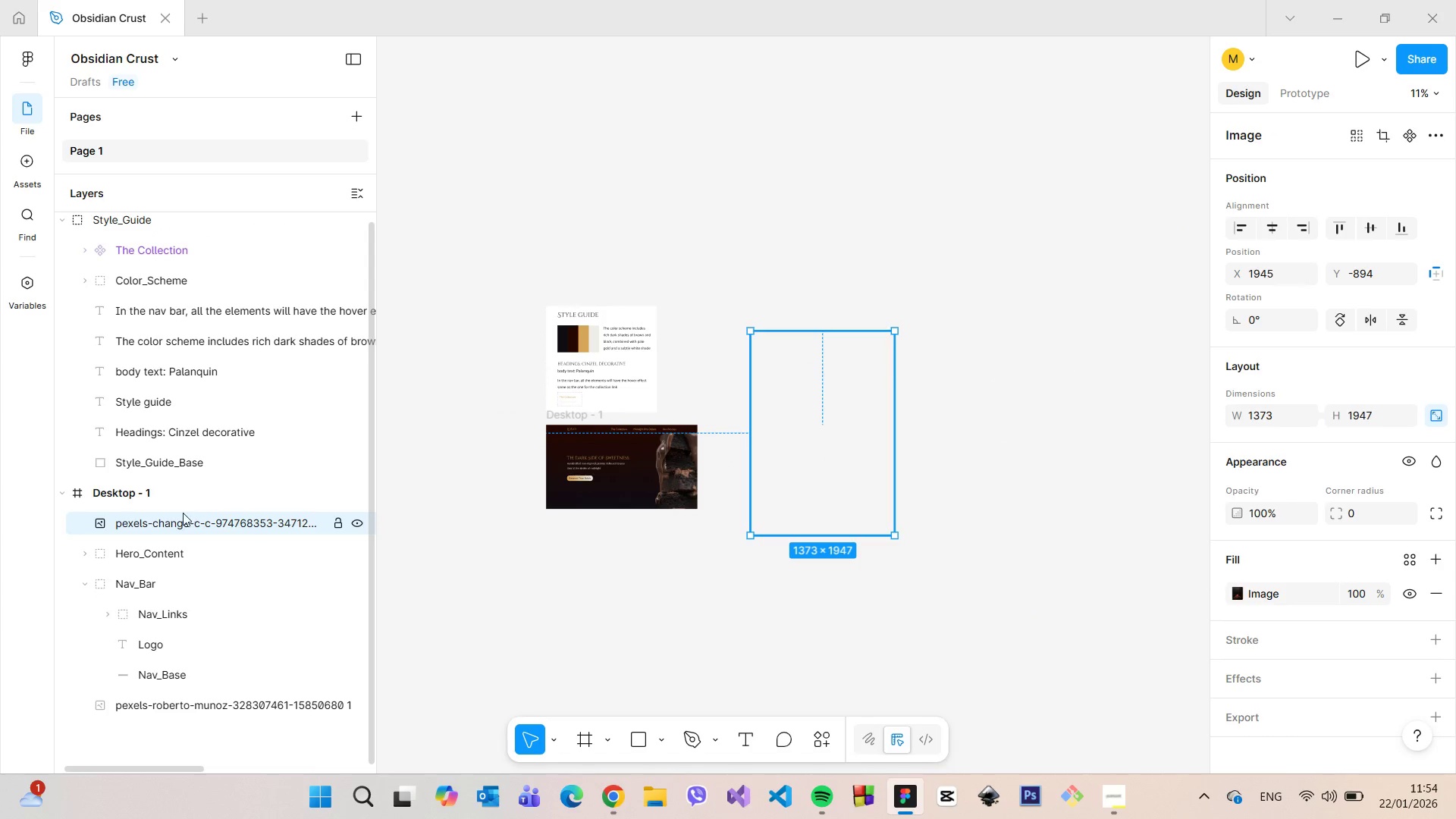 
left_click_drag(start_coordinate=[183, 513], to_coordinate=[187, 481])
 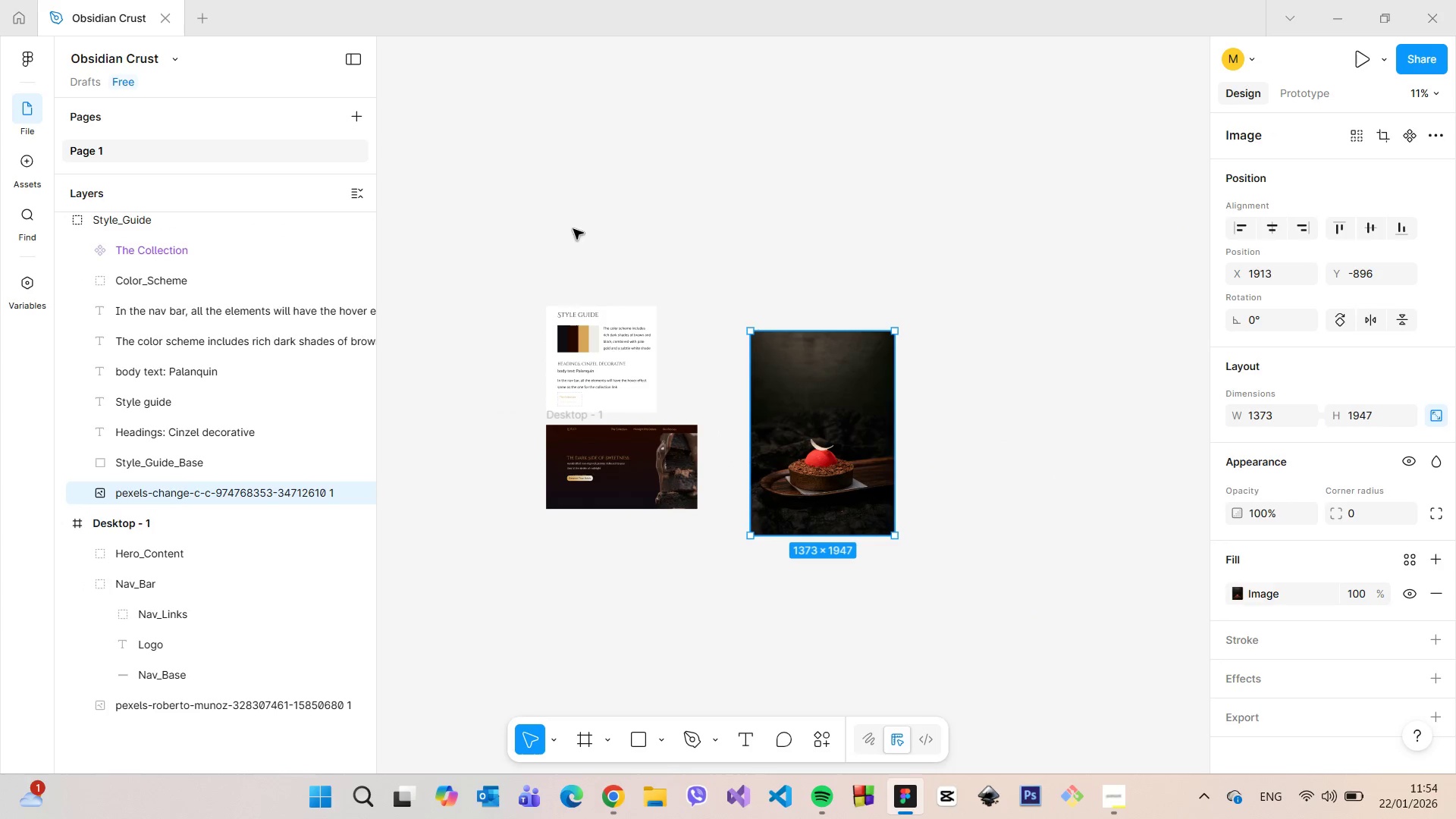 
left_click([659, 254])
 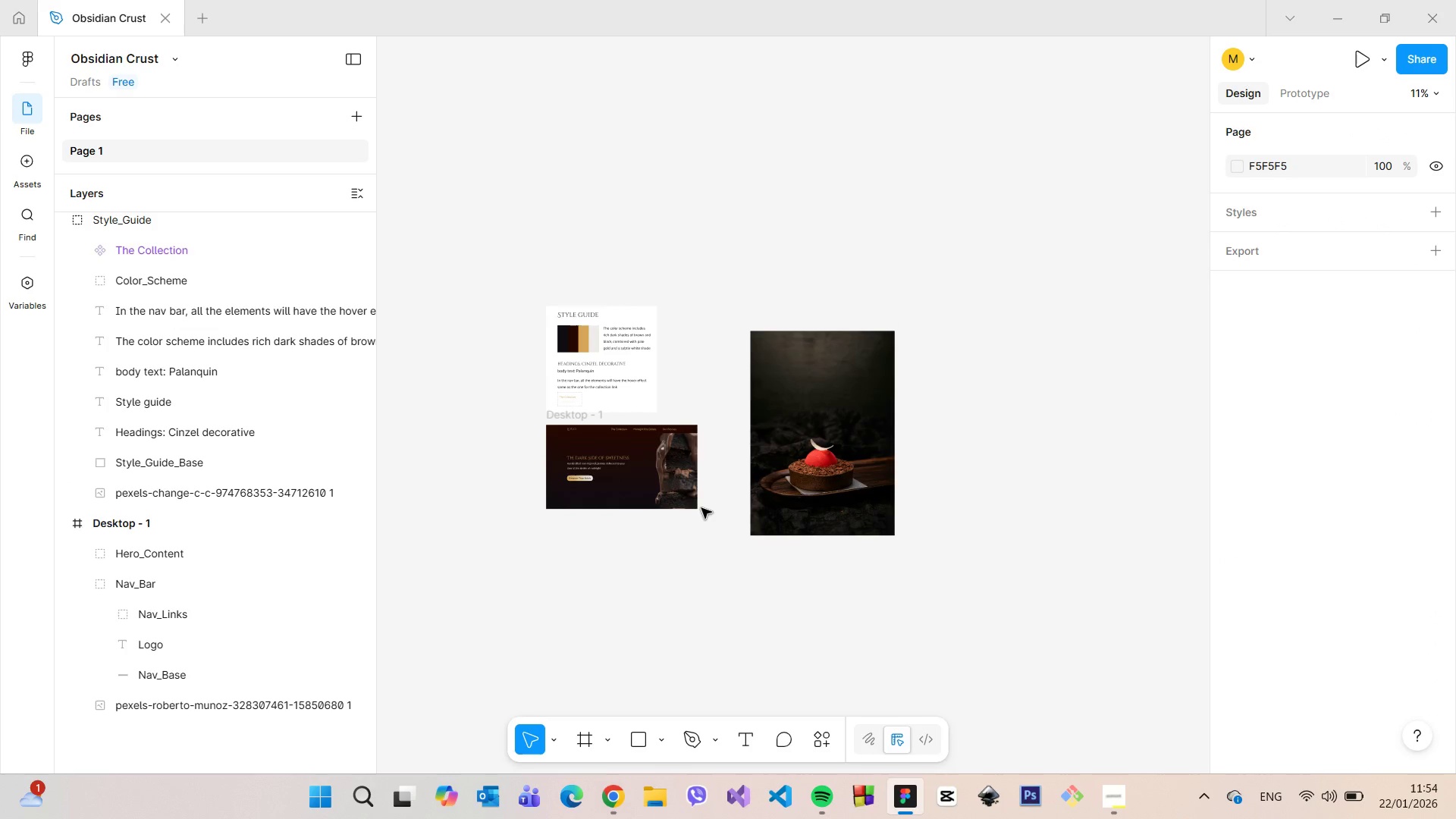 
hold_key(key=ControlLeft, duration=0.69)
scroll: coordinate [701, 509], scroll_direction: up, amount: 5.0
 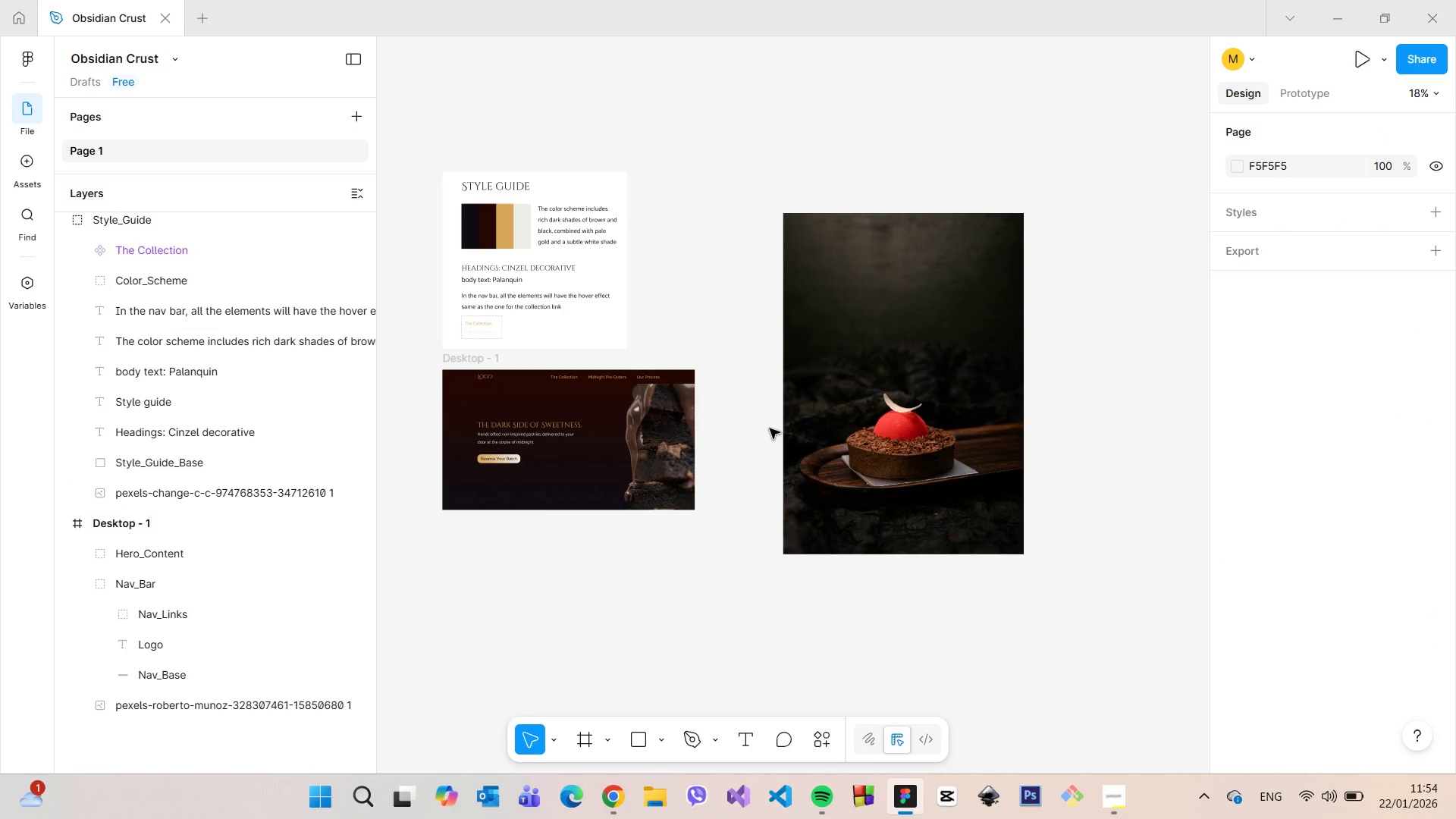 
hold_key(key=ControlLeft, duration=1.52)
scroll: coordinate [587, 467], scroll_direction: up, amount: 3.0
 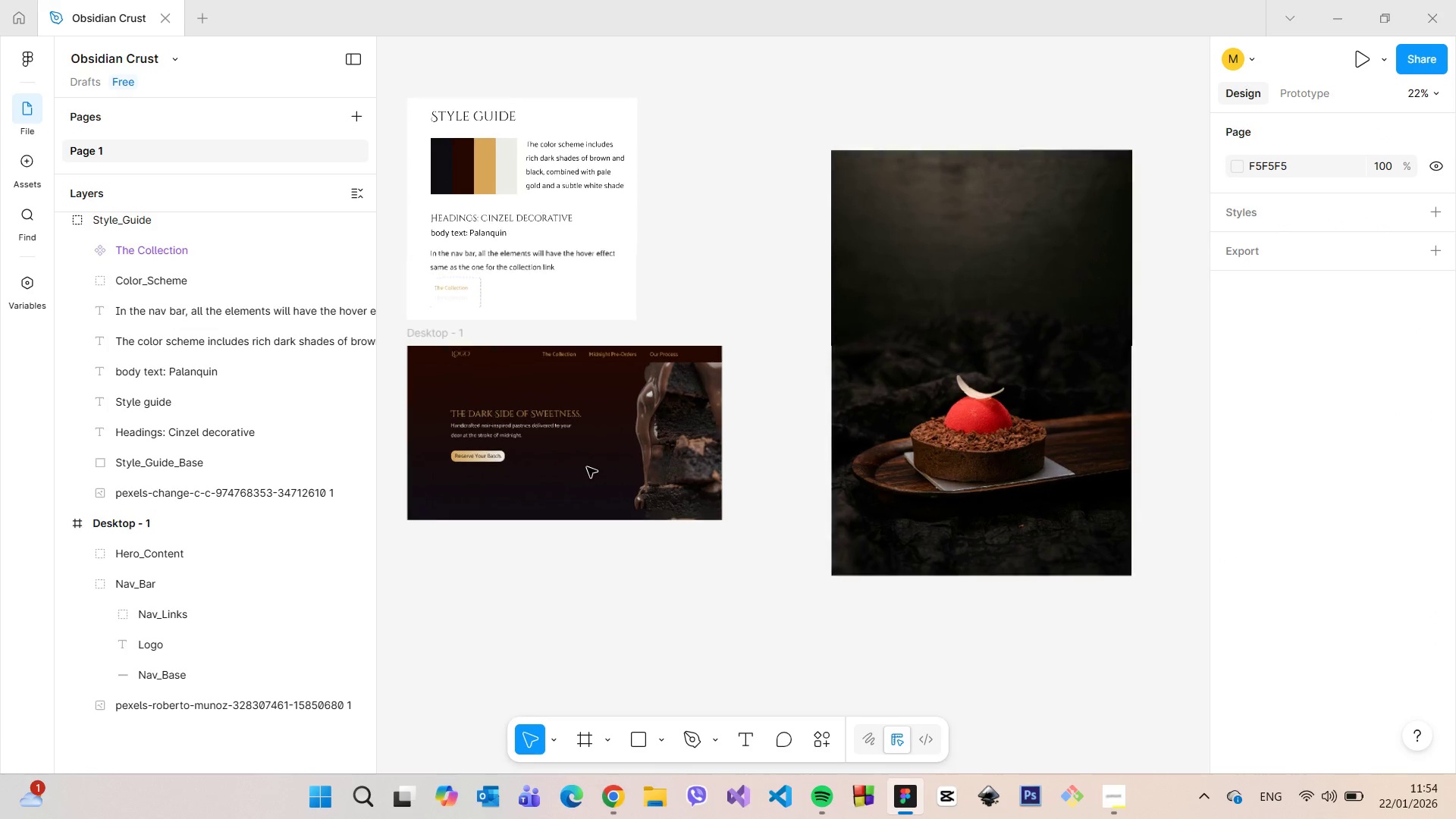 
hold_key(key=ControlLeft, duration=1.5)
 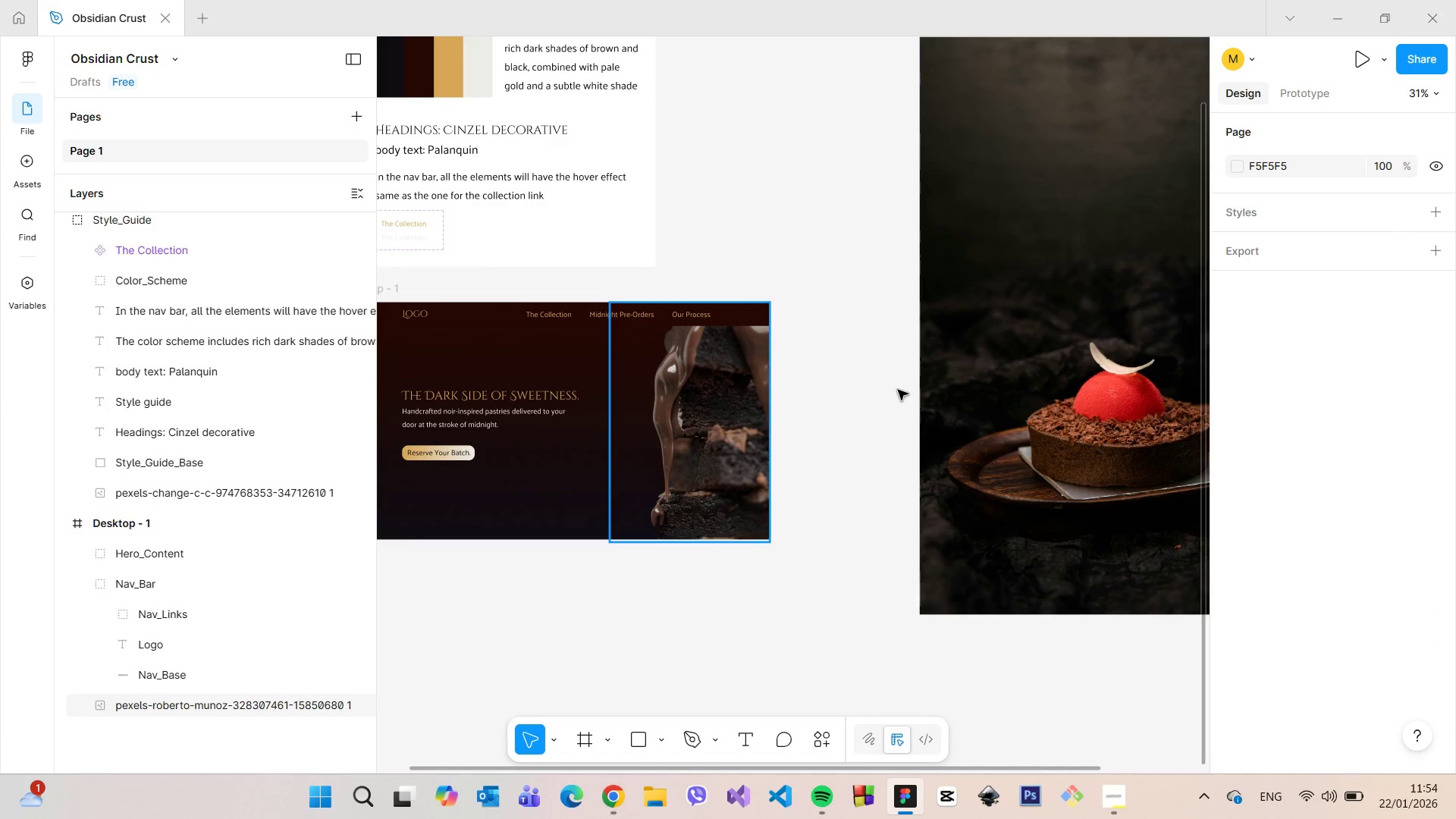 
key(Control+ControlLeft)
 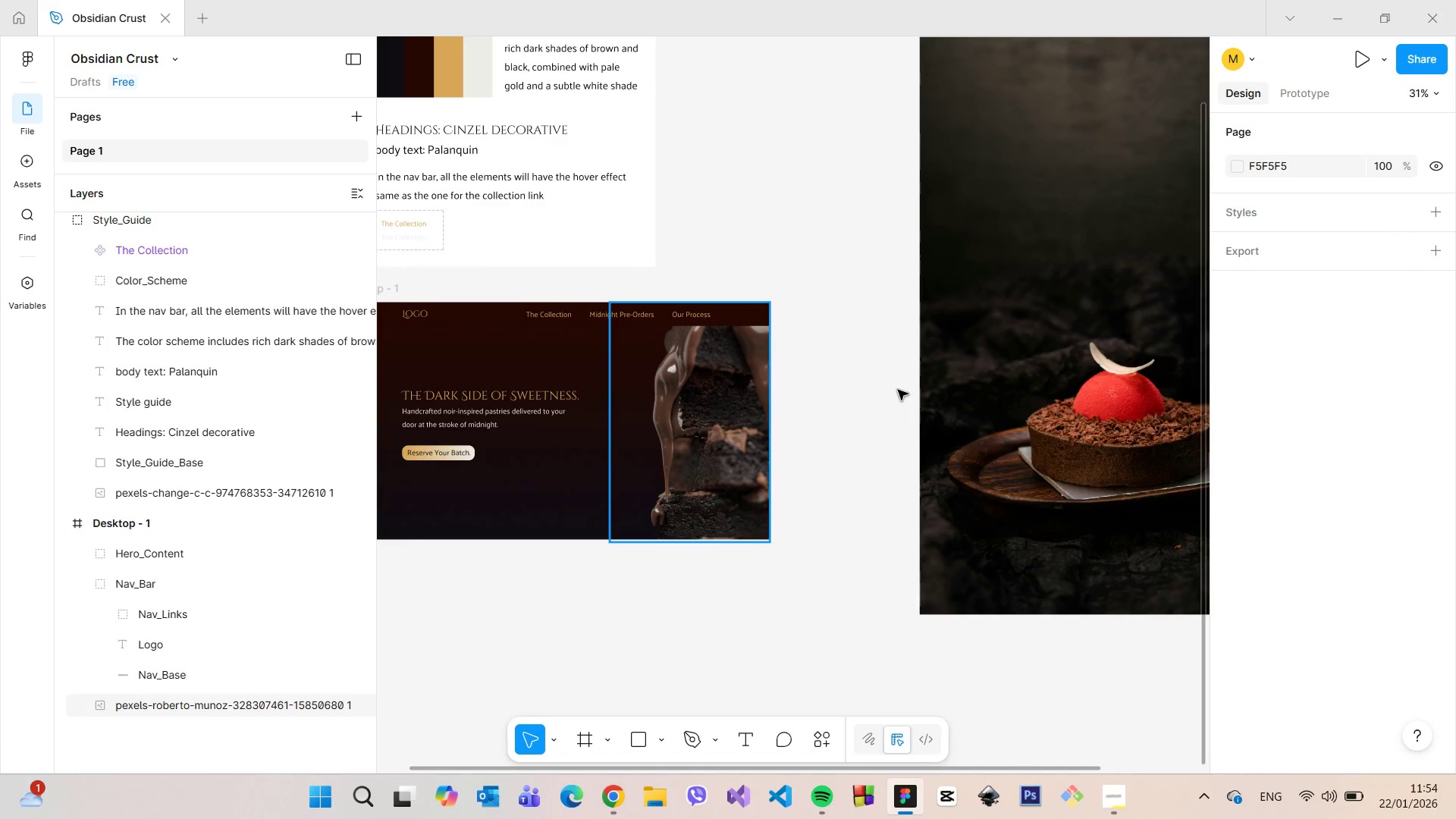 
key(Control+ControlLeft)
 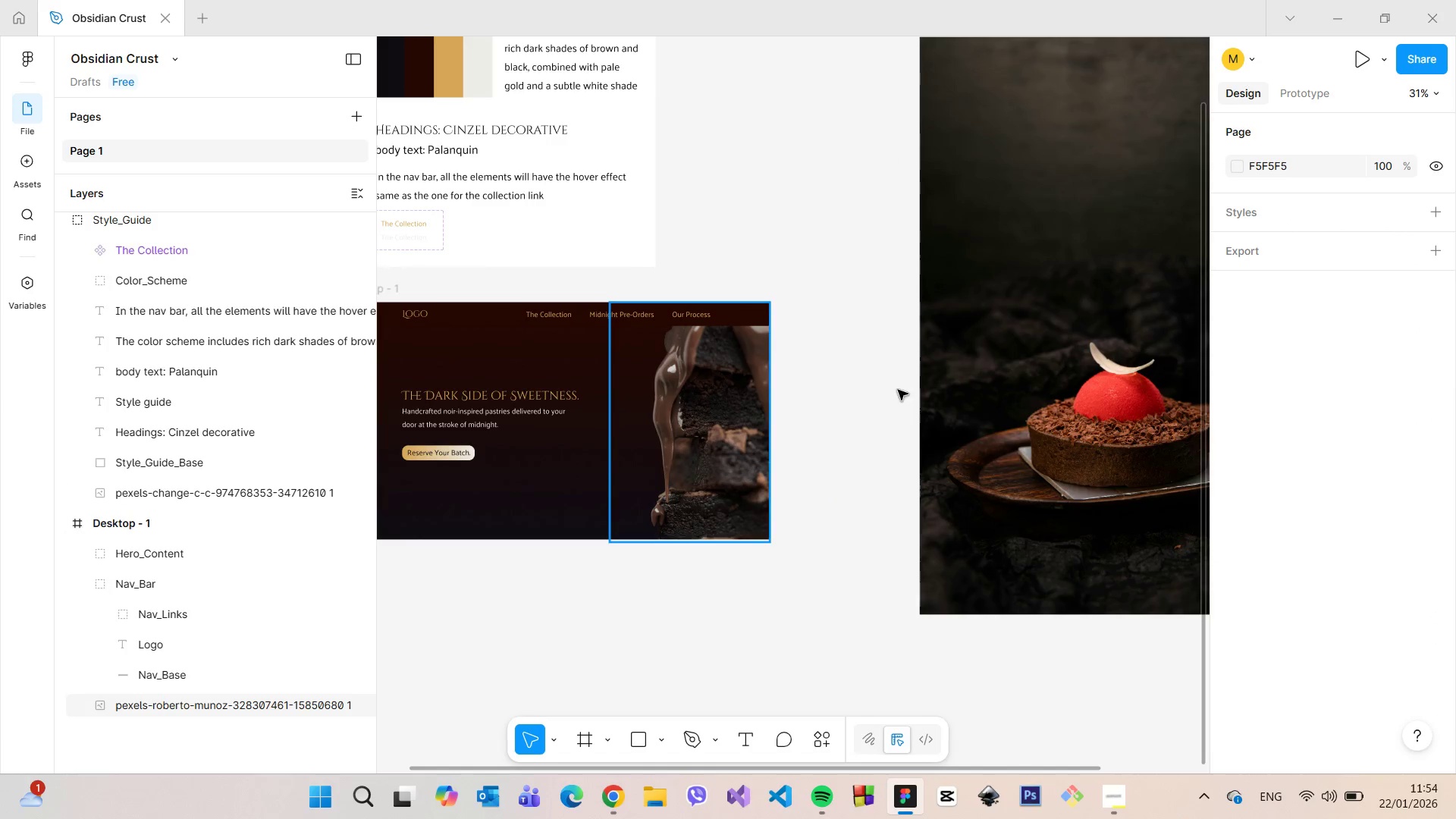 
key(Control+ControlLeft)
 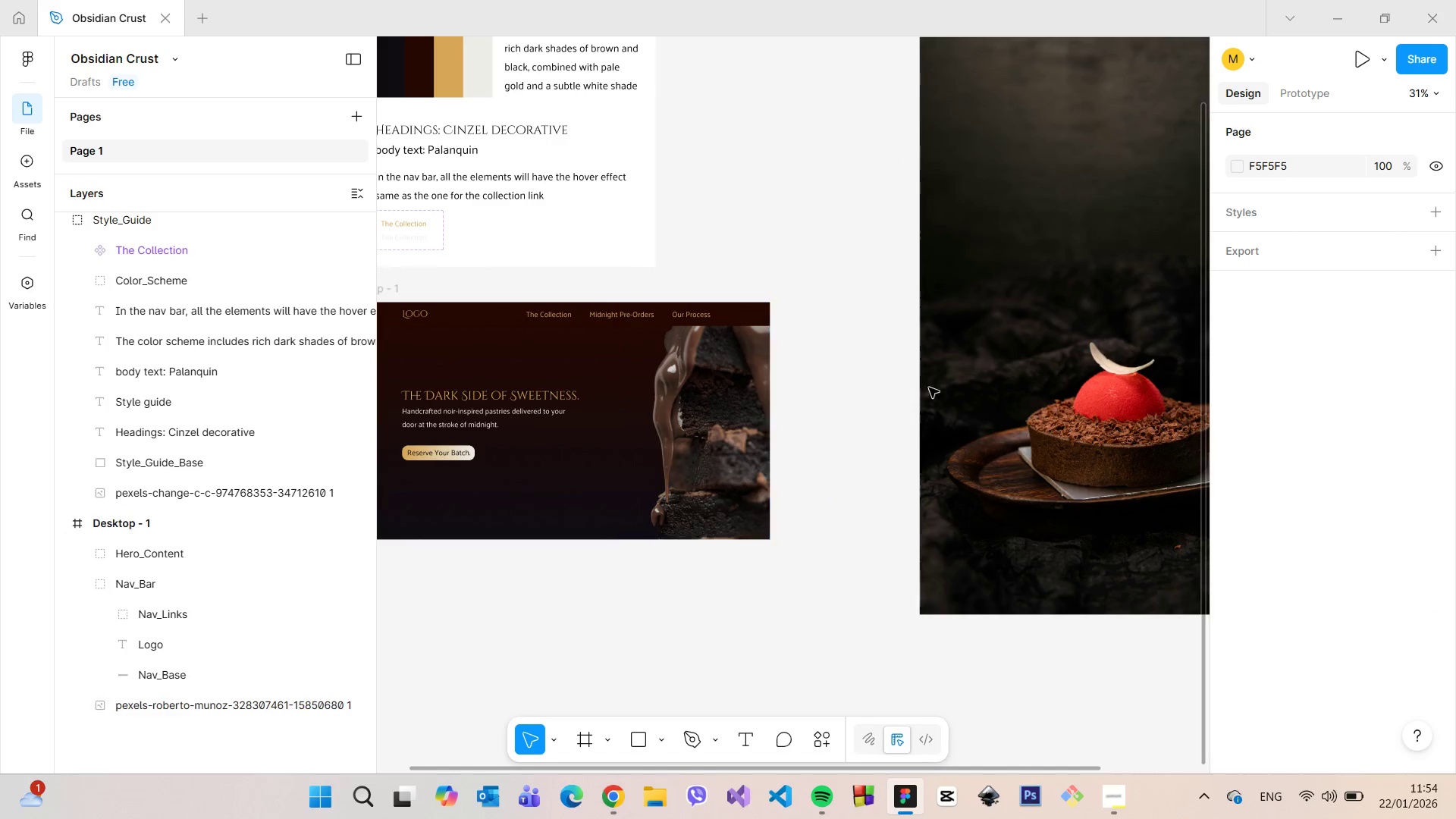 
key(Control+ControlLeft)
 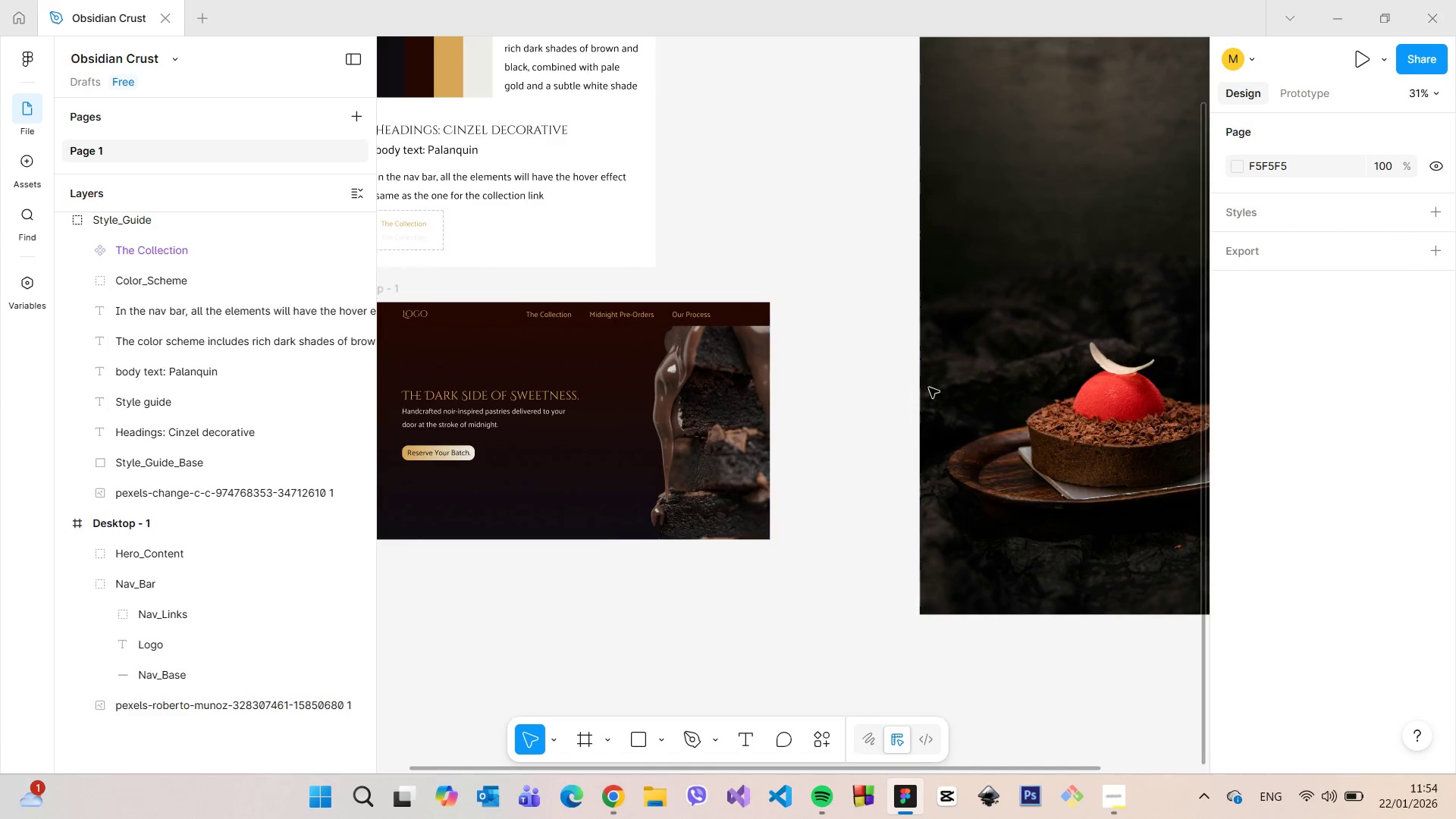 
key(Control+ControlLeft)
 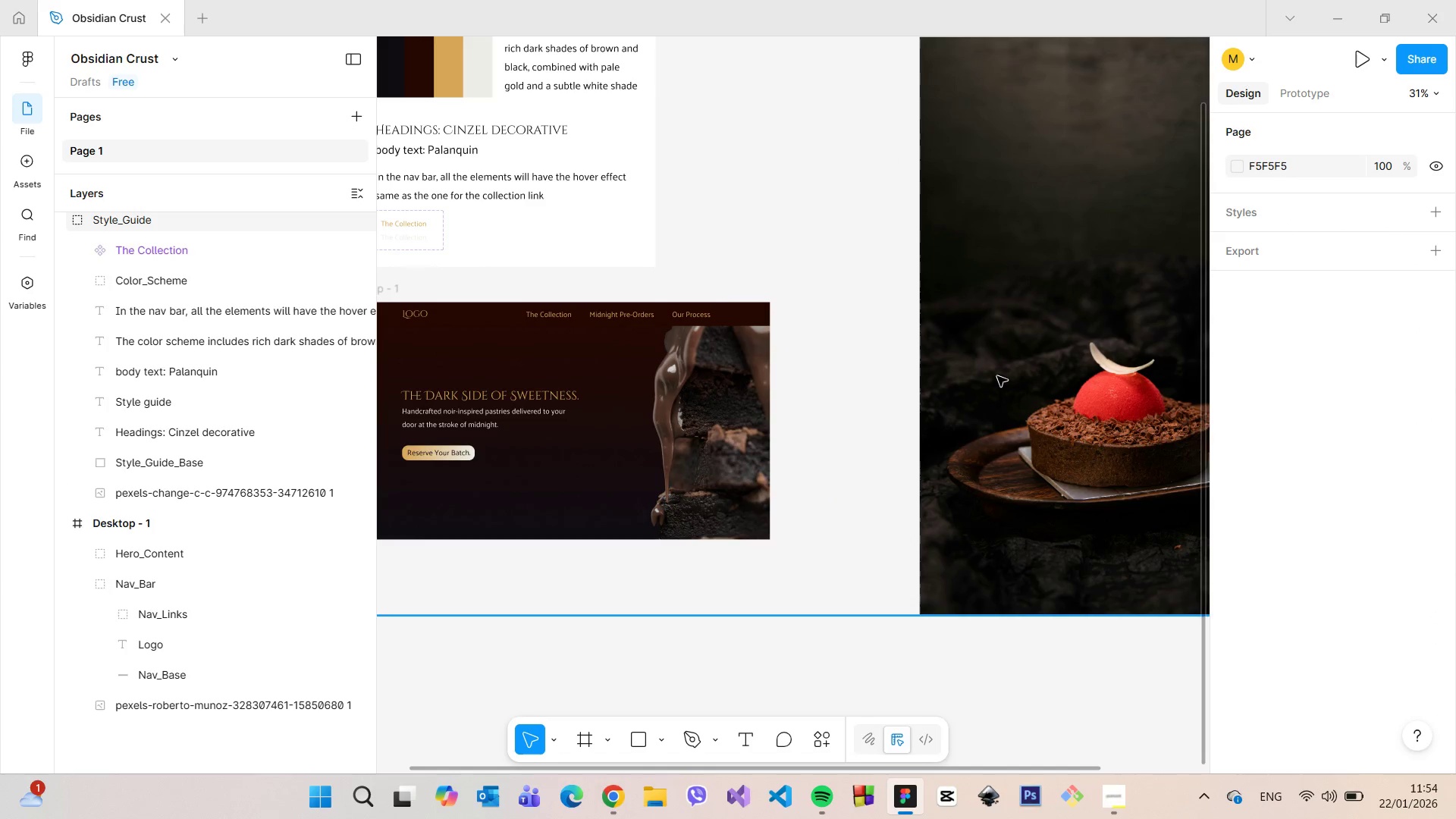 
left_click([998, 376])
 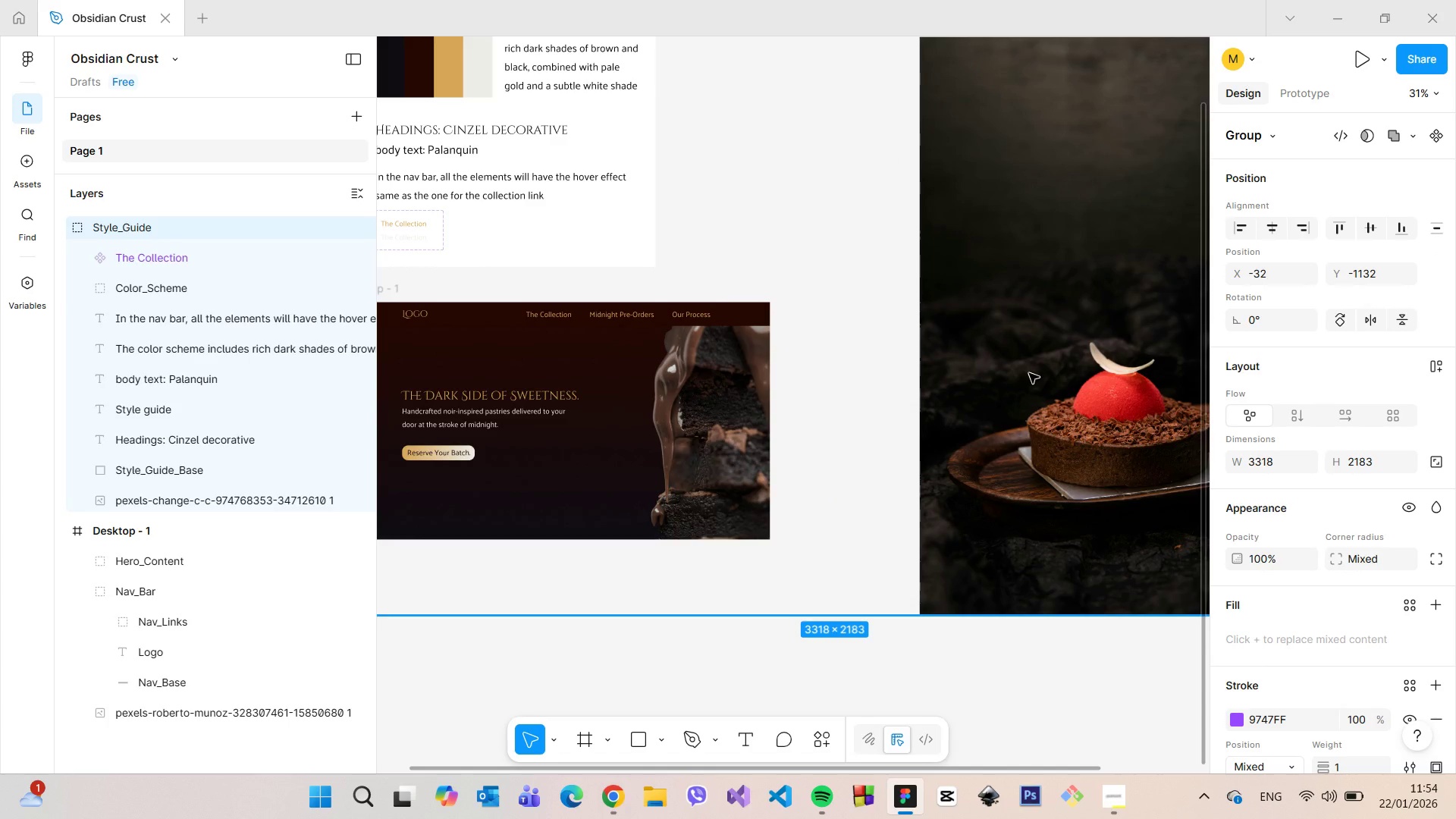 
double_click([1029, 373])
 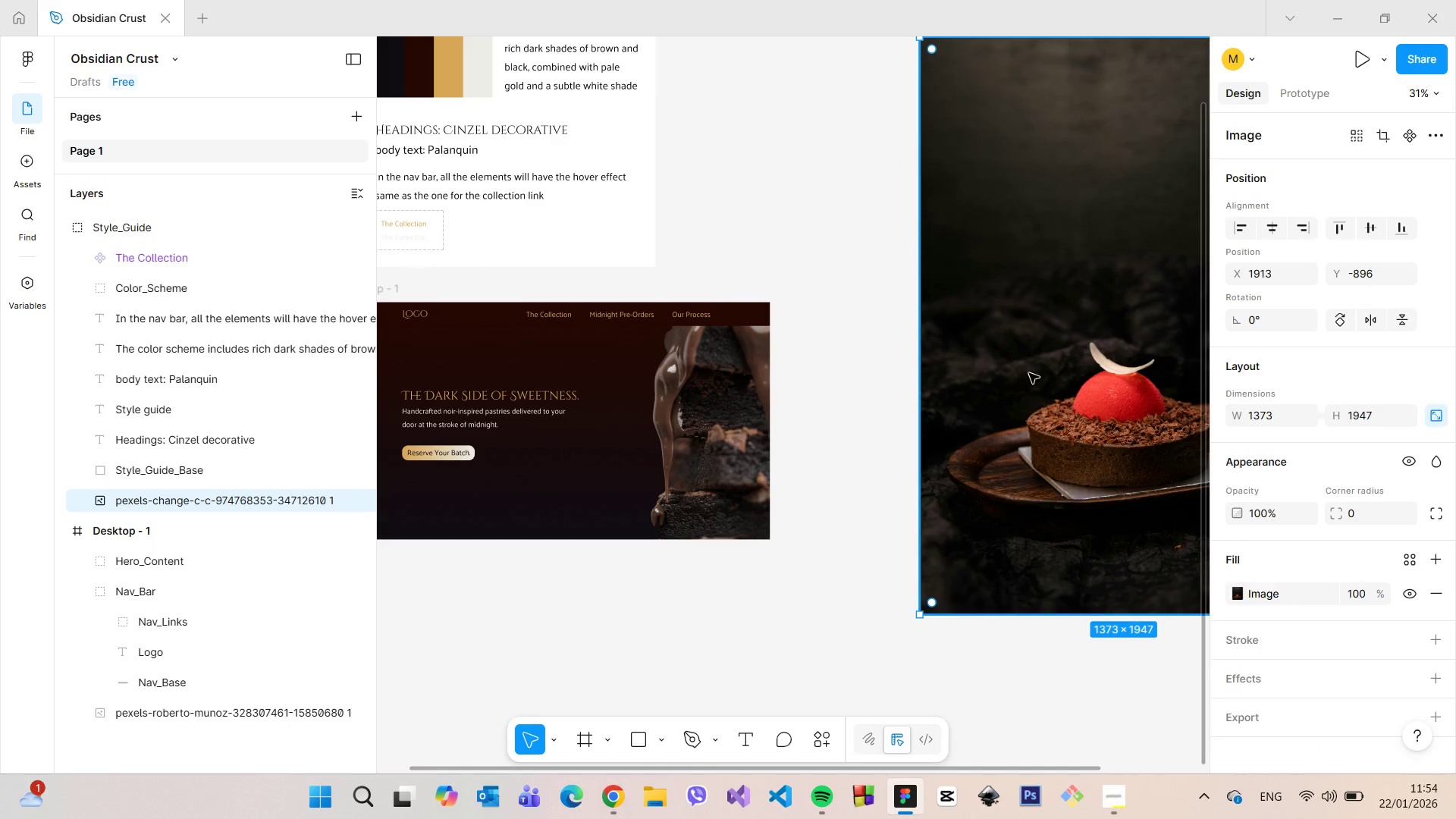 
key(Backspace)
 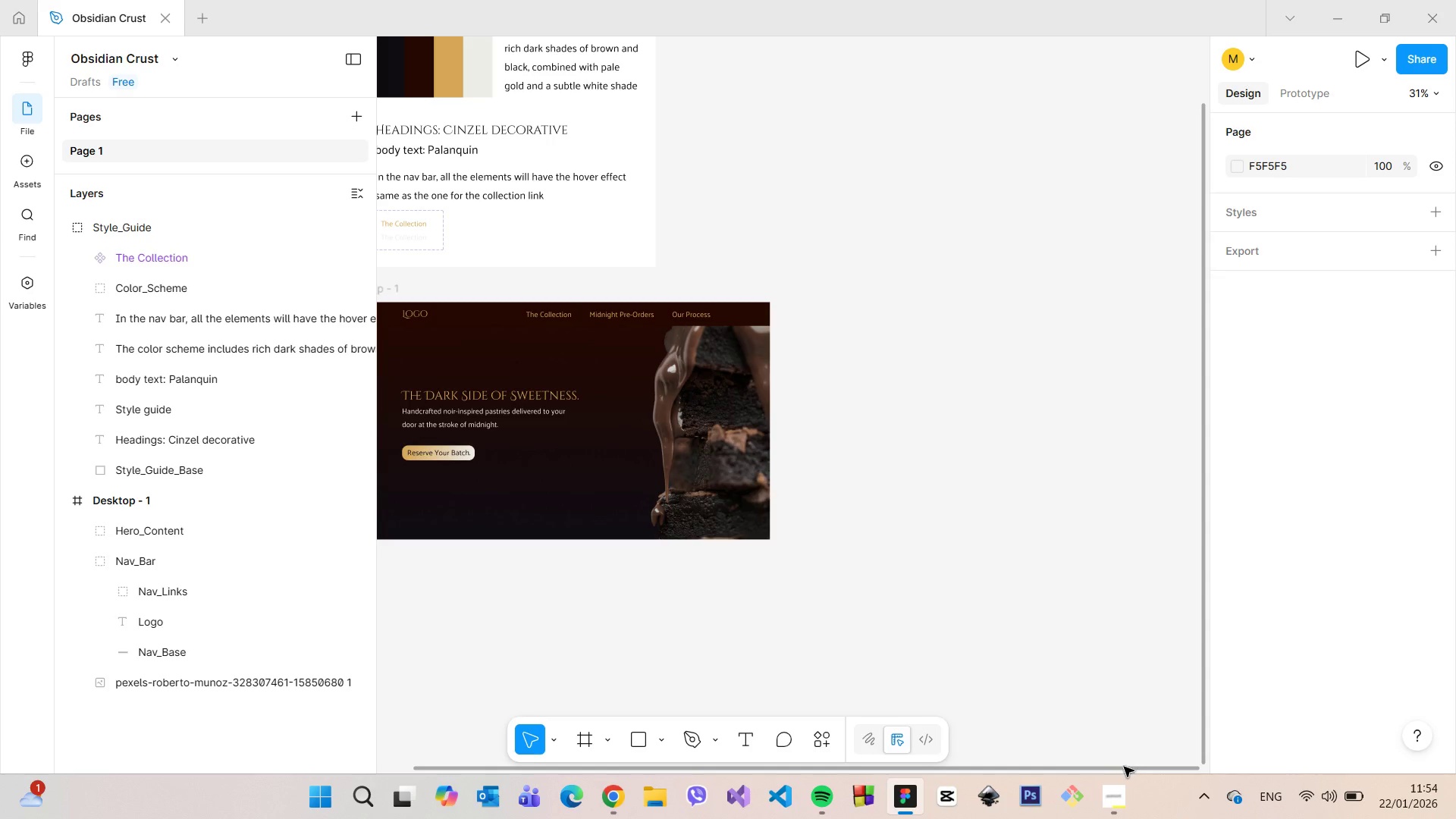 
left_click_drag(start_coordinate=[1125, 767], to_coordinate=[943, 734])
 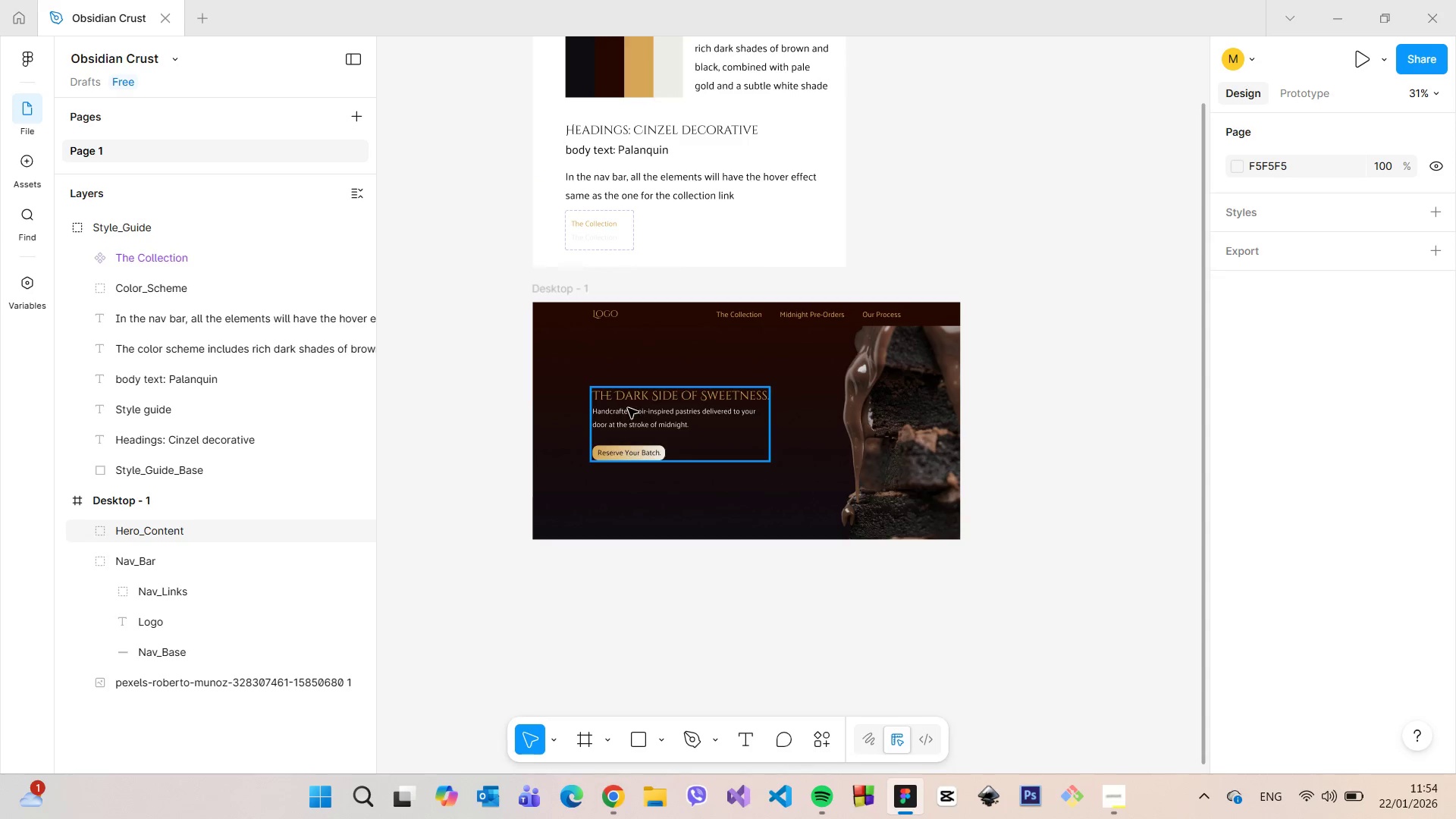 
left_click([628, 408])
 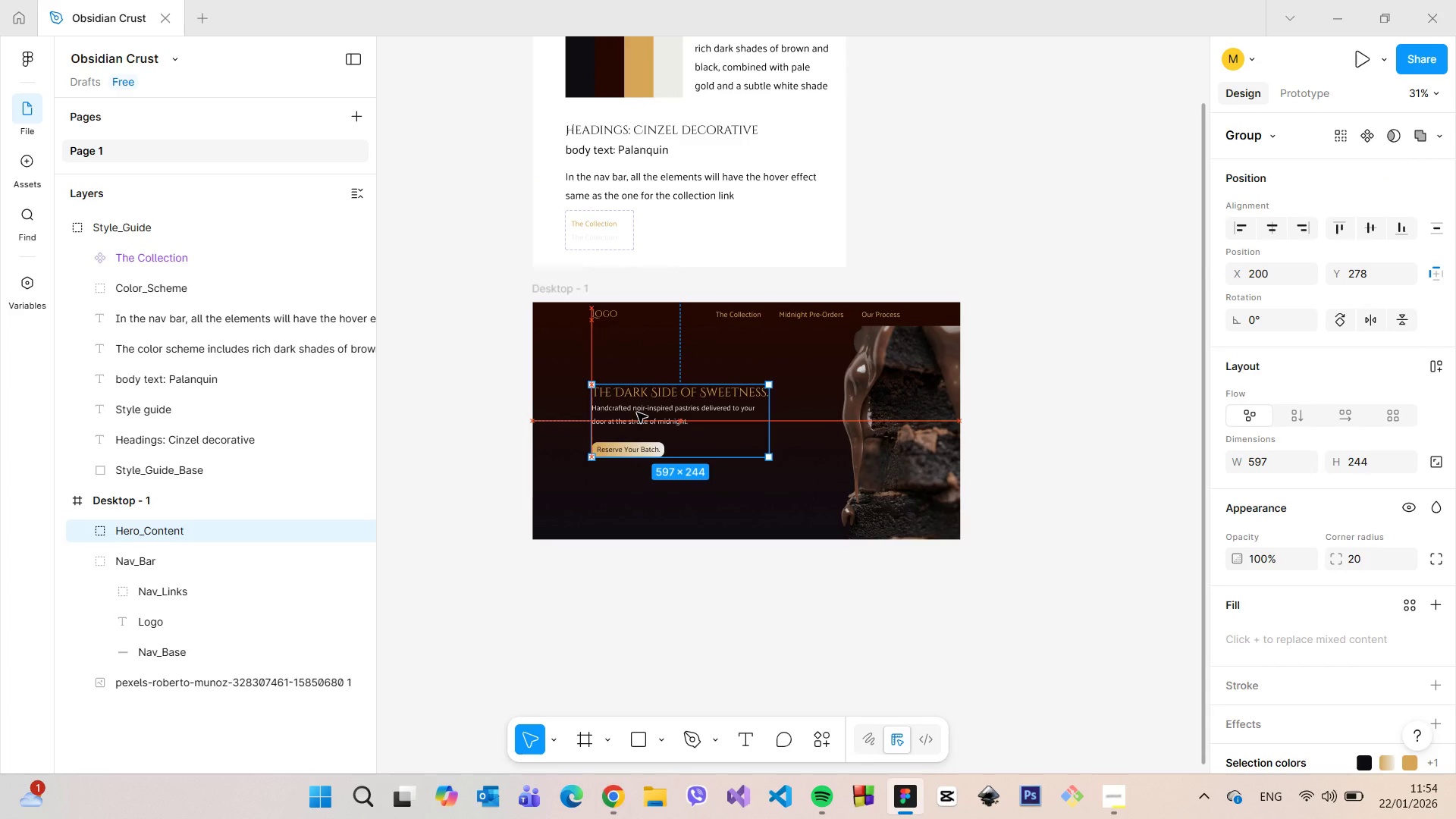 
hold_key(key=AltLeft, duration=1.12)
 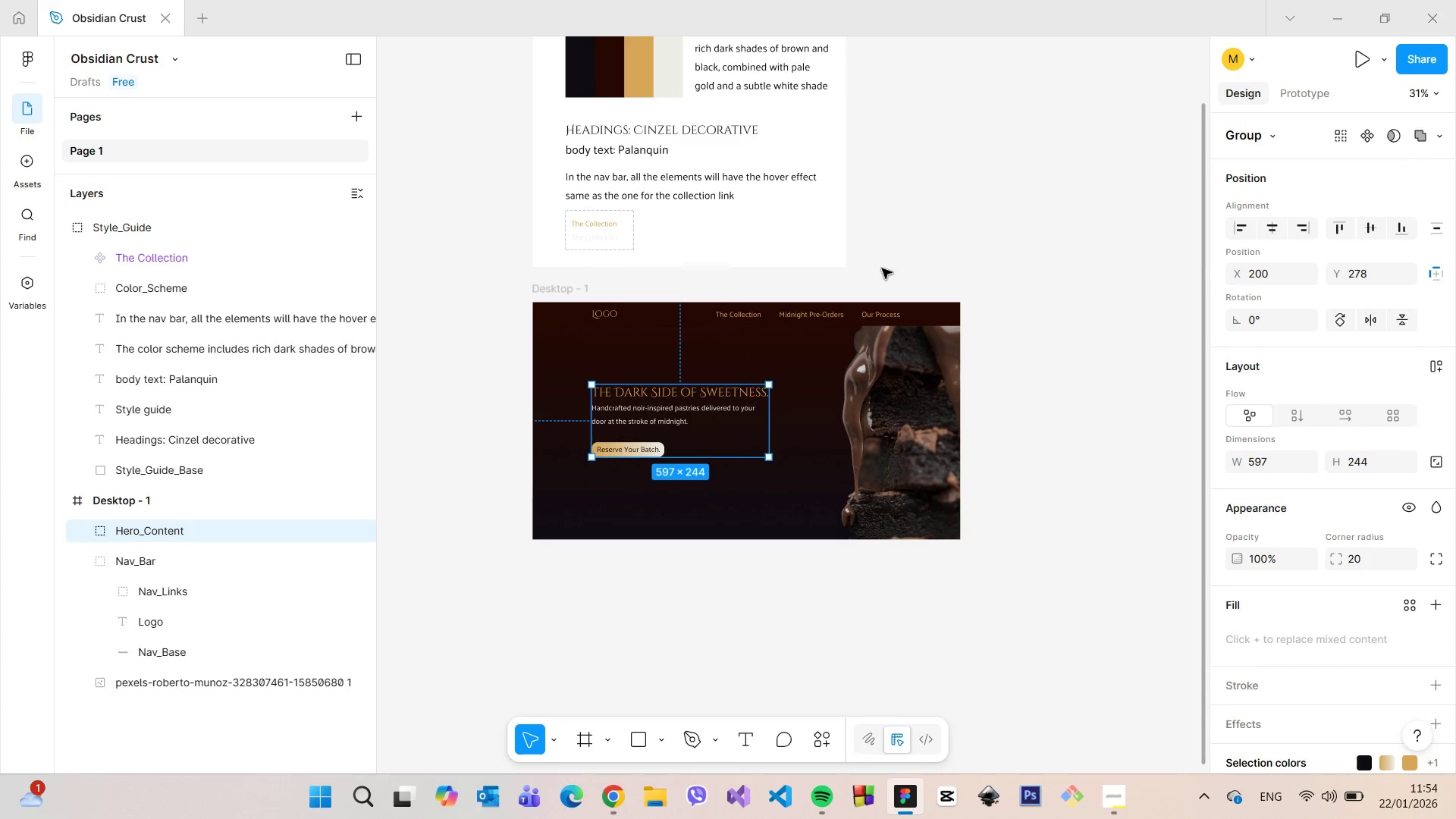 
left_click([958, 249])
 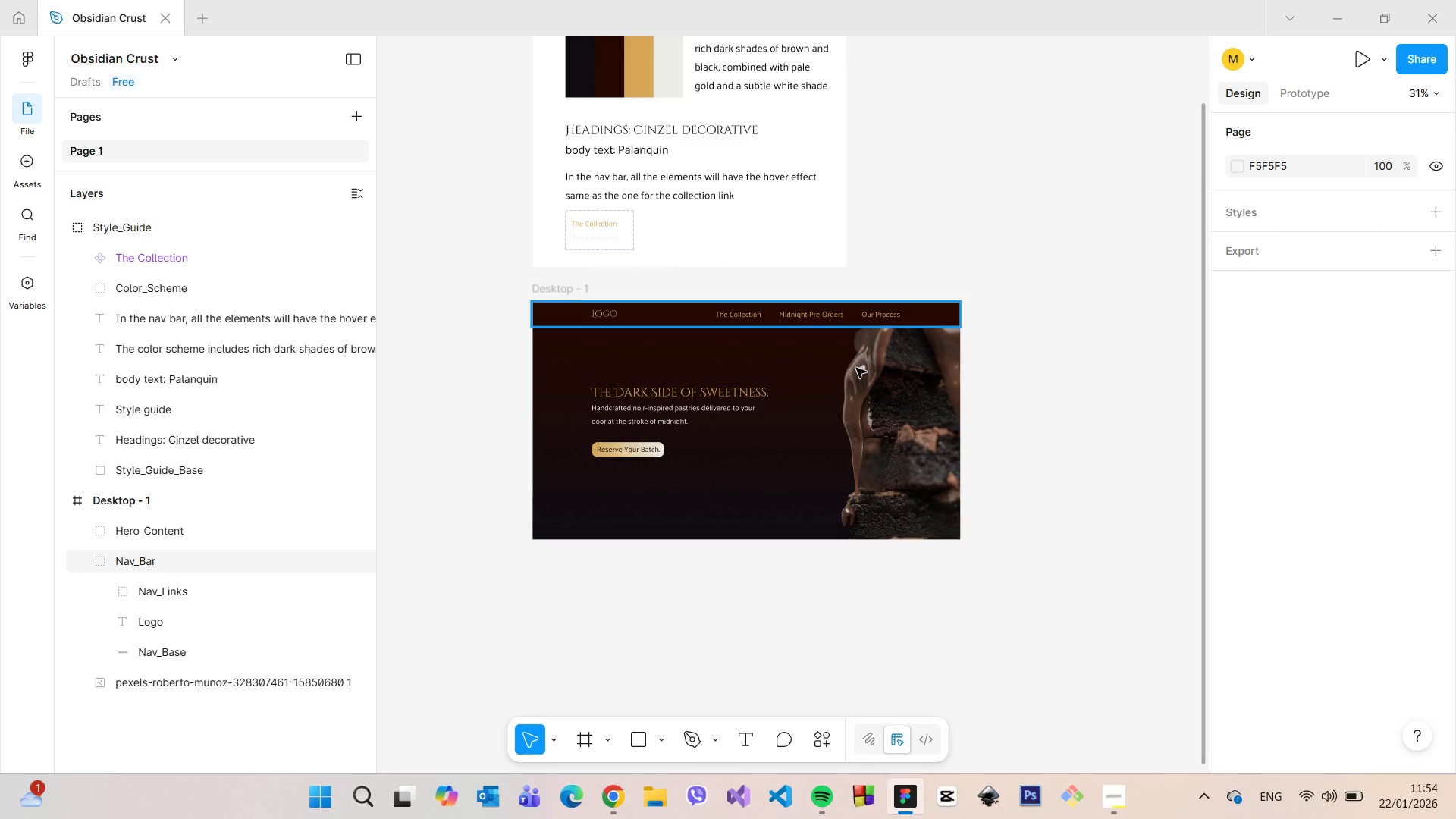 
hold_key(key=ControlLeft, duration=0.7)
scroll: coordinate [783, 369], scroll_direction: up, amount: 4.0
 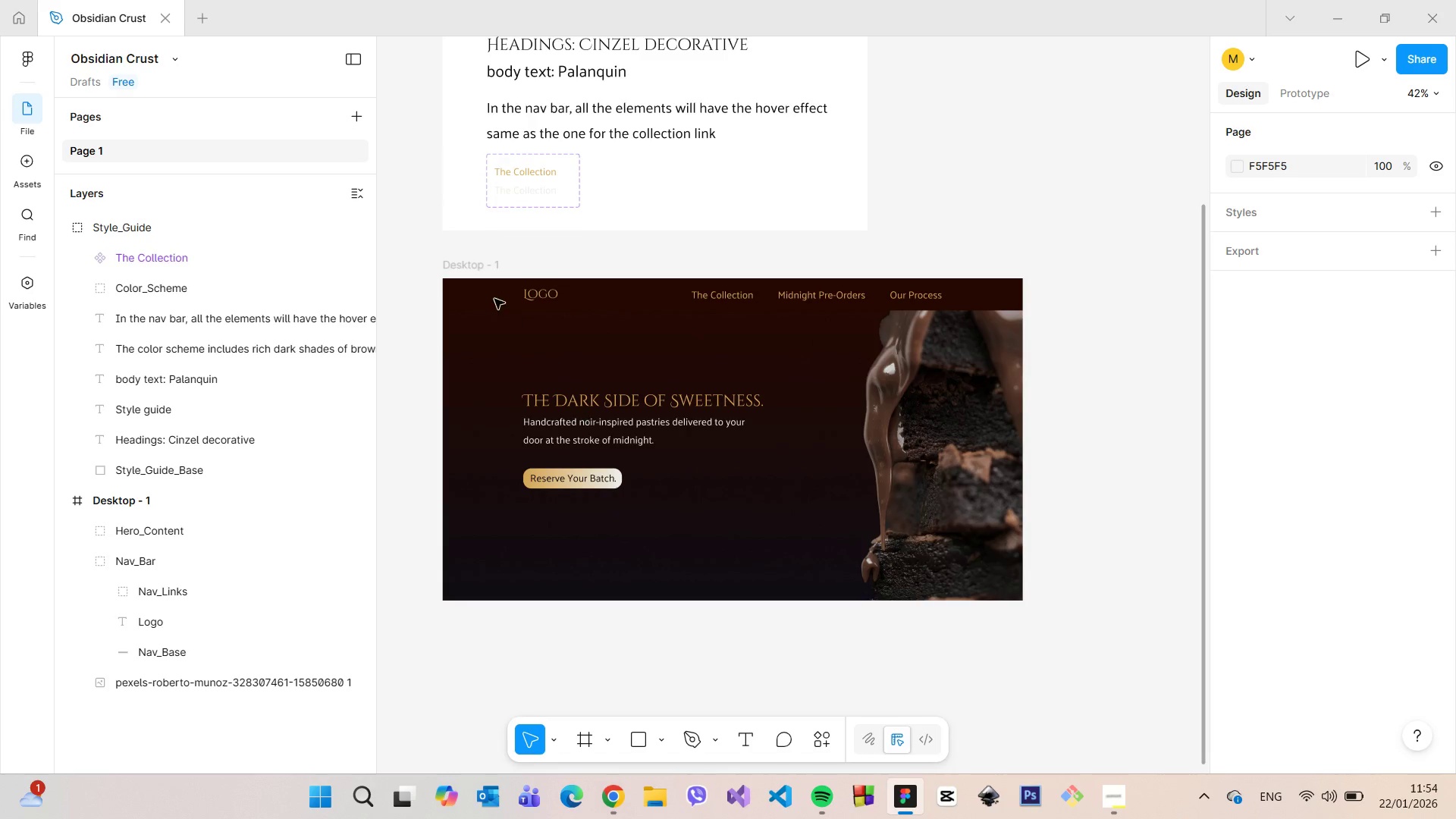 
hold_key(key=ControlLeft, duration=1.09)
scroll: coordinate [473, 283], scroll_direction: up, amount: 3.0
 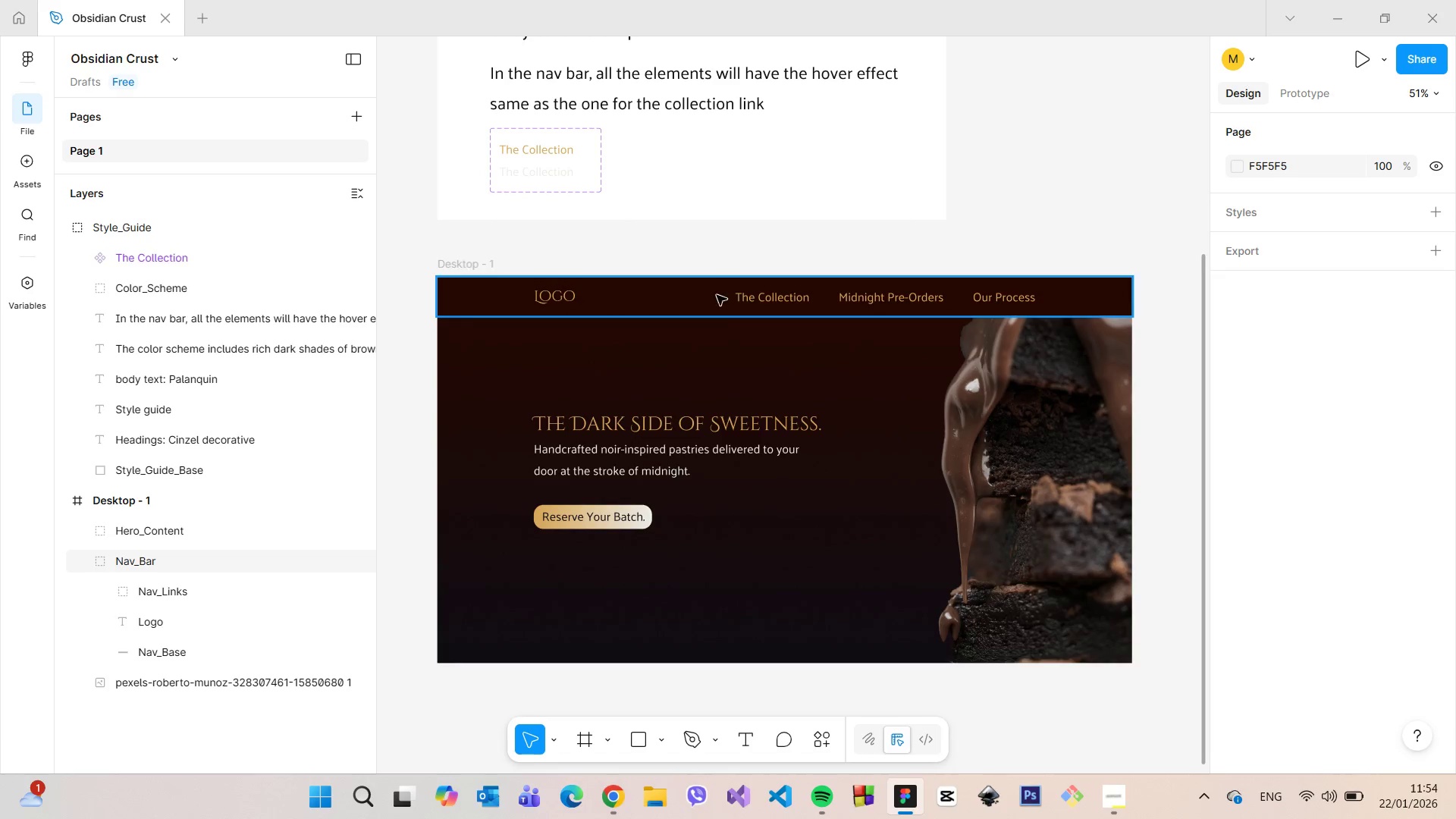 
left_click([689, 306])
 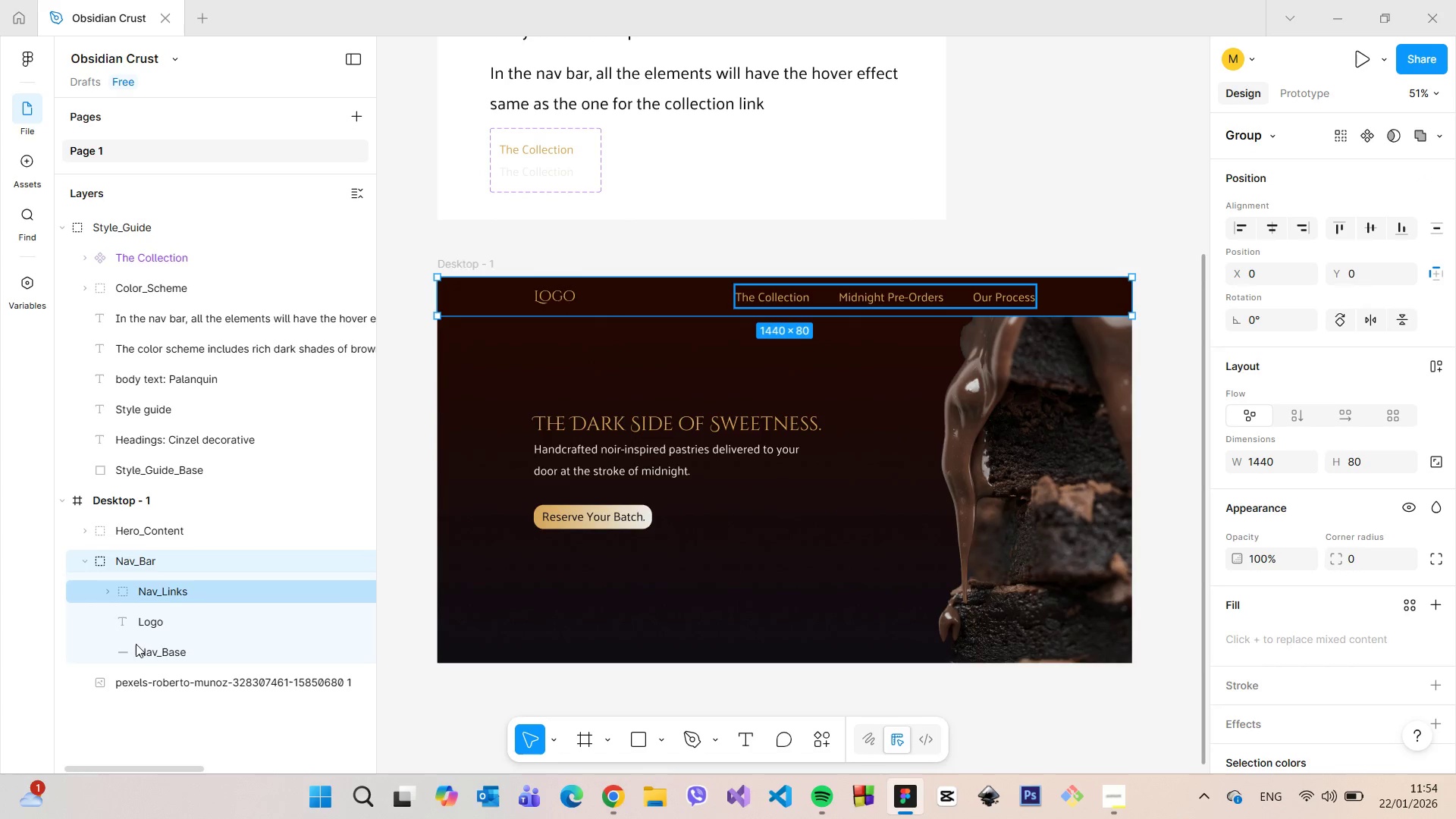 
left_click([140, 645])
 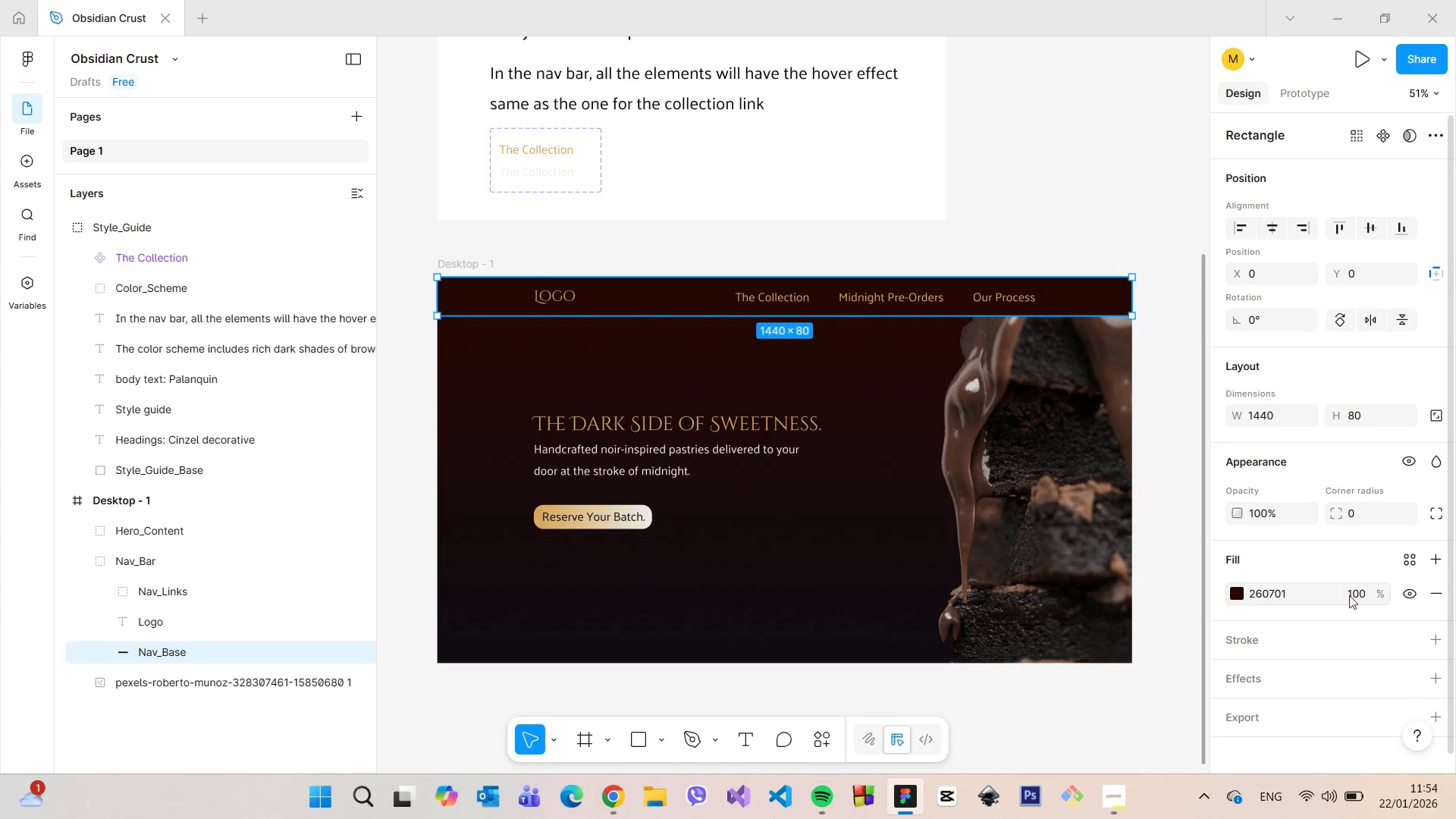 
left_click([1435, 594])
 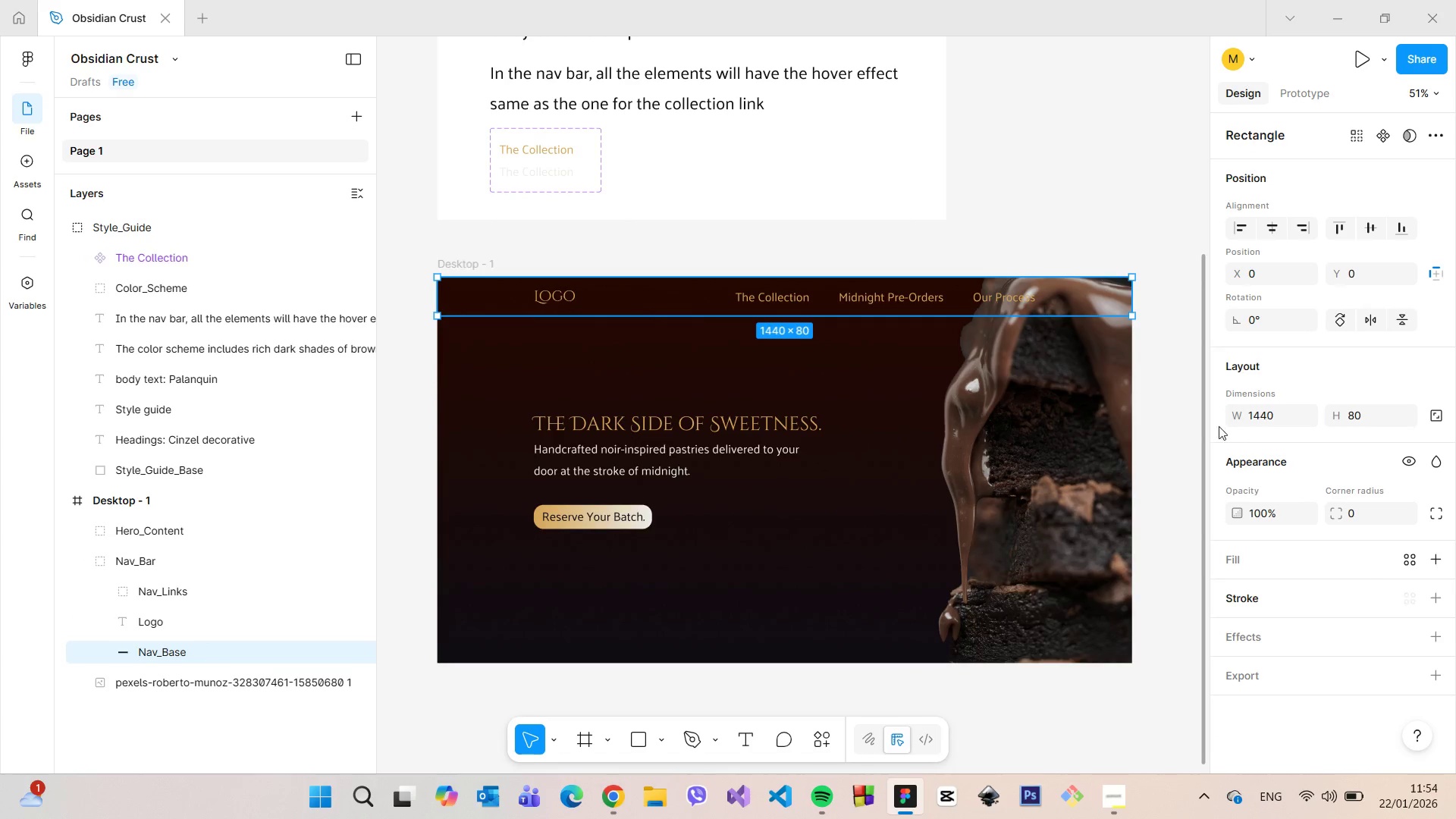 
left_click([1077, 239])
 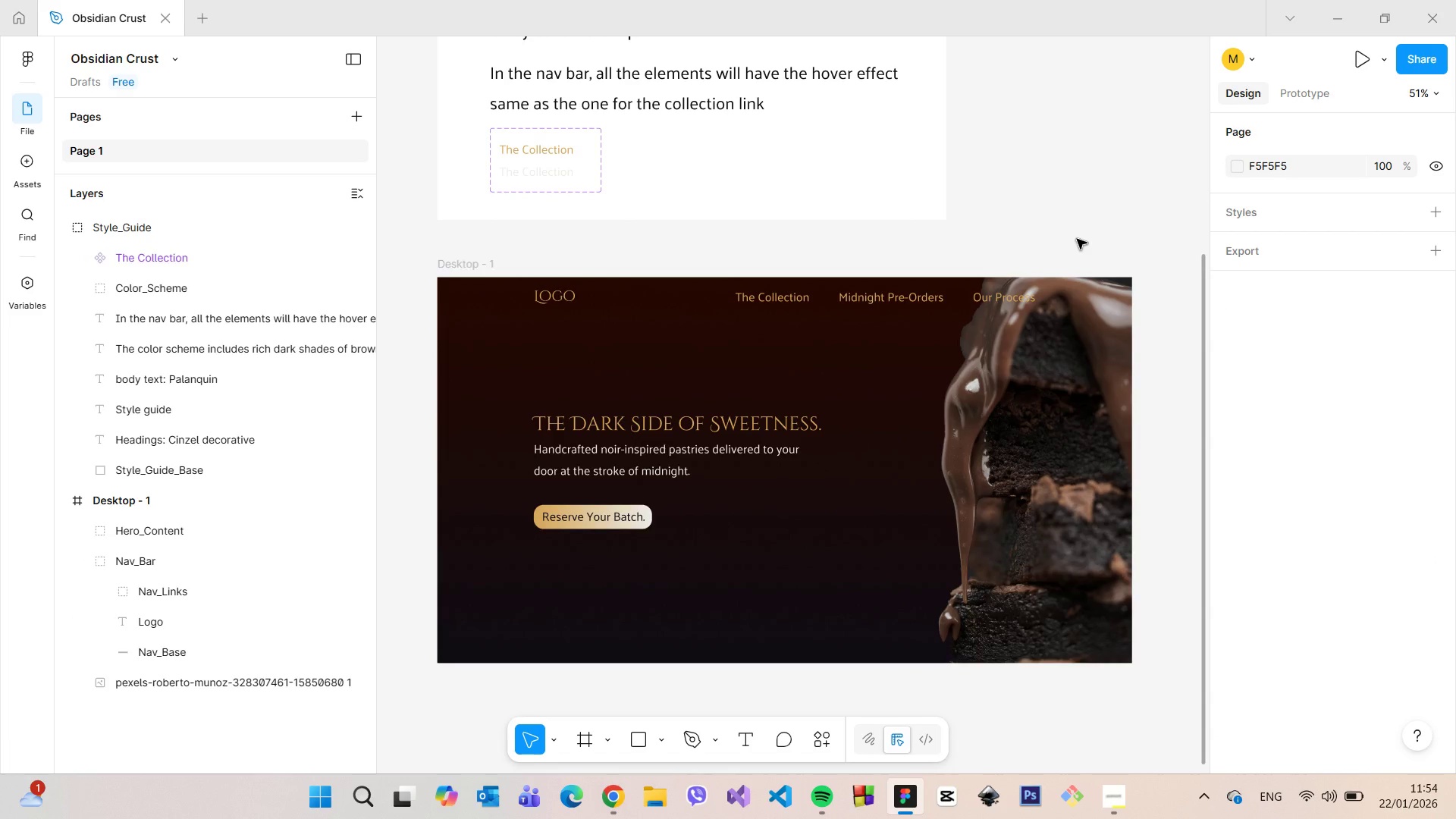 
scroll: coordinate [1077, 240], scroll_direction: up, amount: 3.0
 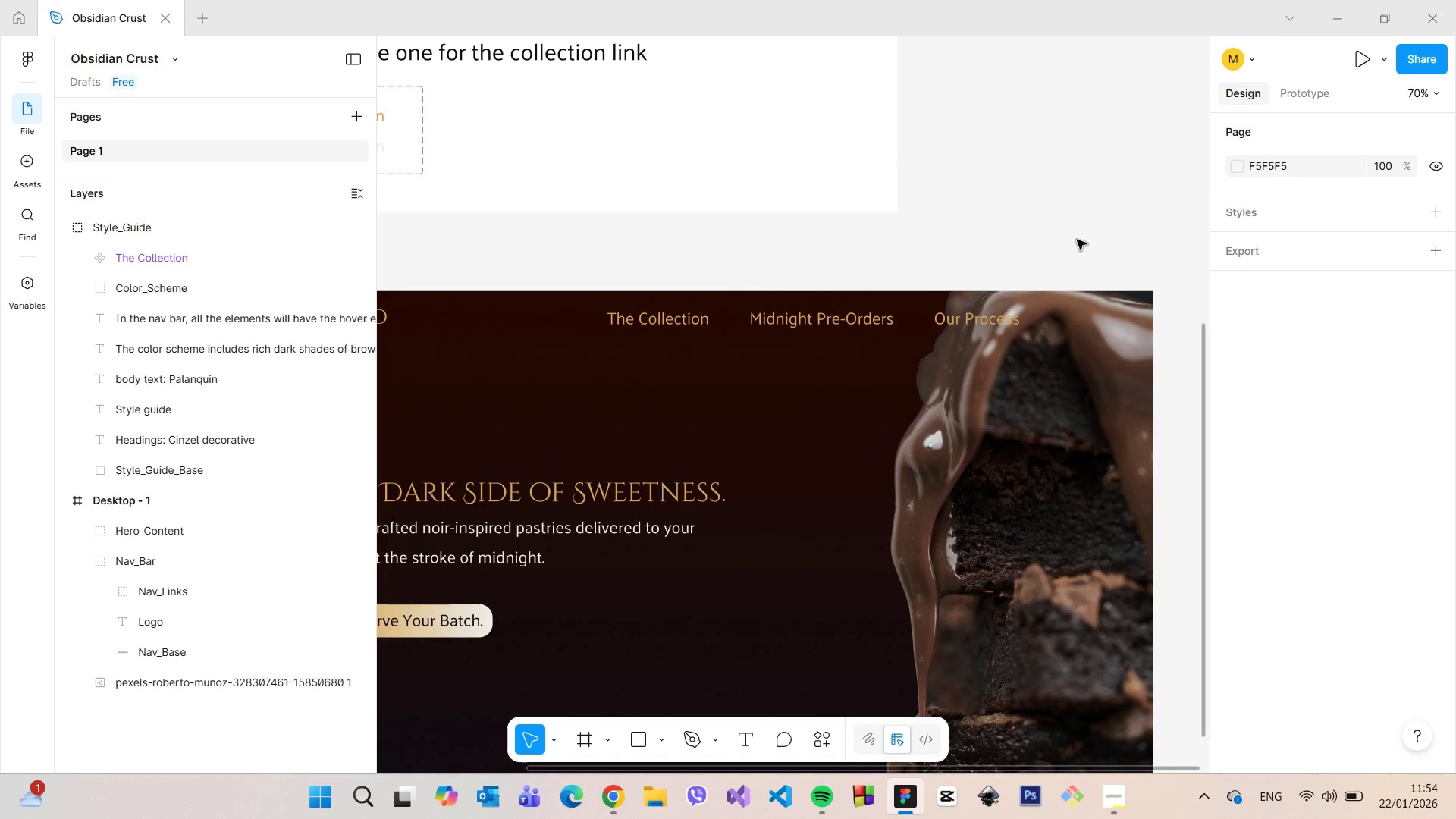 
scroll: coordinate [1077, 240], scroll_direction: down, amount: 4.0
 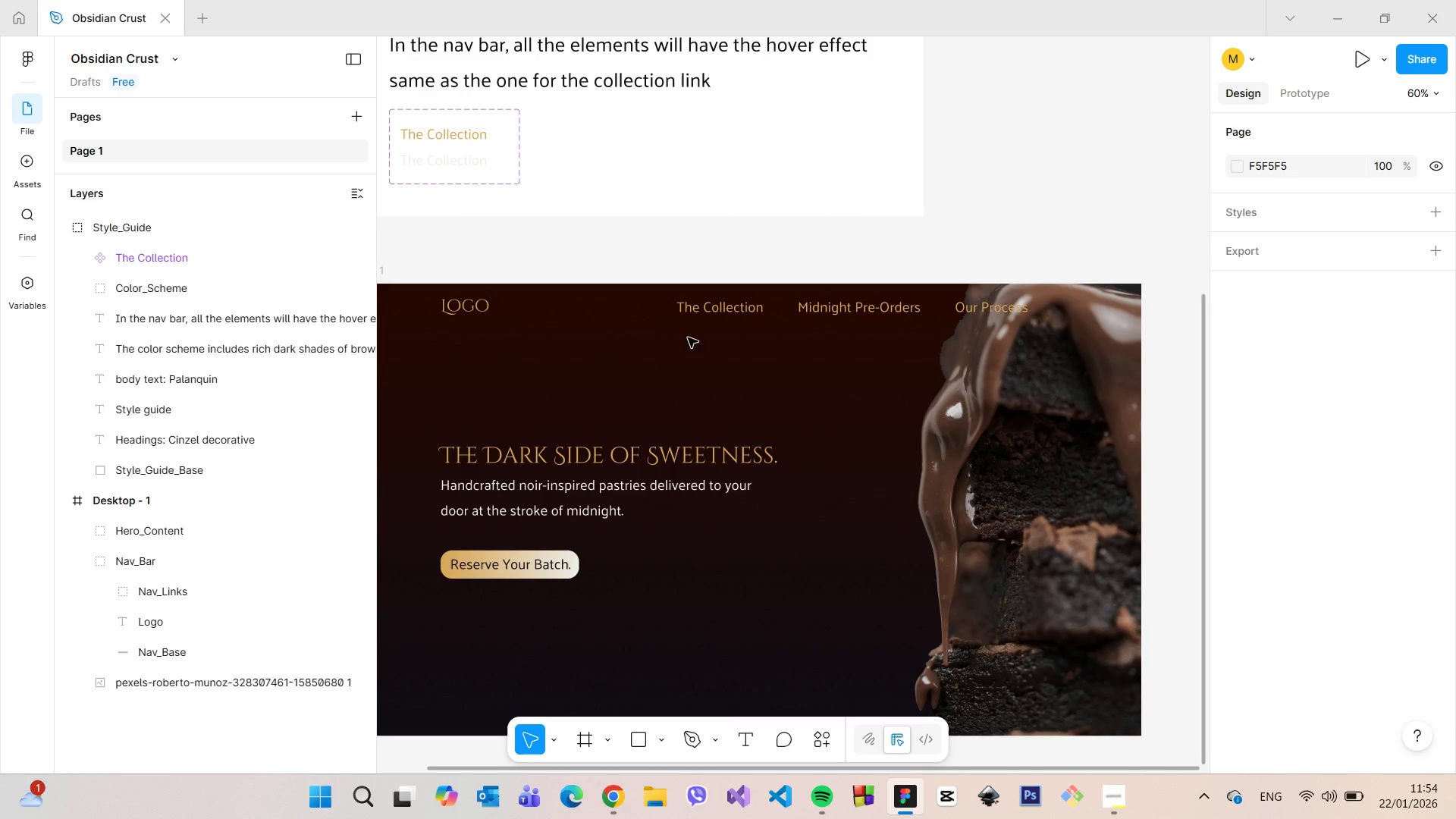 
left_click([192, 646])
 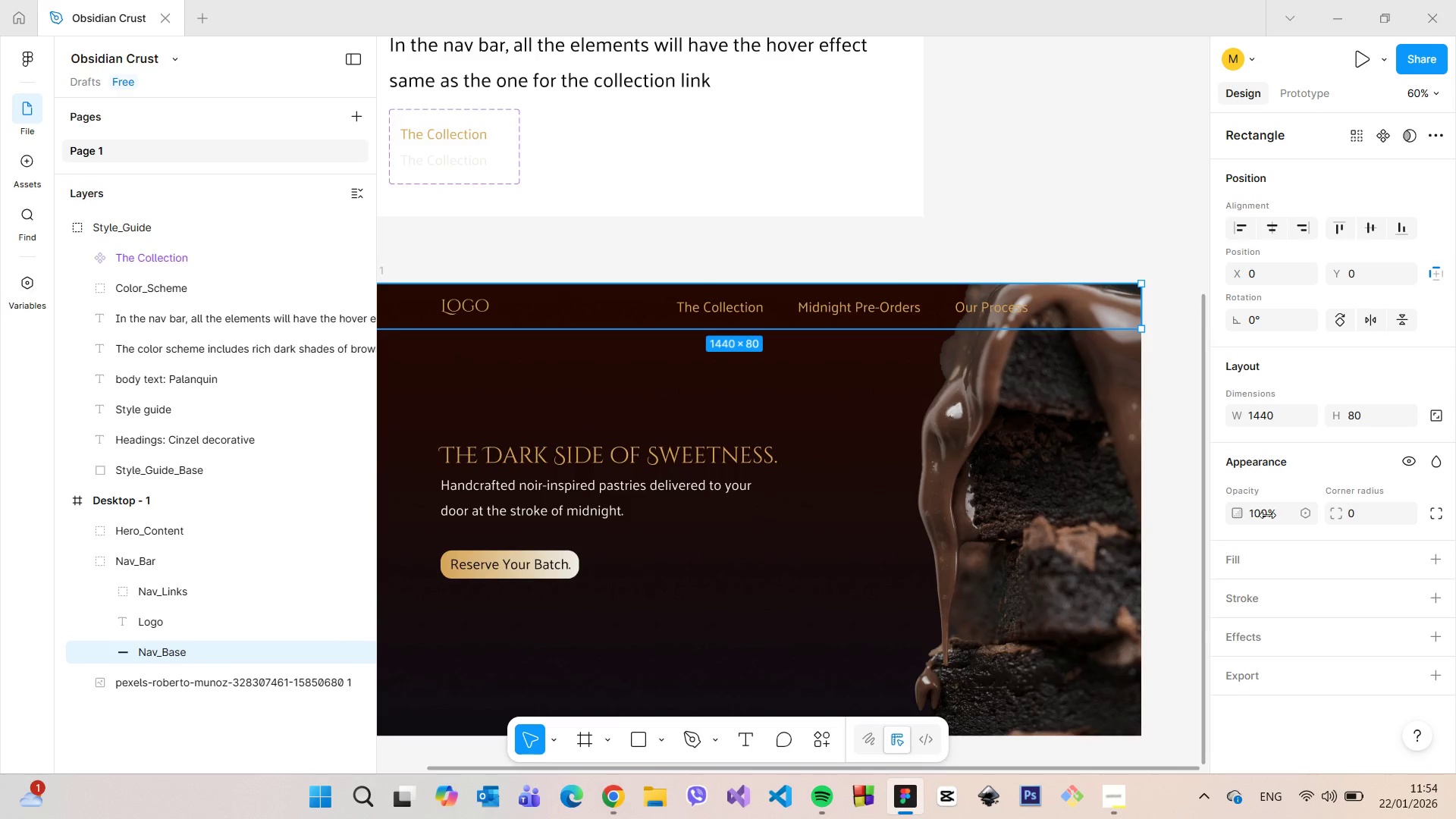 
left_click([1360, 556])
 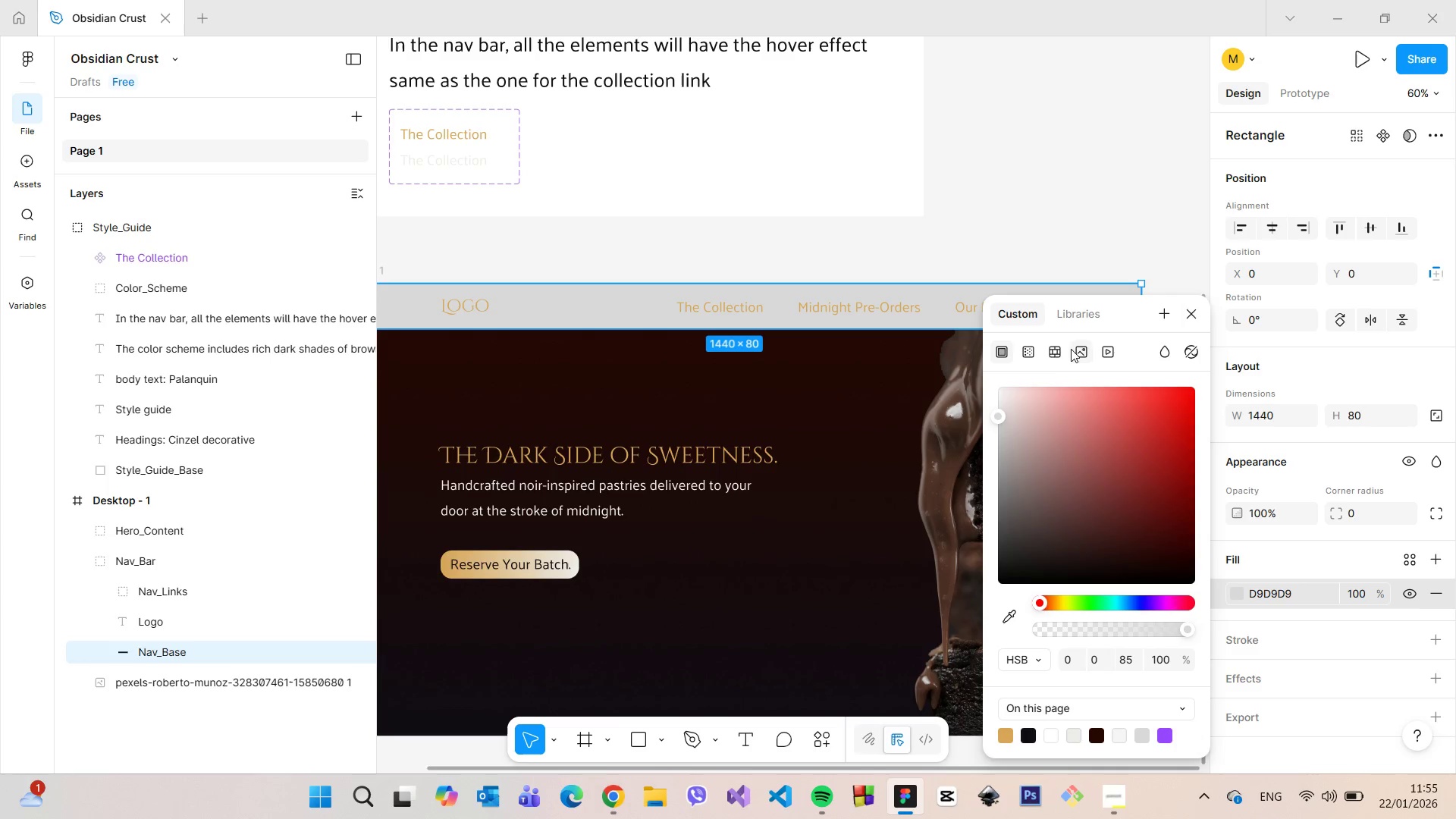 
left_click([1028, 352])
 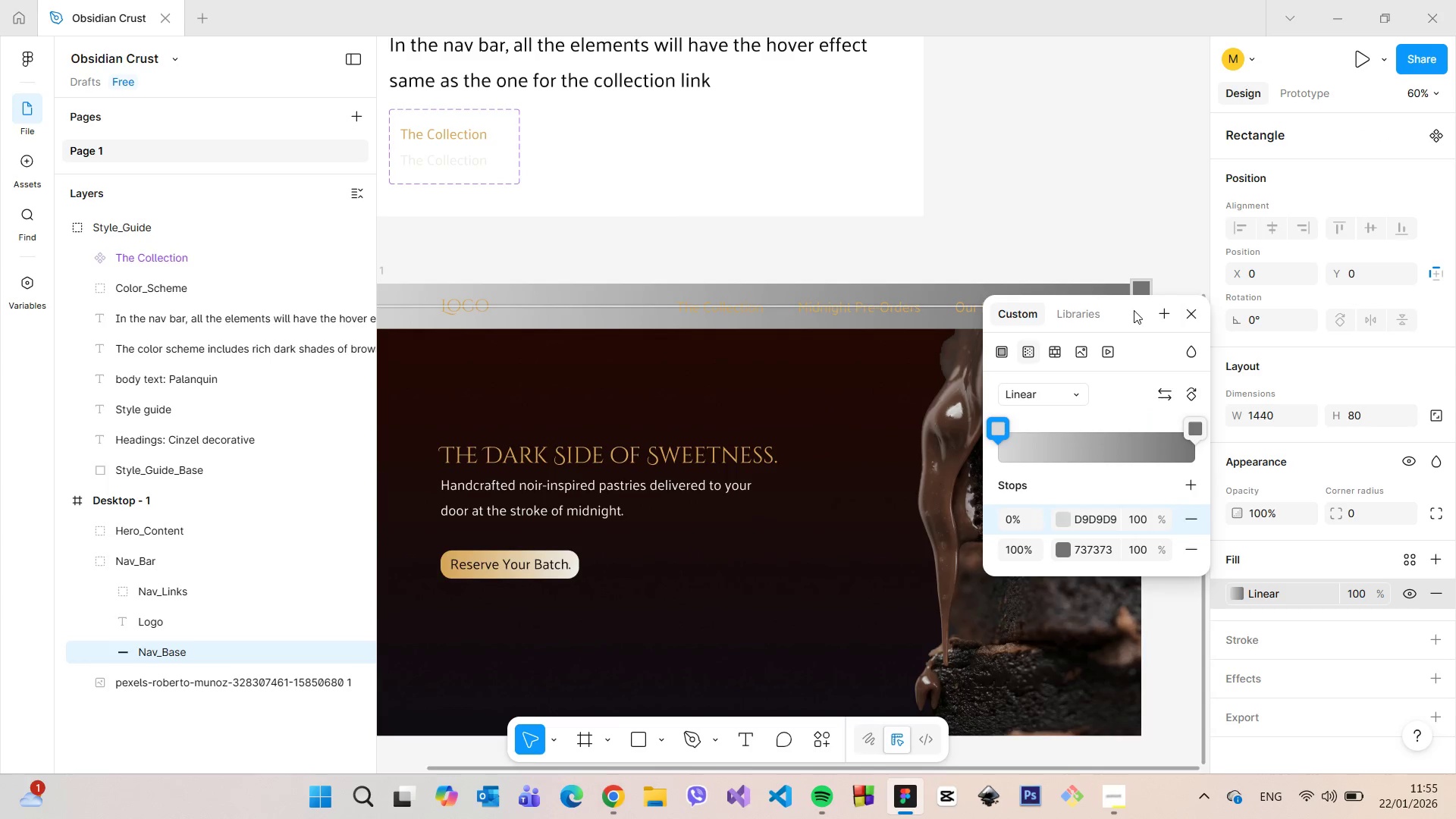 
left_click_drag(start_coordinate=[1128, 312], to_coordinate=[1294, 300])
 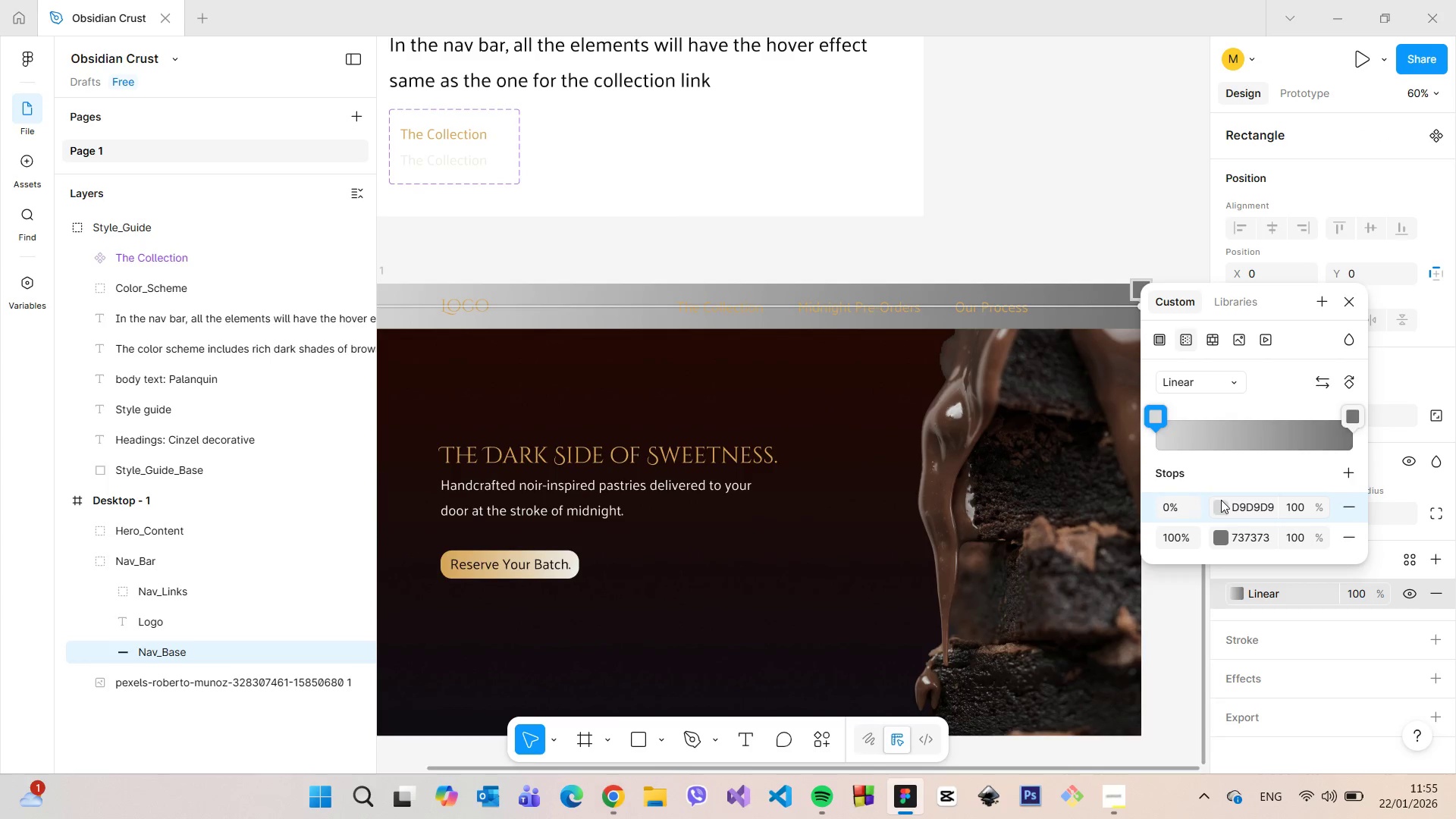 
left_click([1221, 503])
 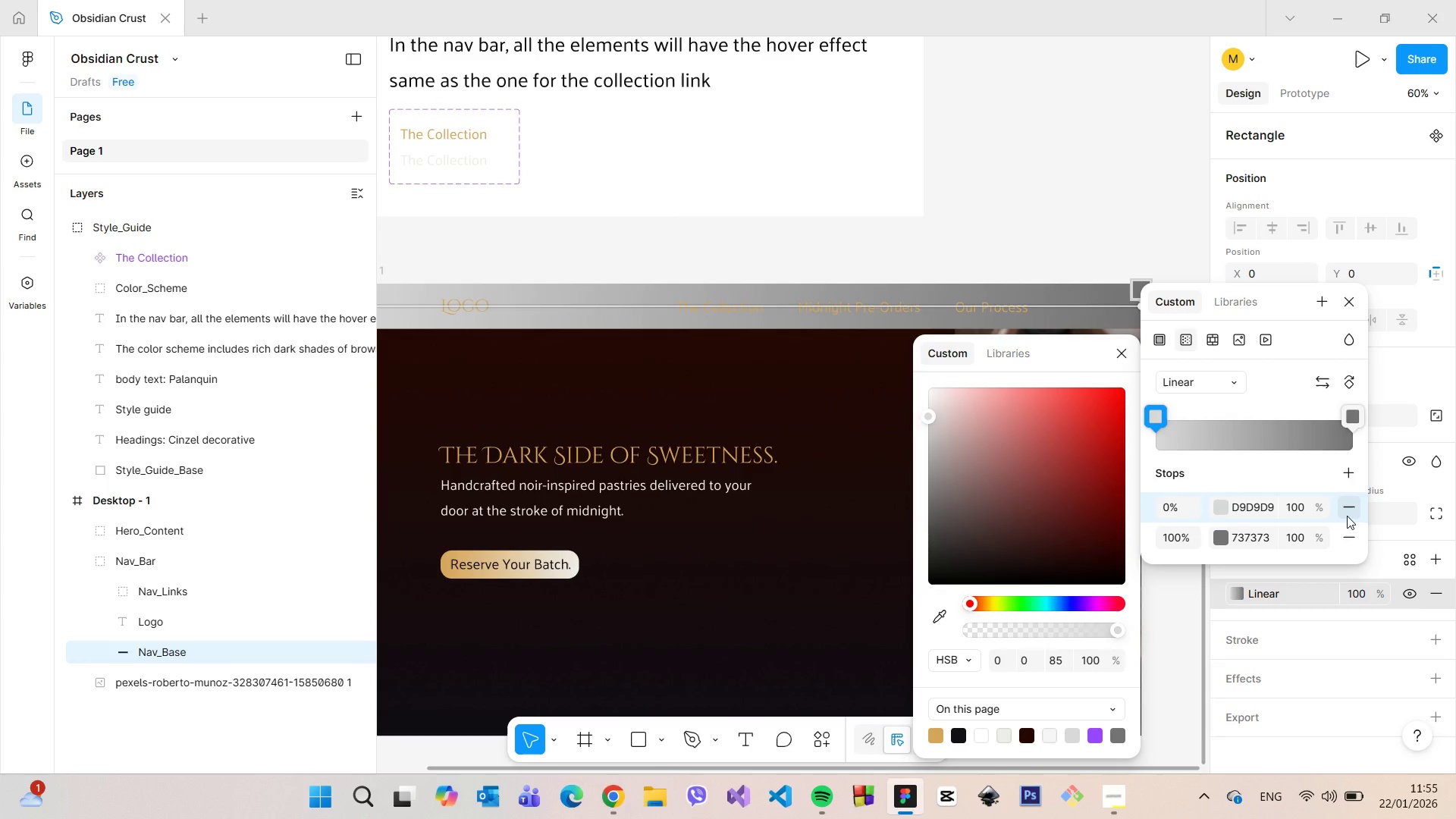 
left_click([1347, 516])
 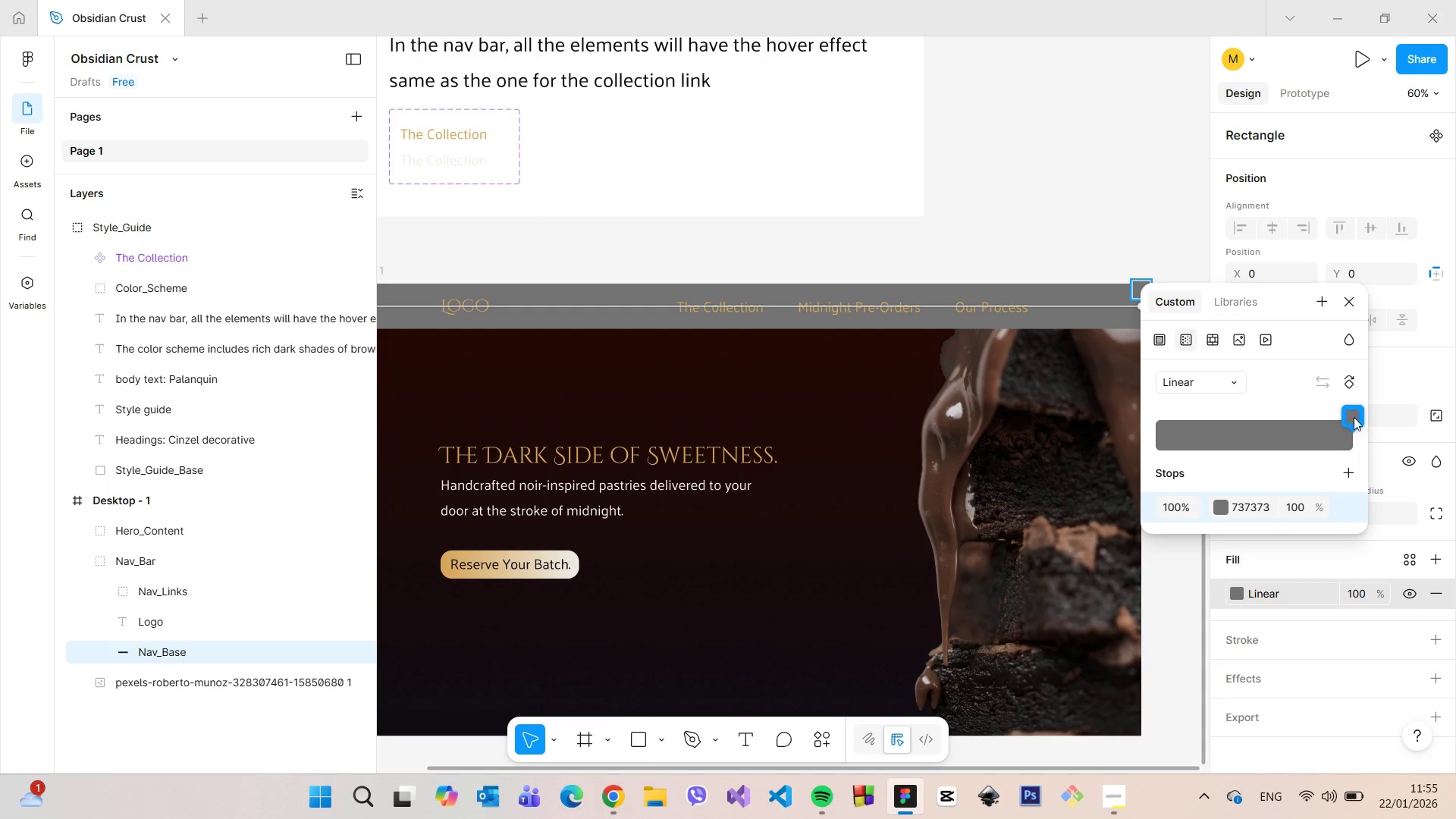 
left_click([1212, 508])
 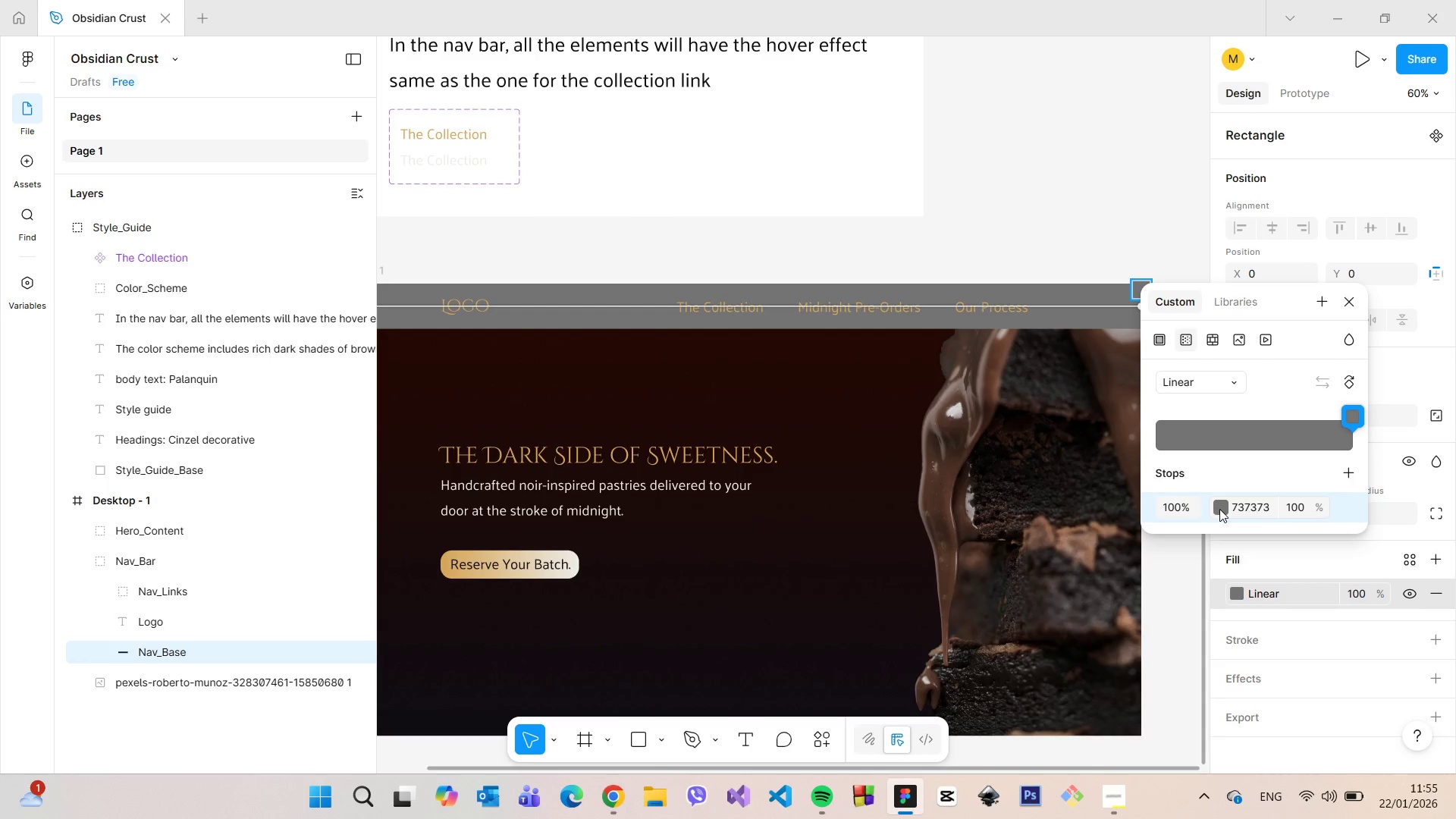 
left_click([1219, 509])
 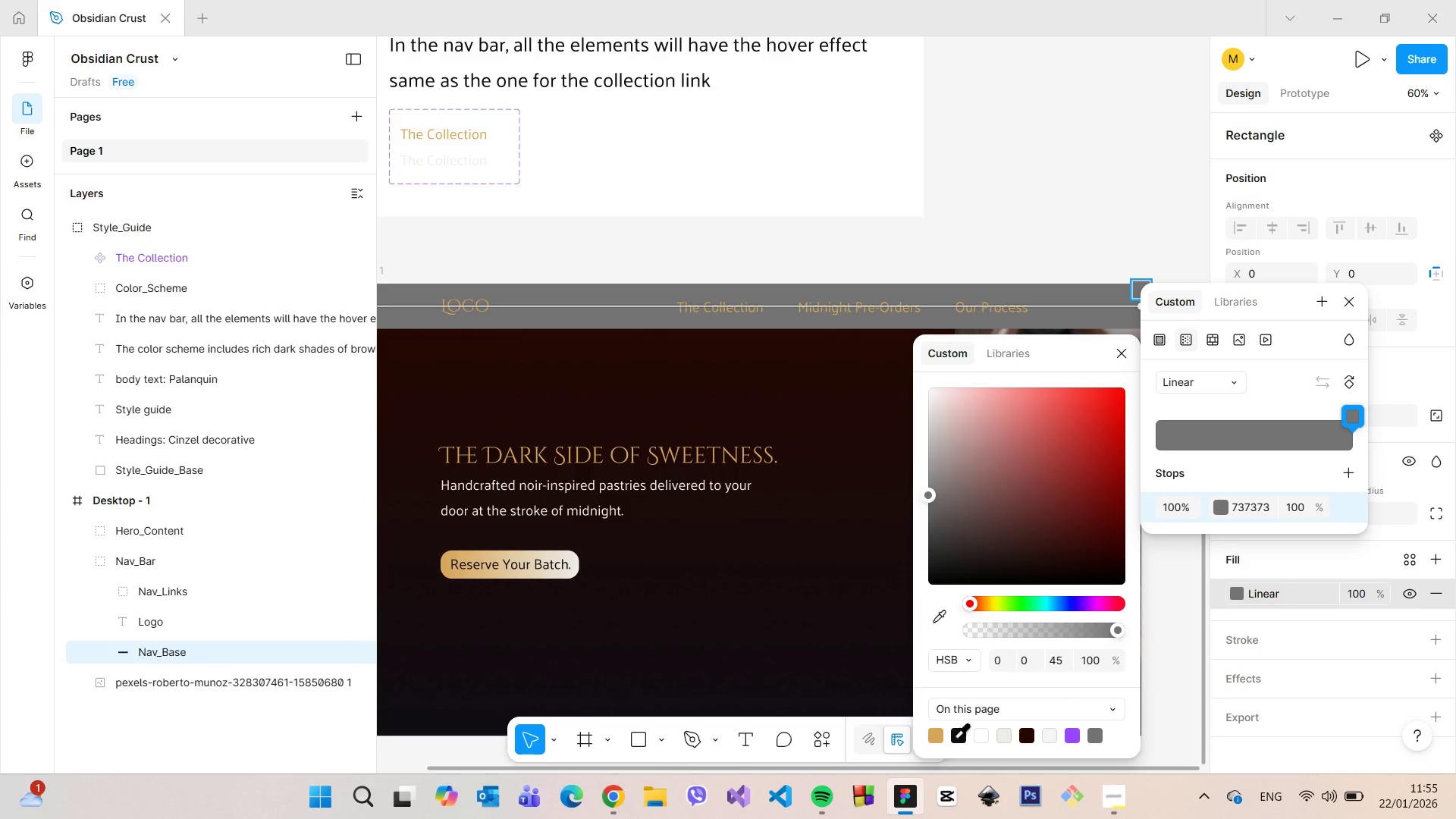 
left_click([954, 737])
 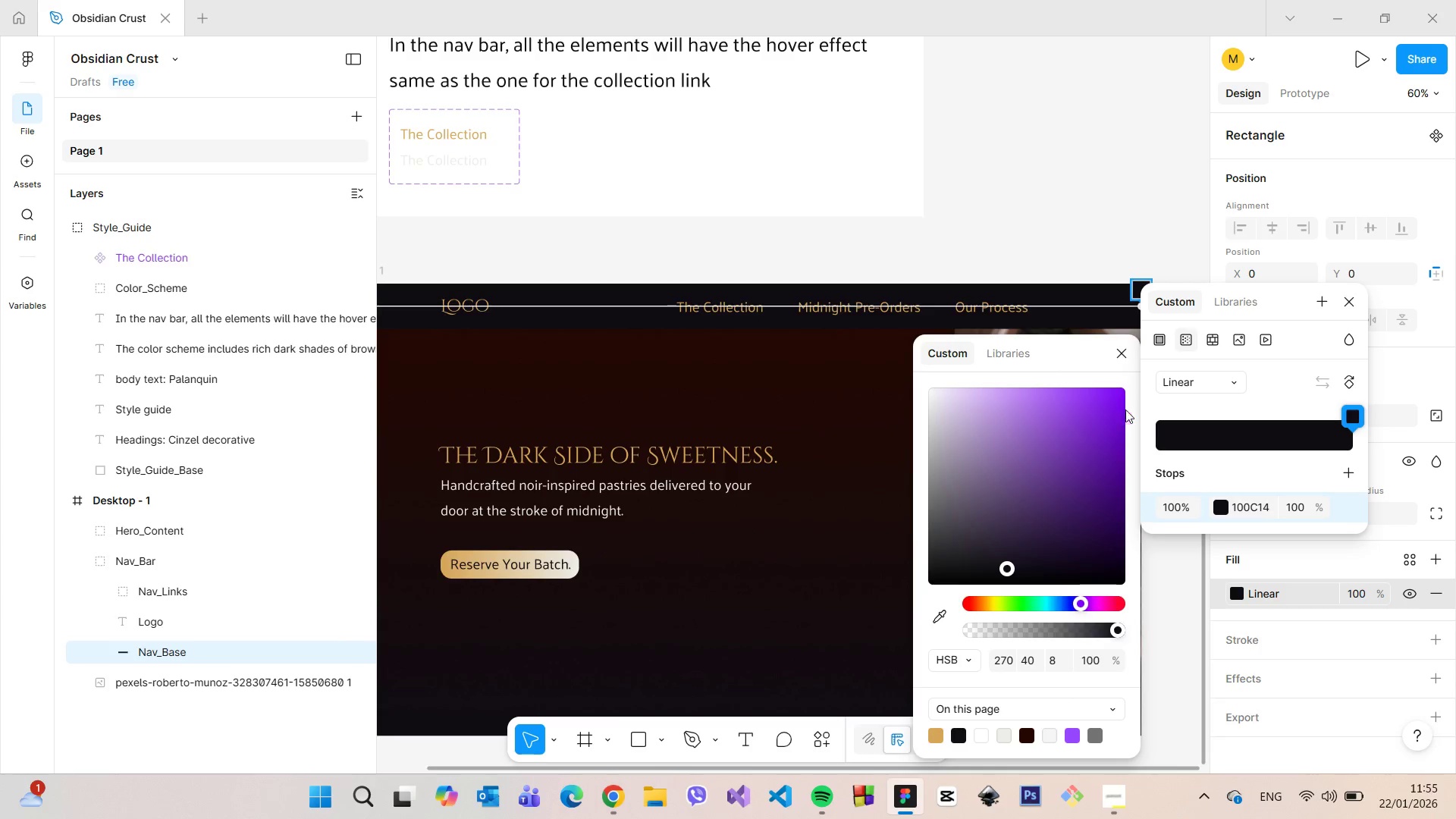 
left_click([1124, 349])
 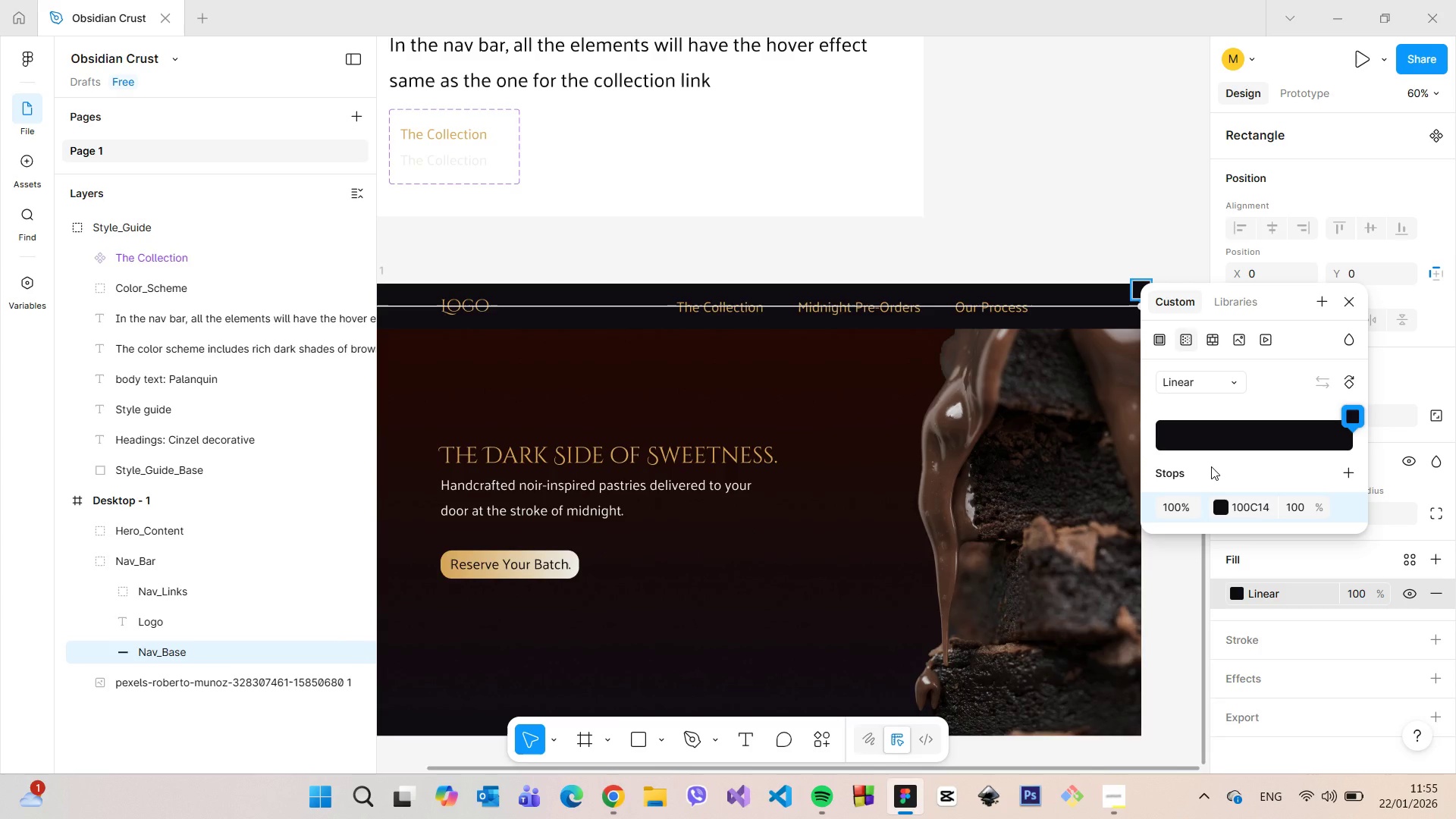 
wait(8.67)
 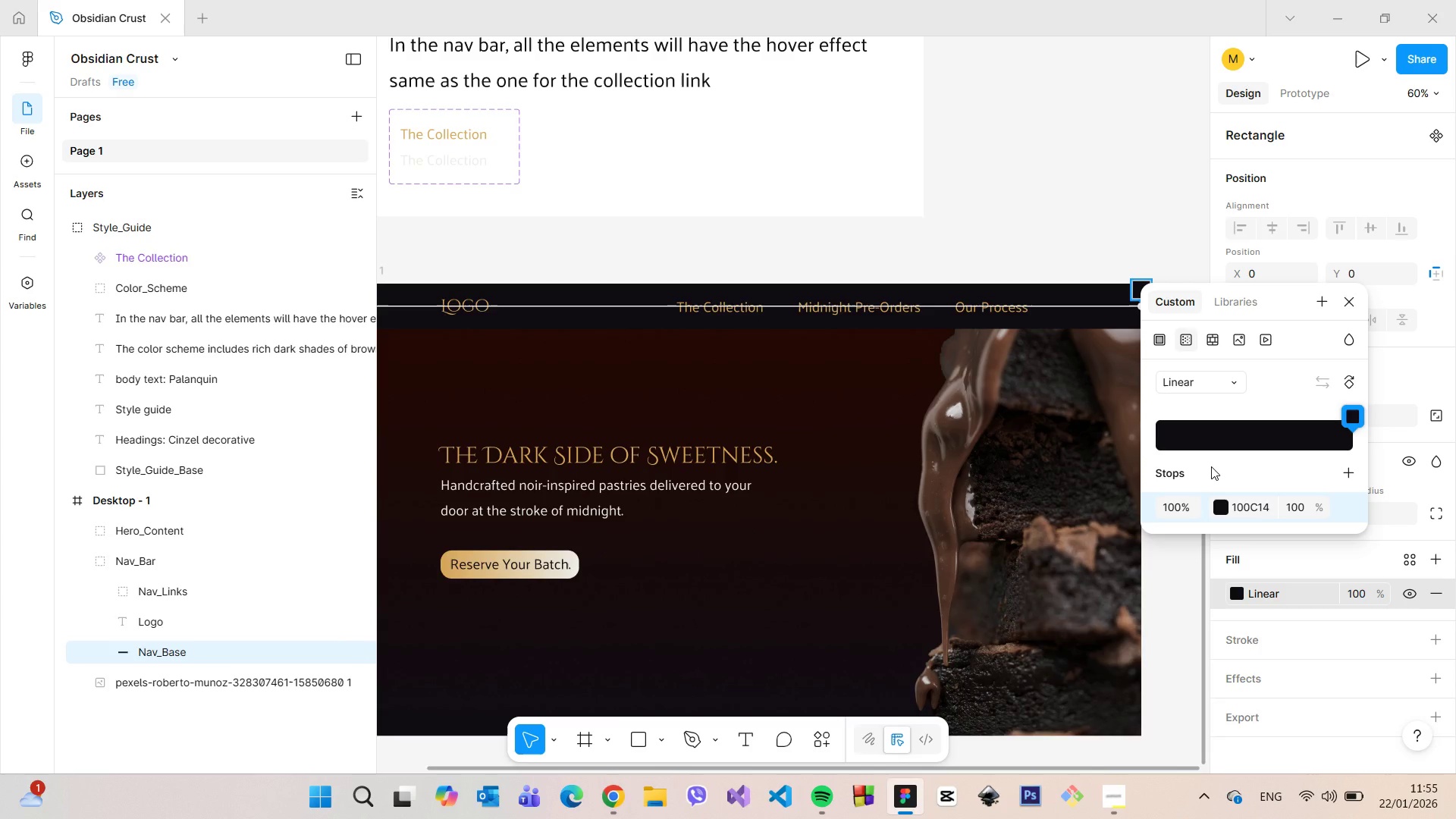 
left_click([1158, 436])
 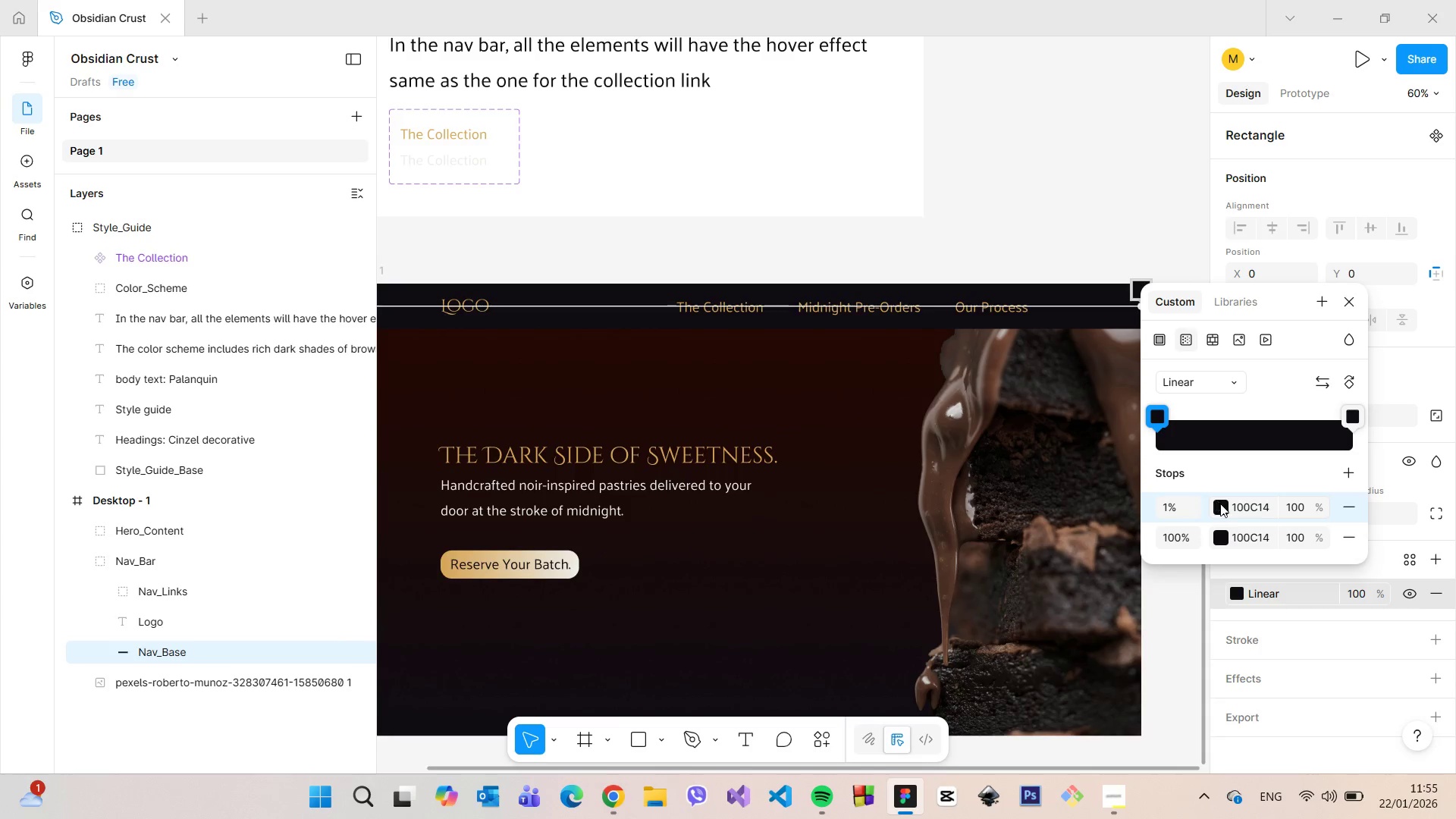 
left_click([1220, 504])
 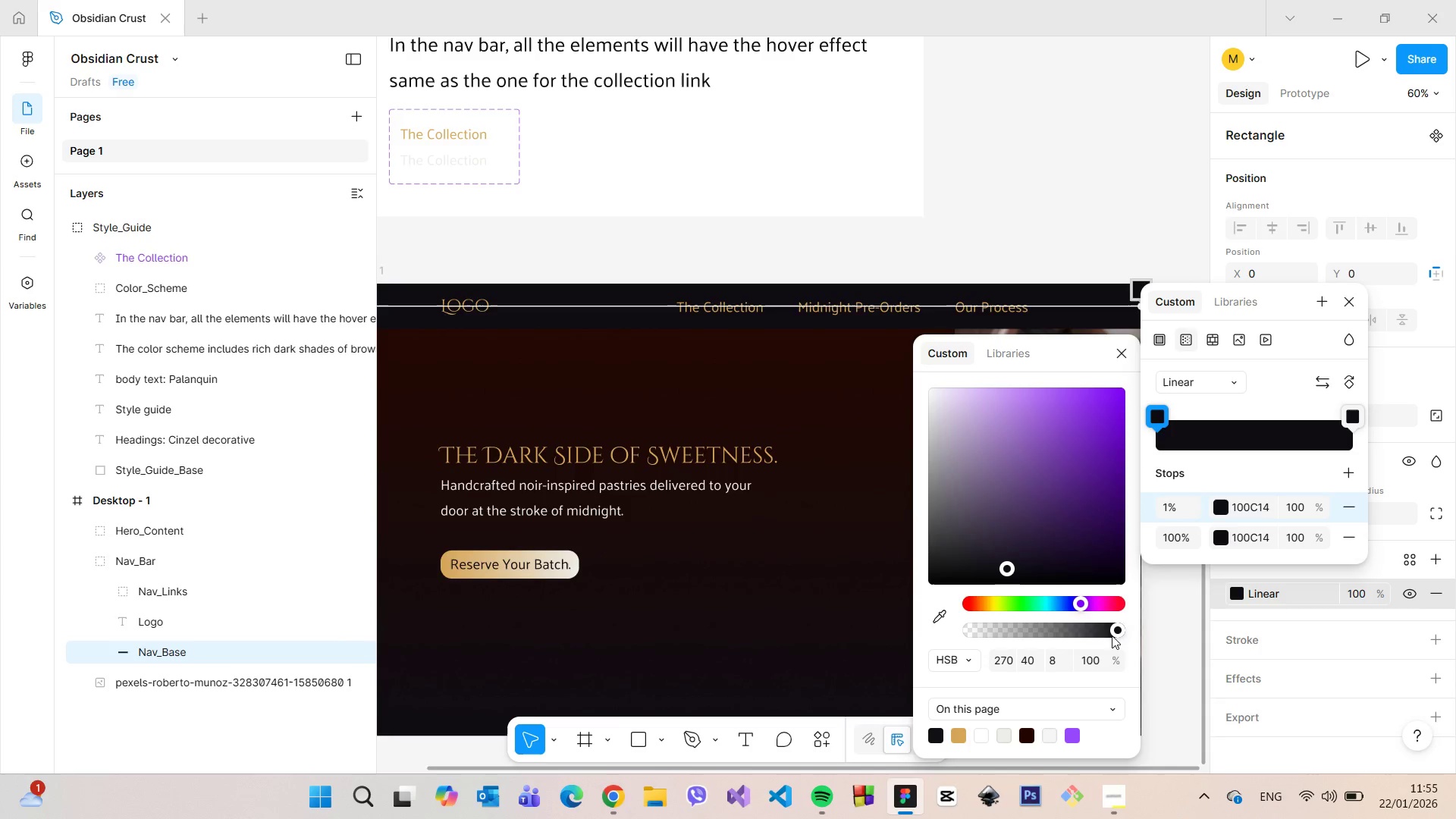 
left_click_drag(start_coordinate=[1112, 634], to_coordinate=[938, 629])
 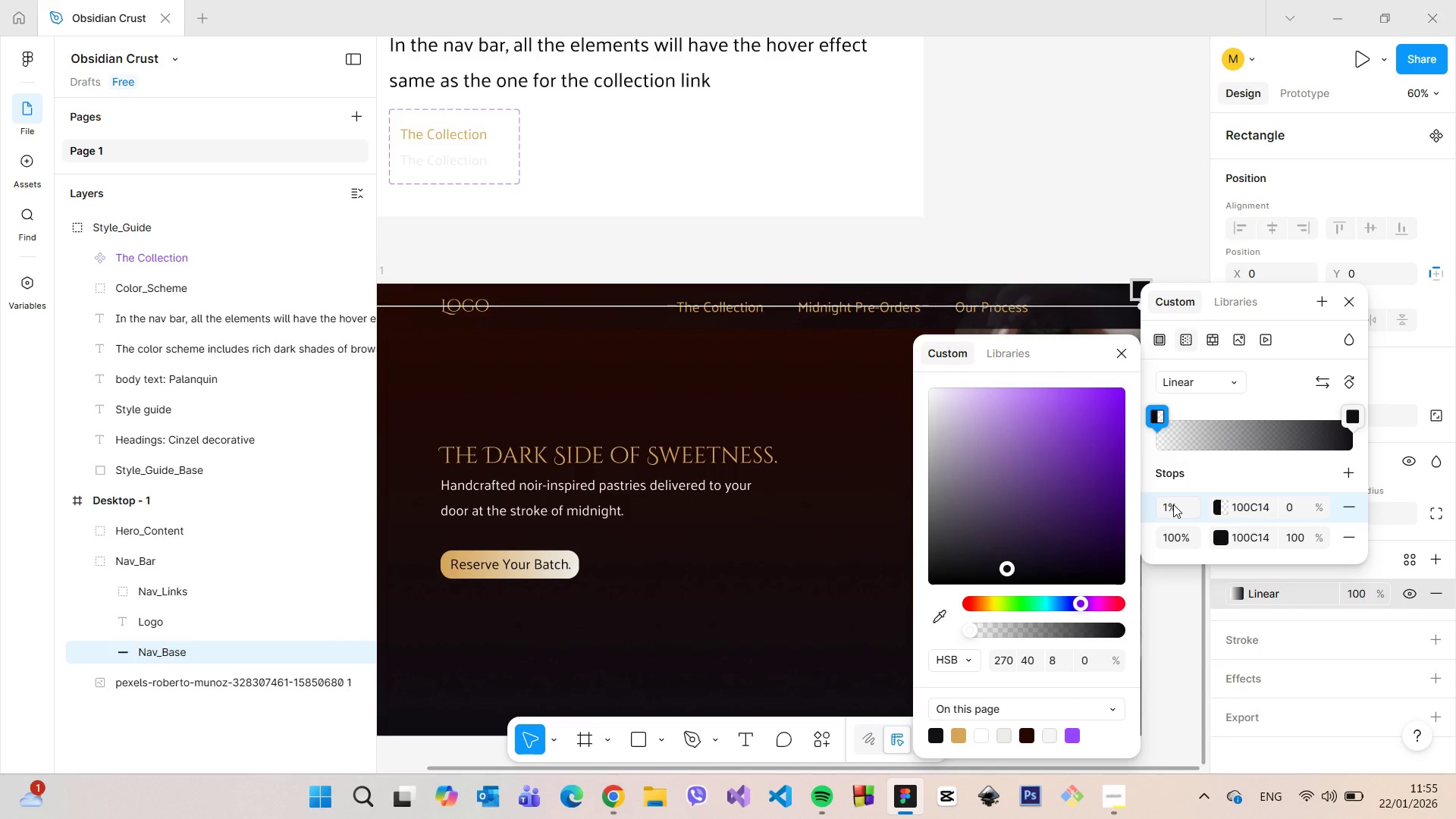 
left_click([1173, 504])
 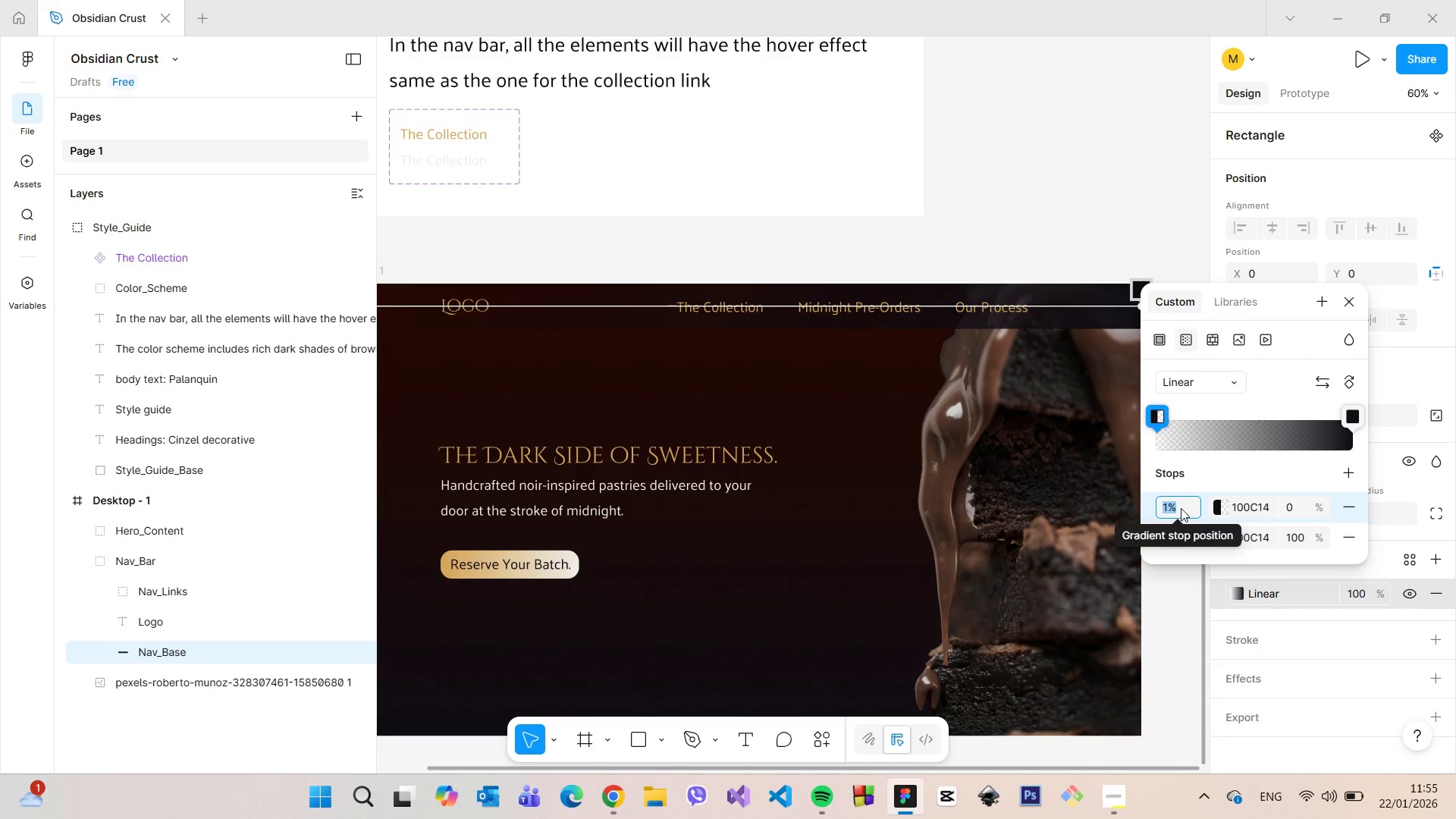 
left_click([1213, 475])
 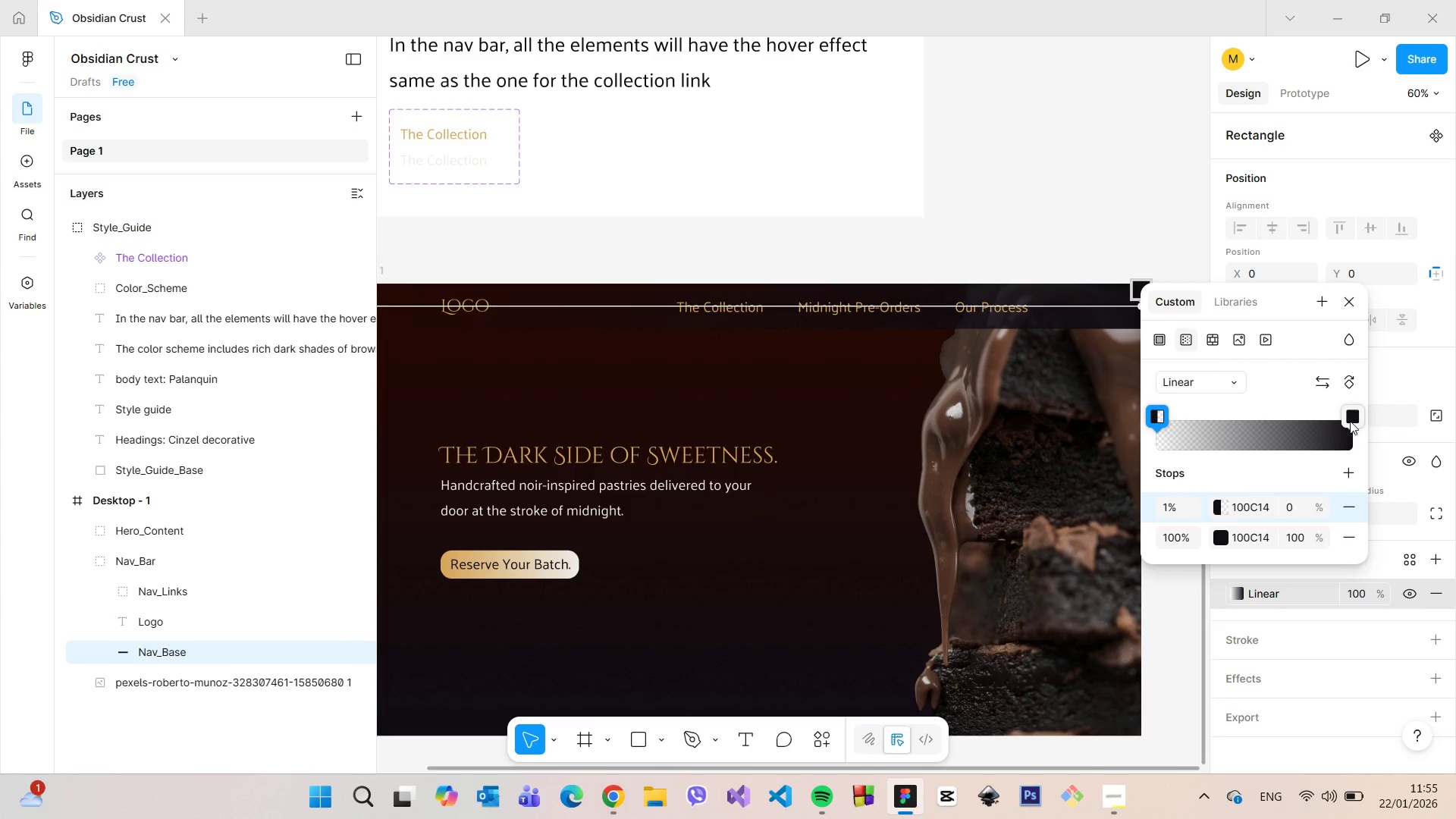 
left_click_drag(start_coordinate=[1354, 420], to_coordinate=[1414, 416])
 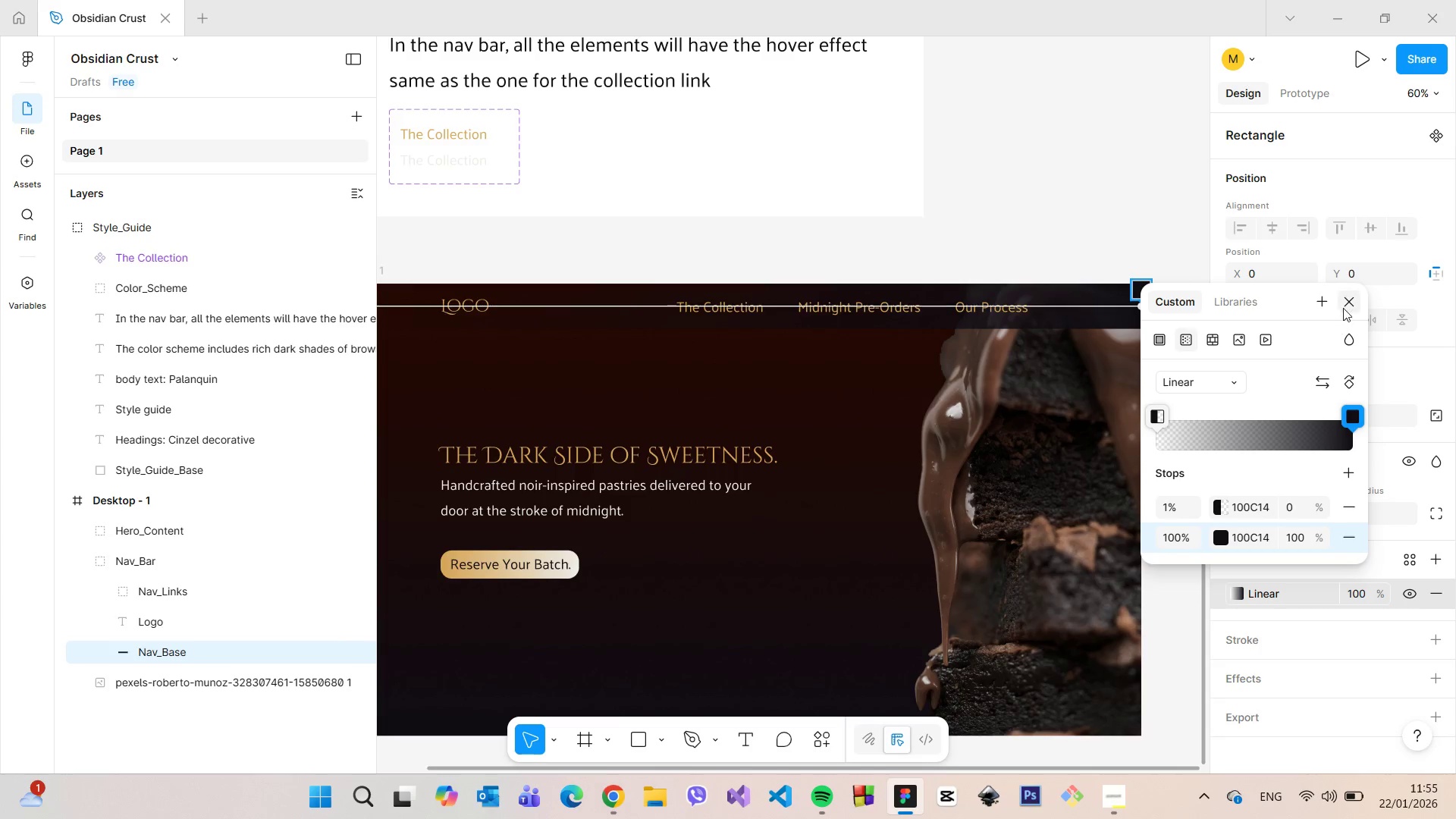 
left_click([1345, 303])
 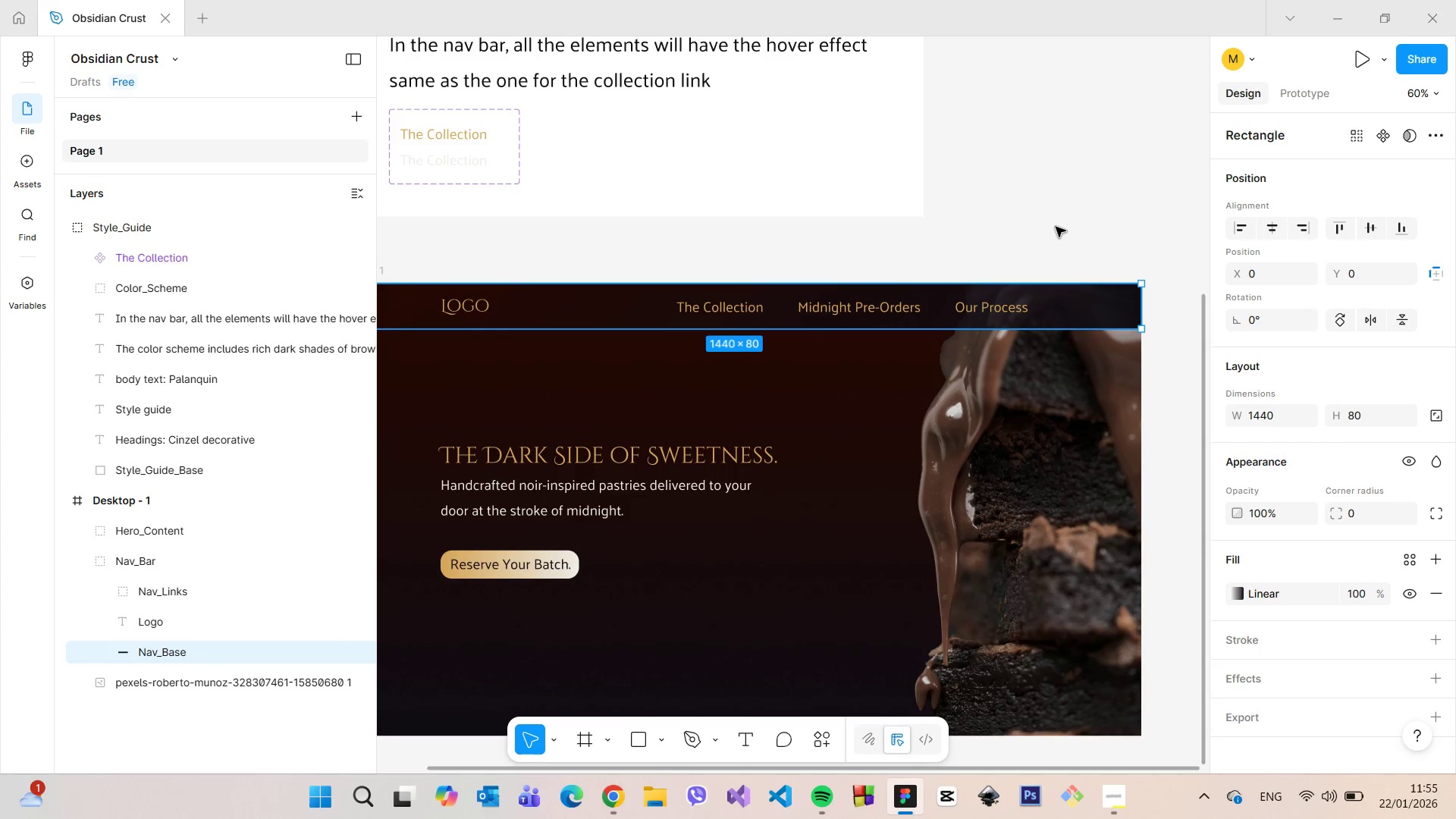 
left_click([1436, 601])
 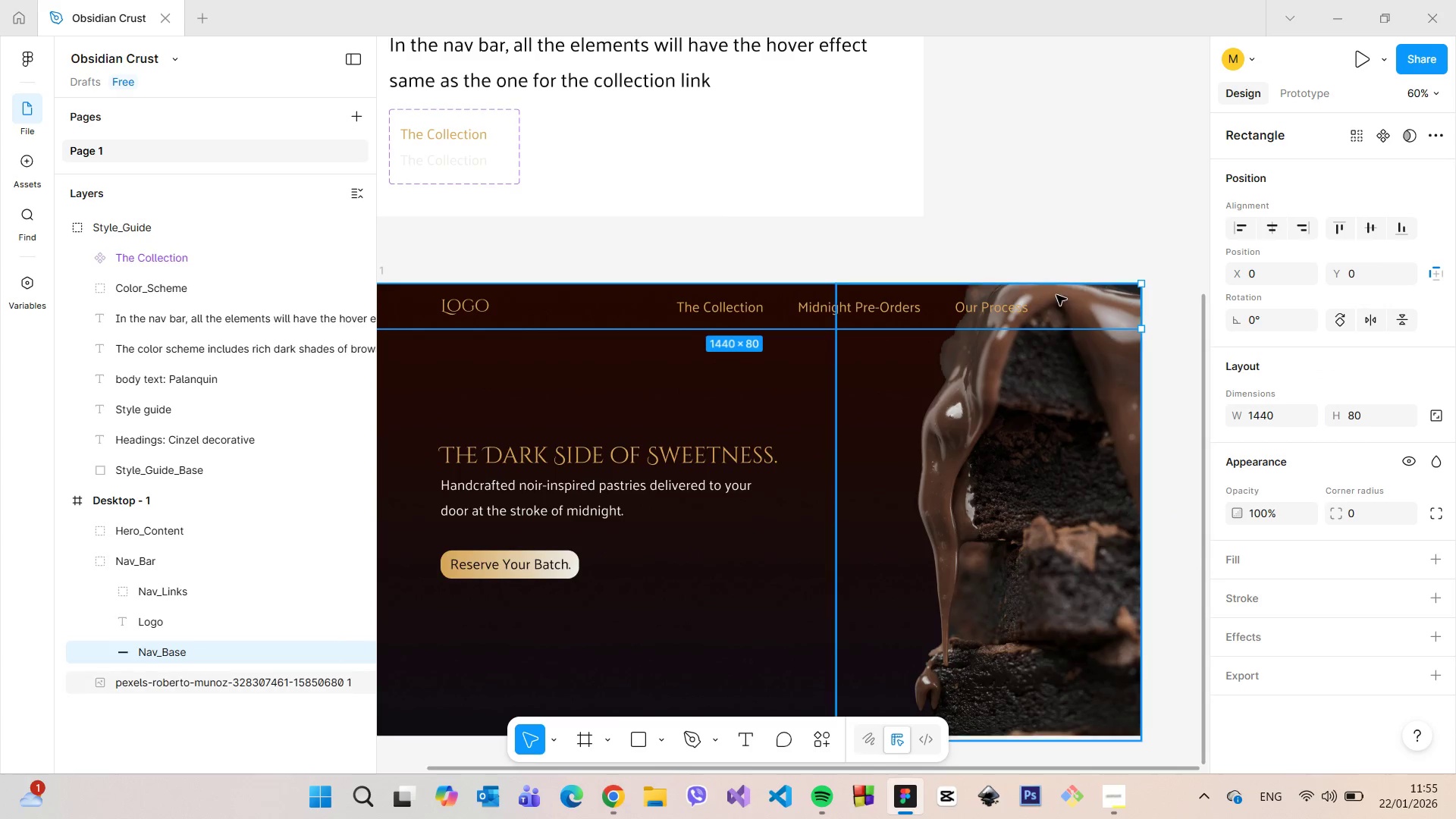 
left_click([1038, 234])
 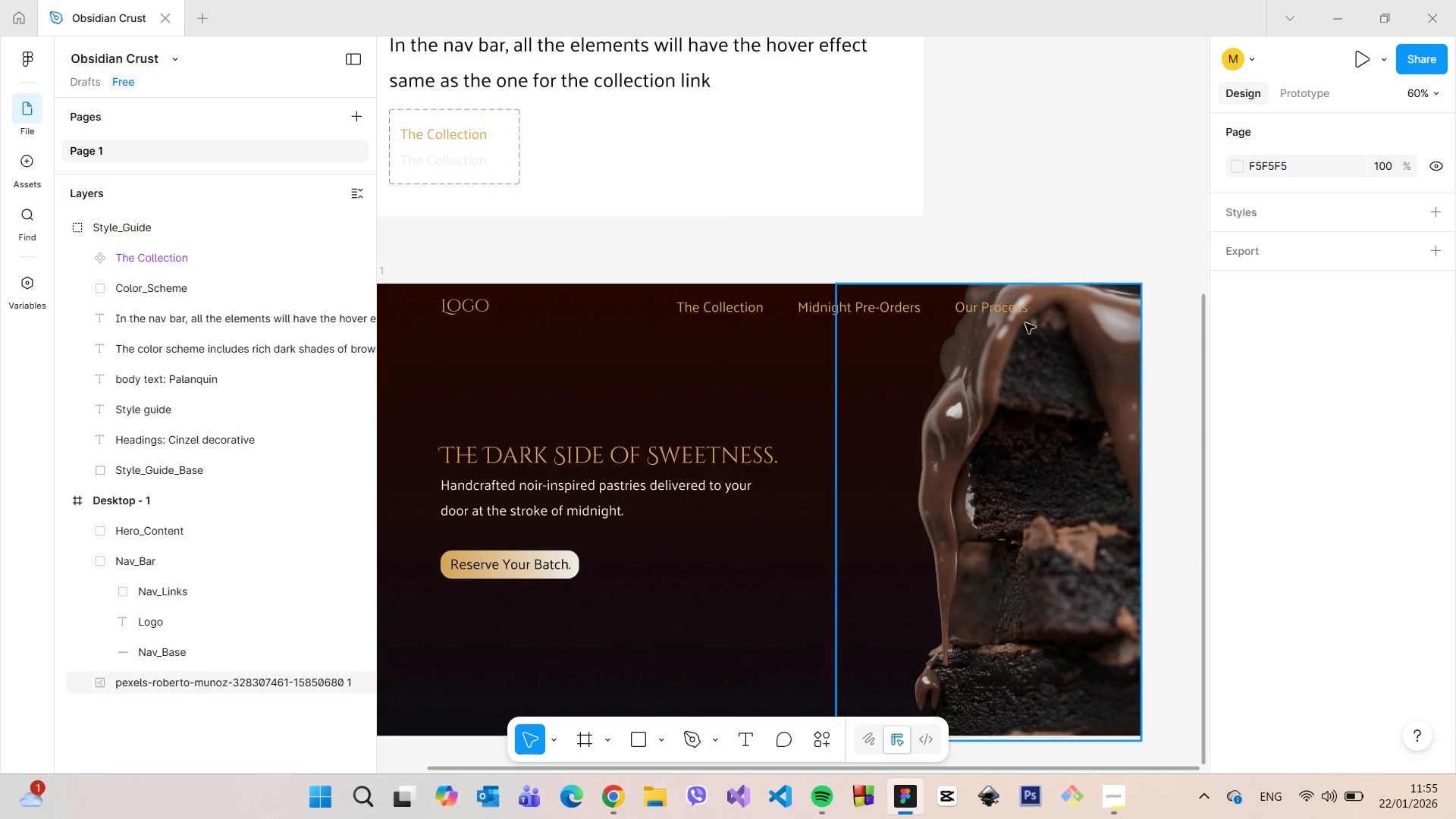 
scroll: coordinate [1026, 336], scroll_direction: up, amount: 4.0
 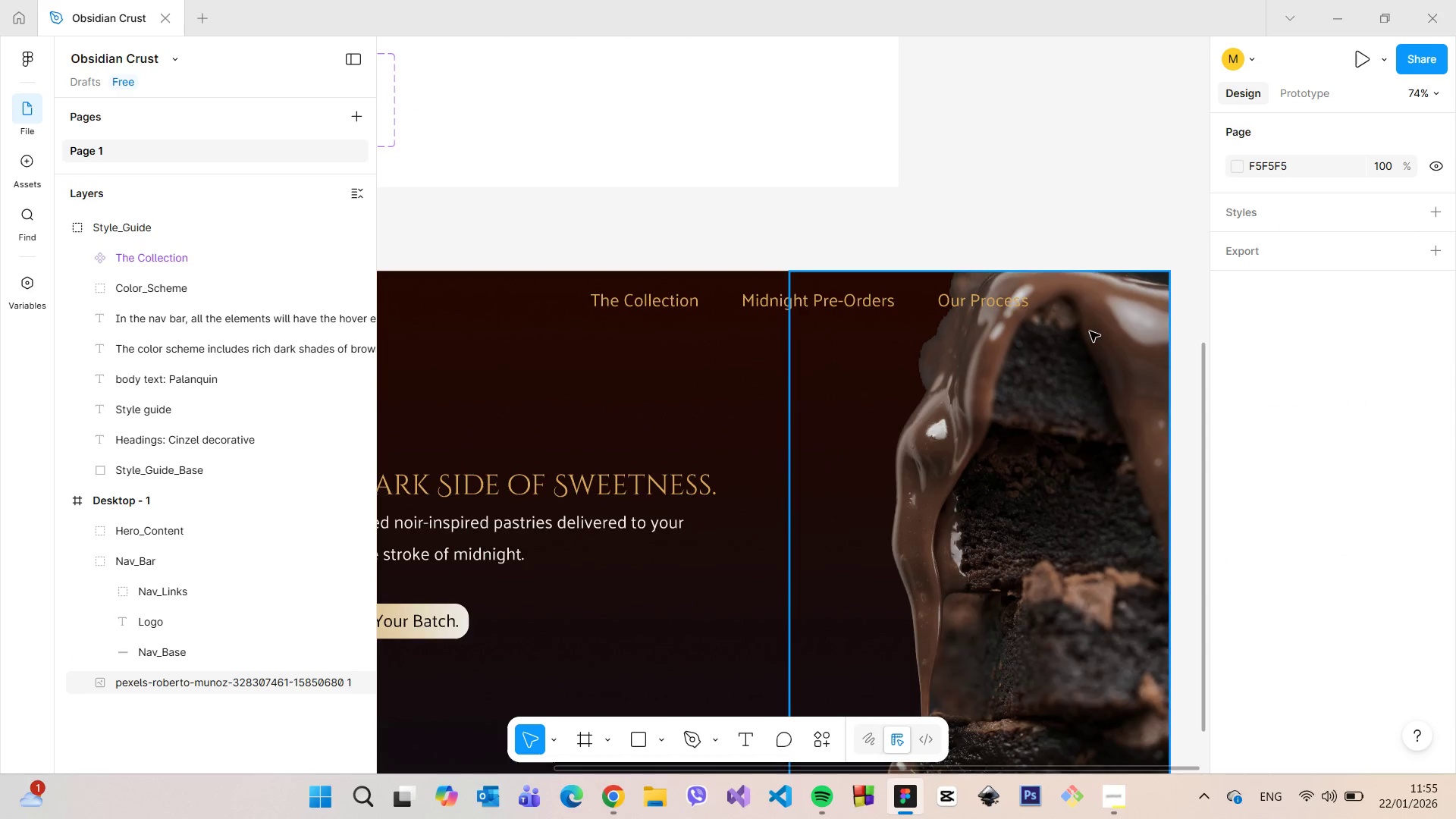 
left_click([1090, 331])
 